 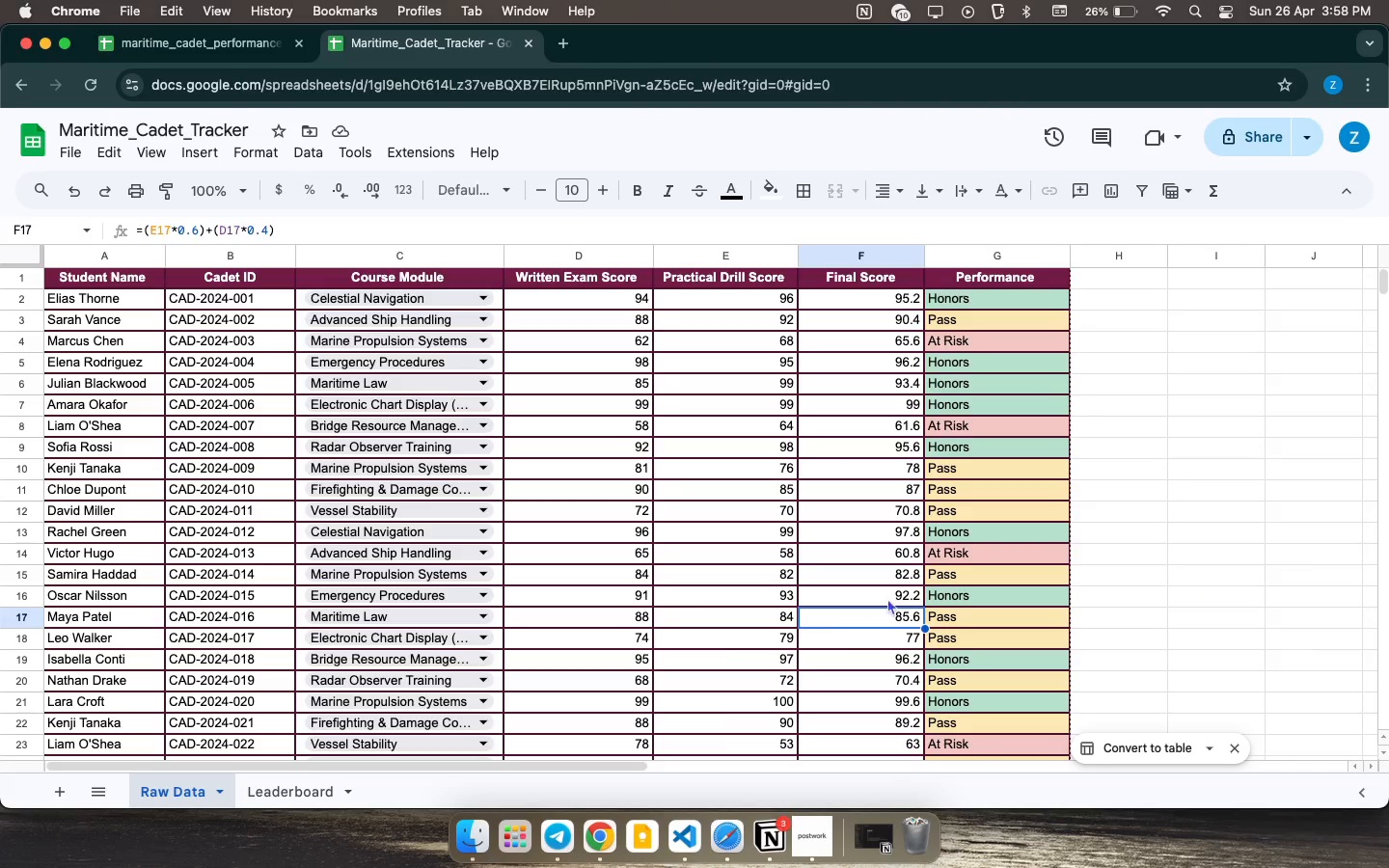 
double_click([979, 548])
 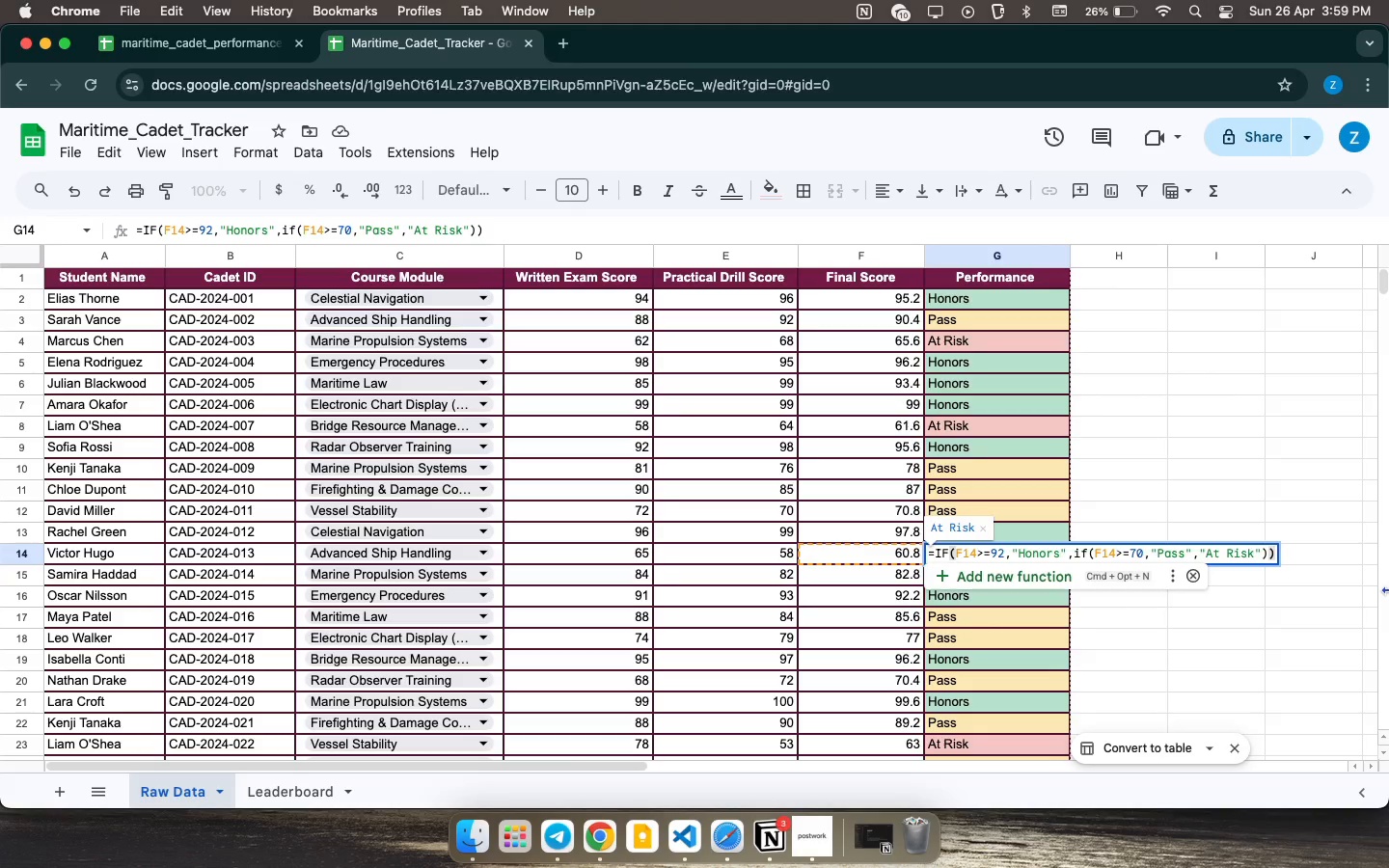 
wait(75.85)
 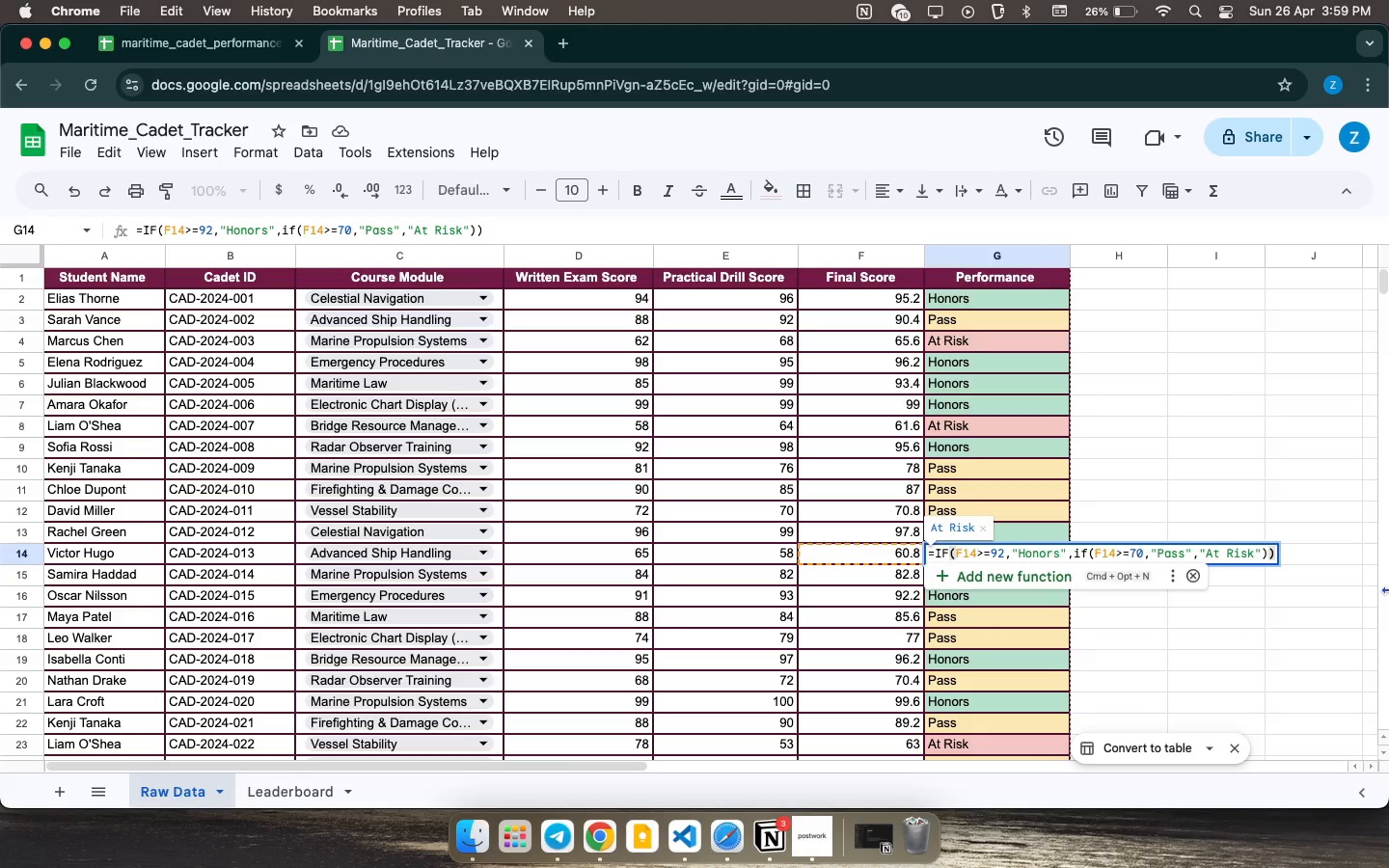 
left_click([872, 491])
 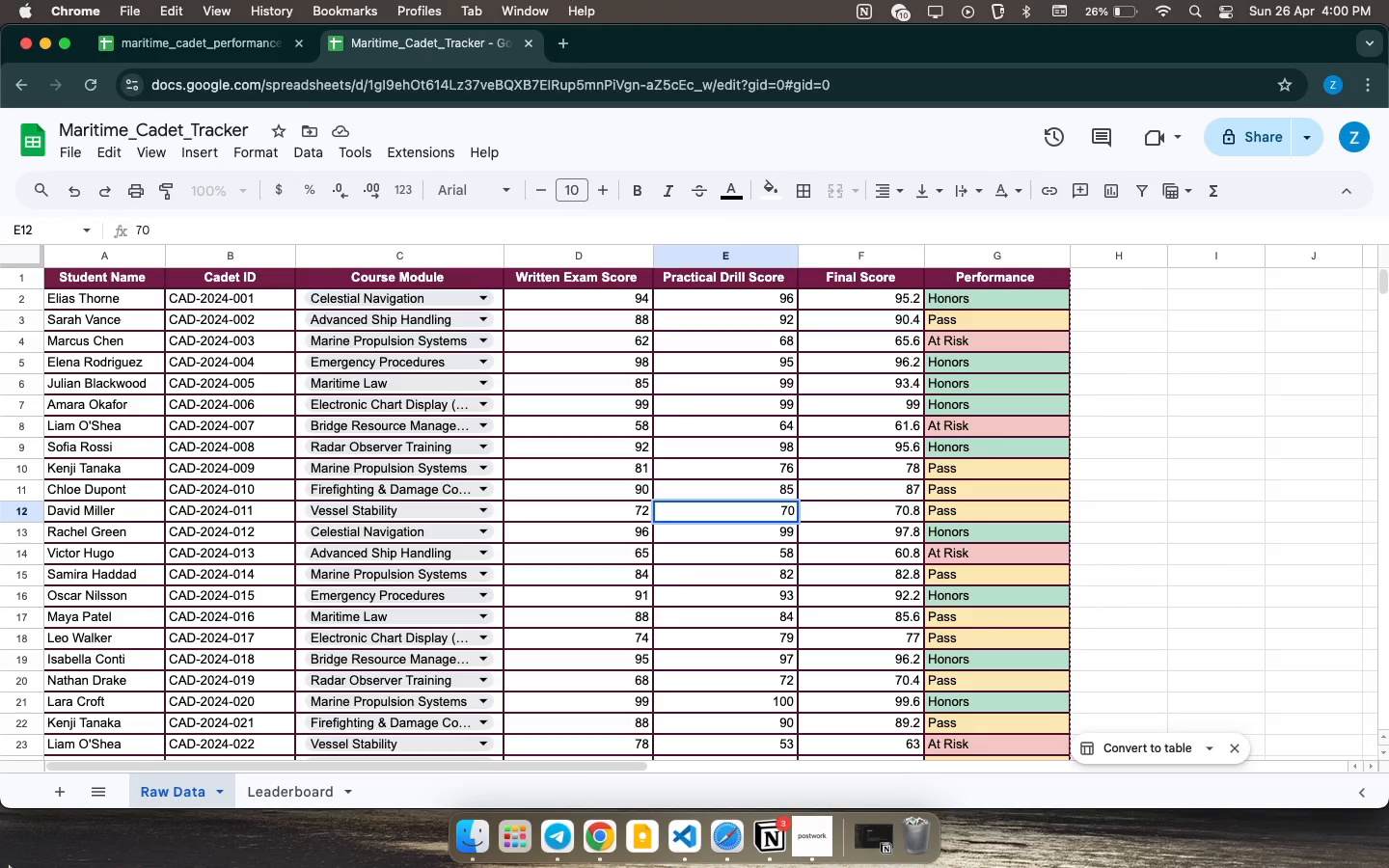 
wait(80.57)
 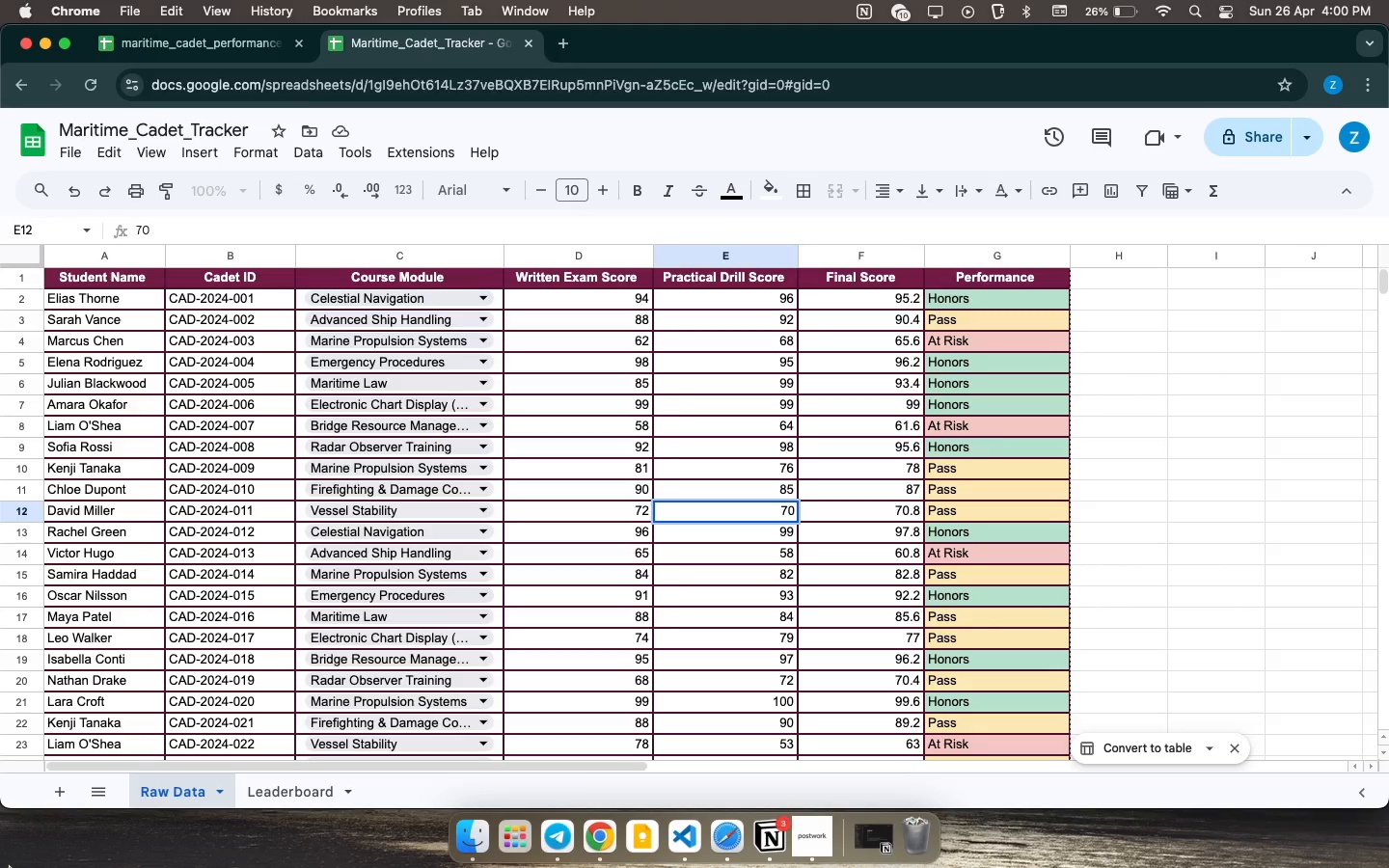 
left_click([845, 469])
 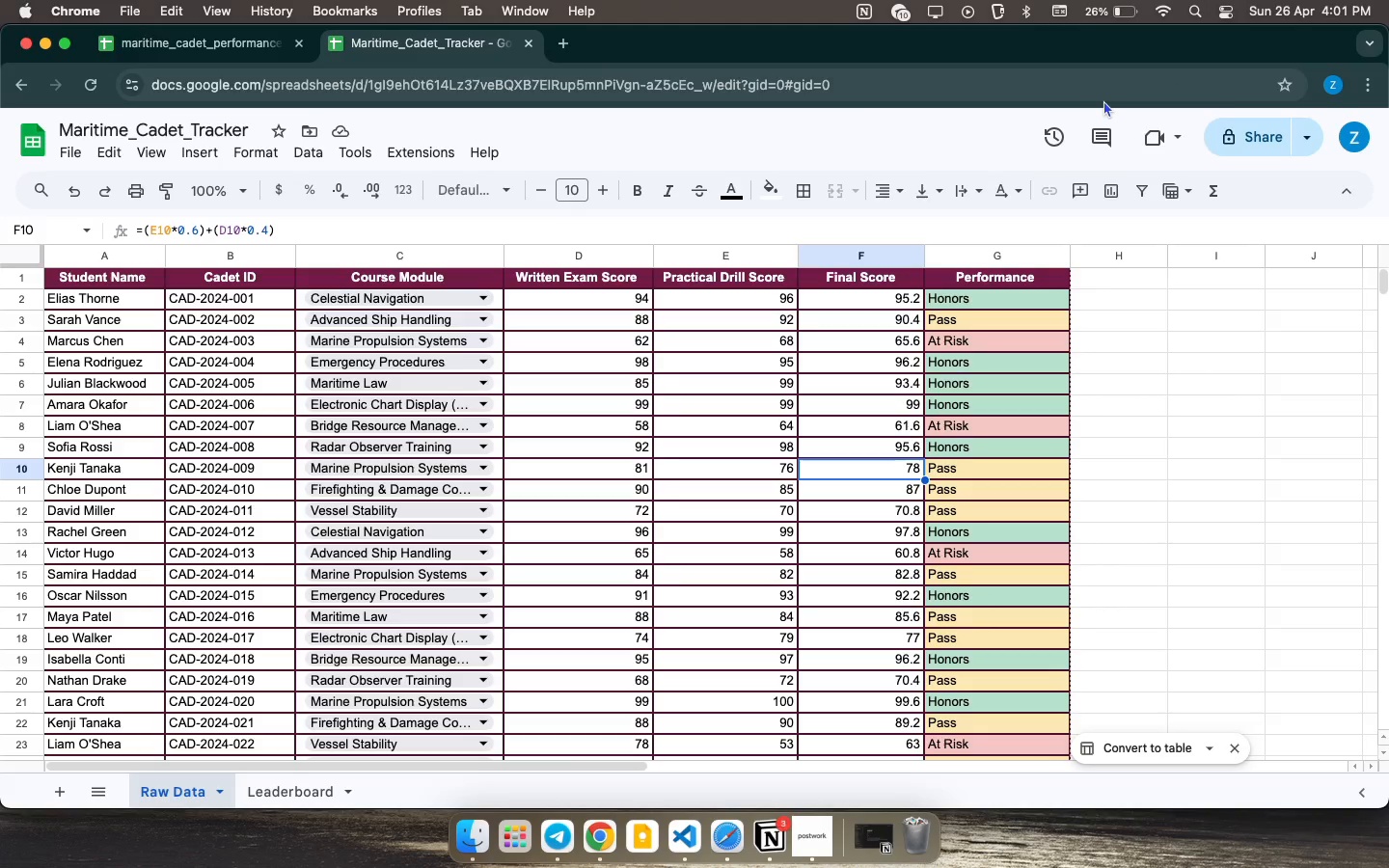 
wait(39.99)
 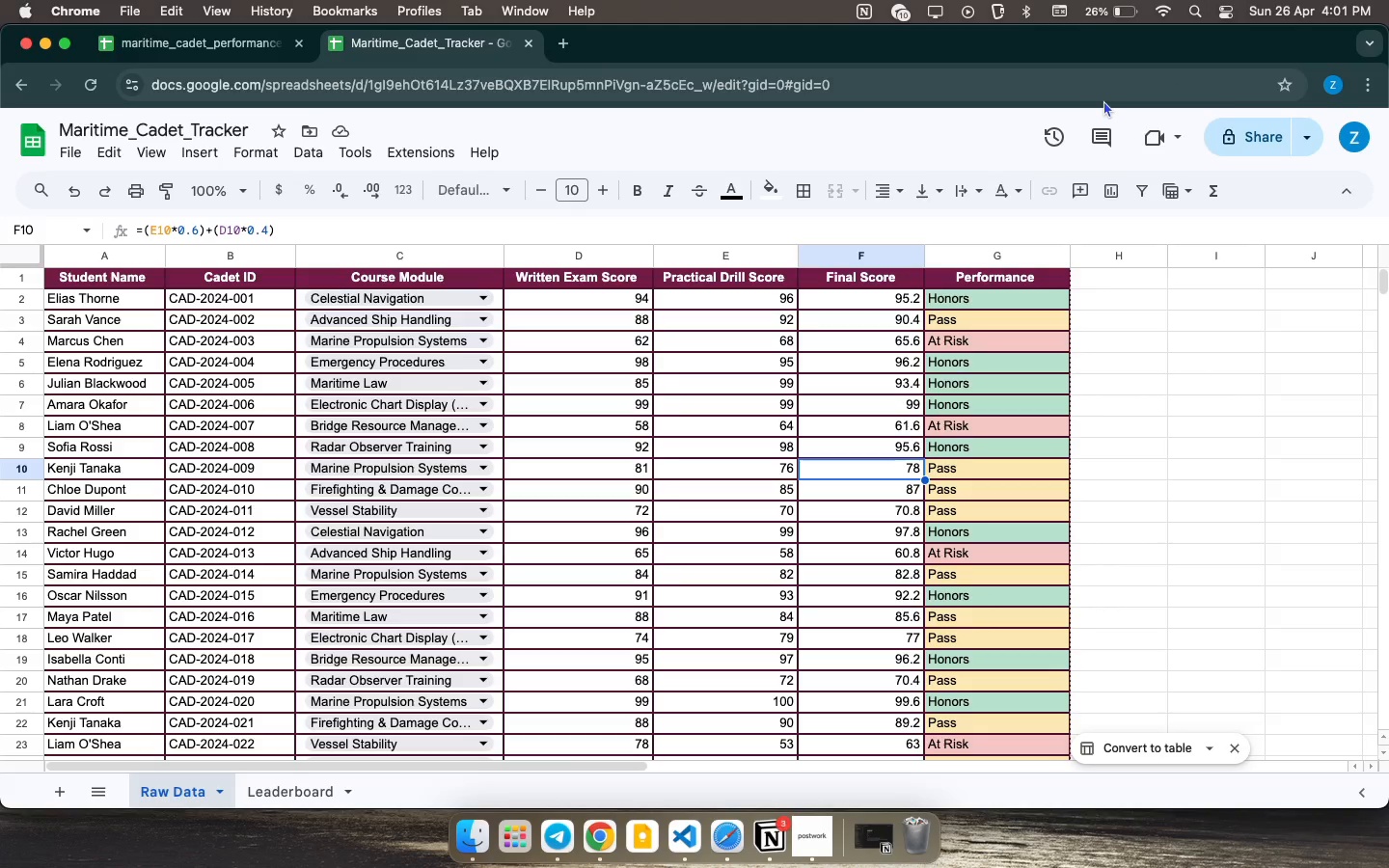 
left_click([986, 330])
 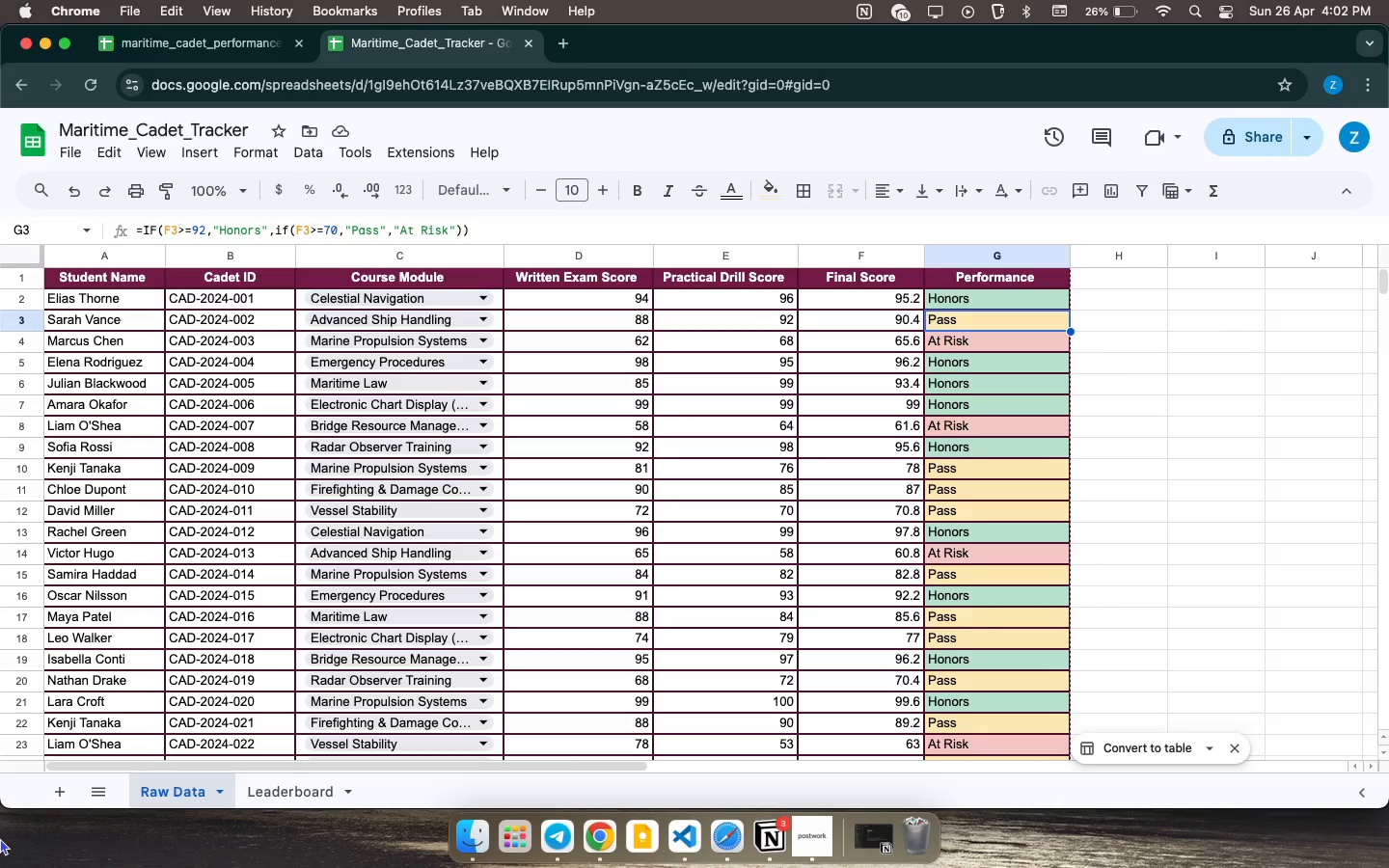 
wait(68.77)
 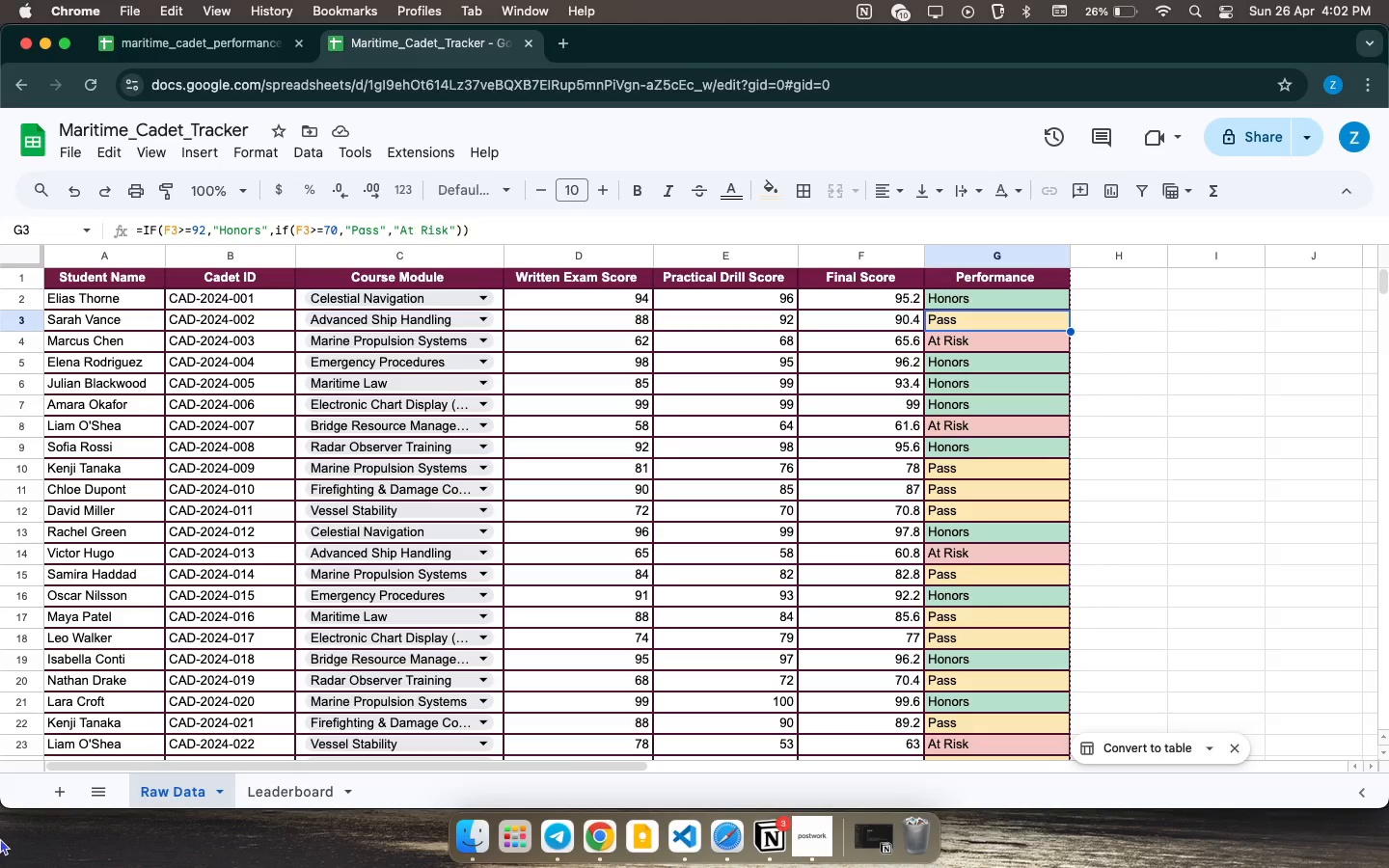 
scroll: coordinate [0, 838], scroll_direction: down, amount: 2.0
 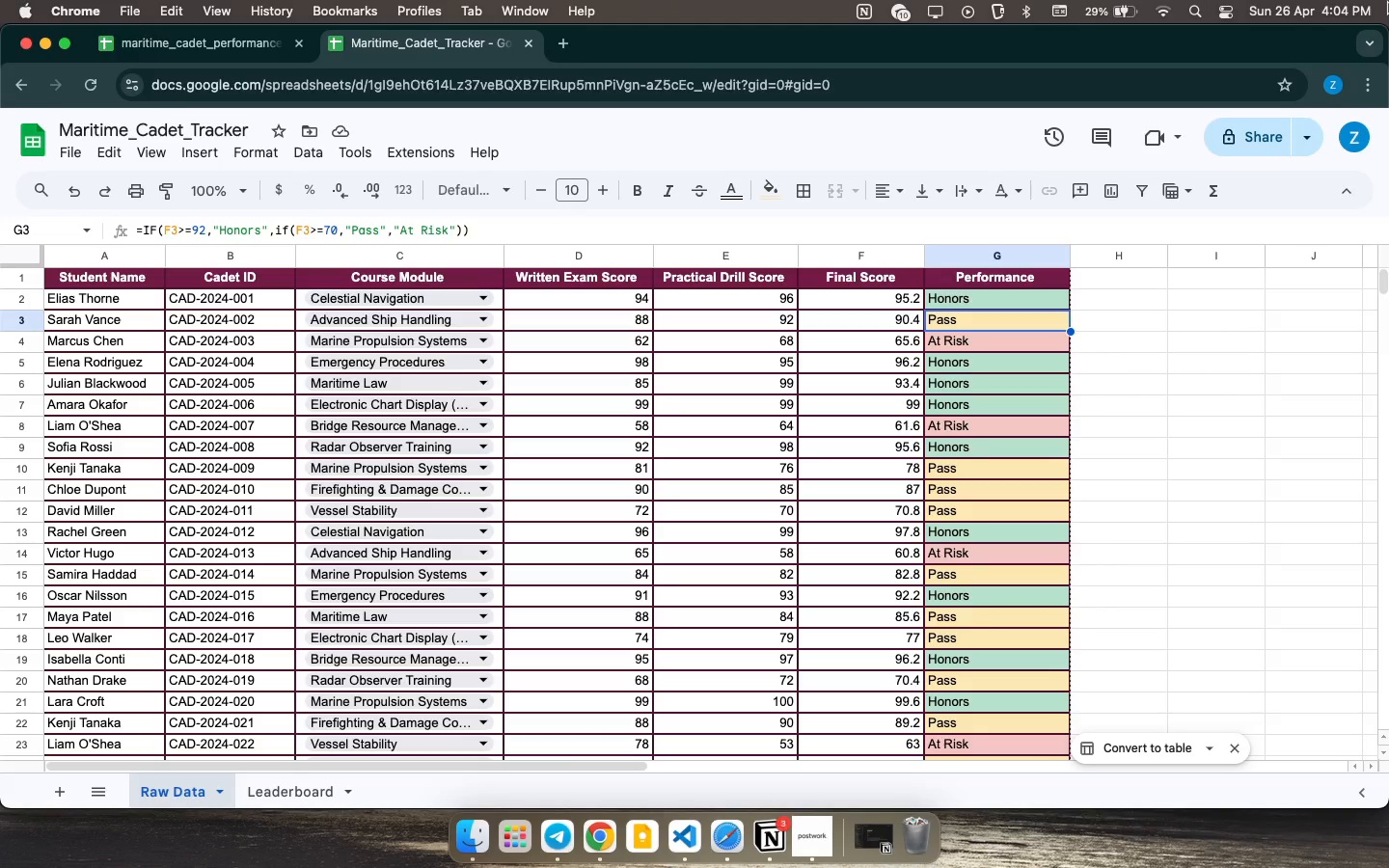 
wait(101.78)
 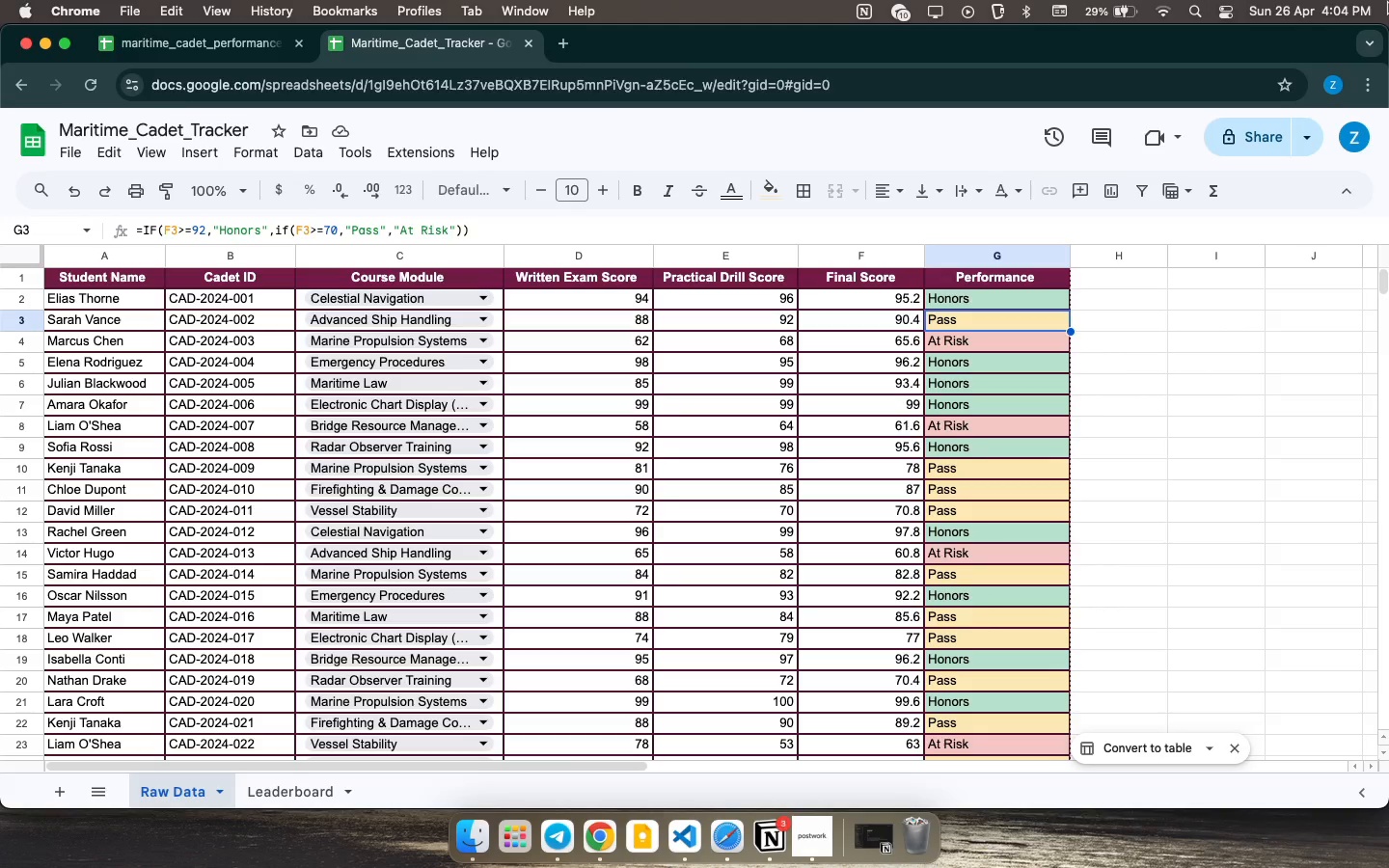 
left_click([1021, 305])
 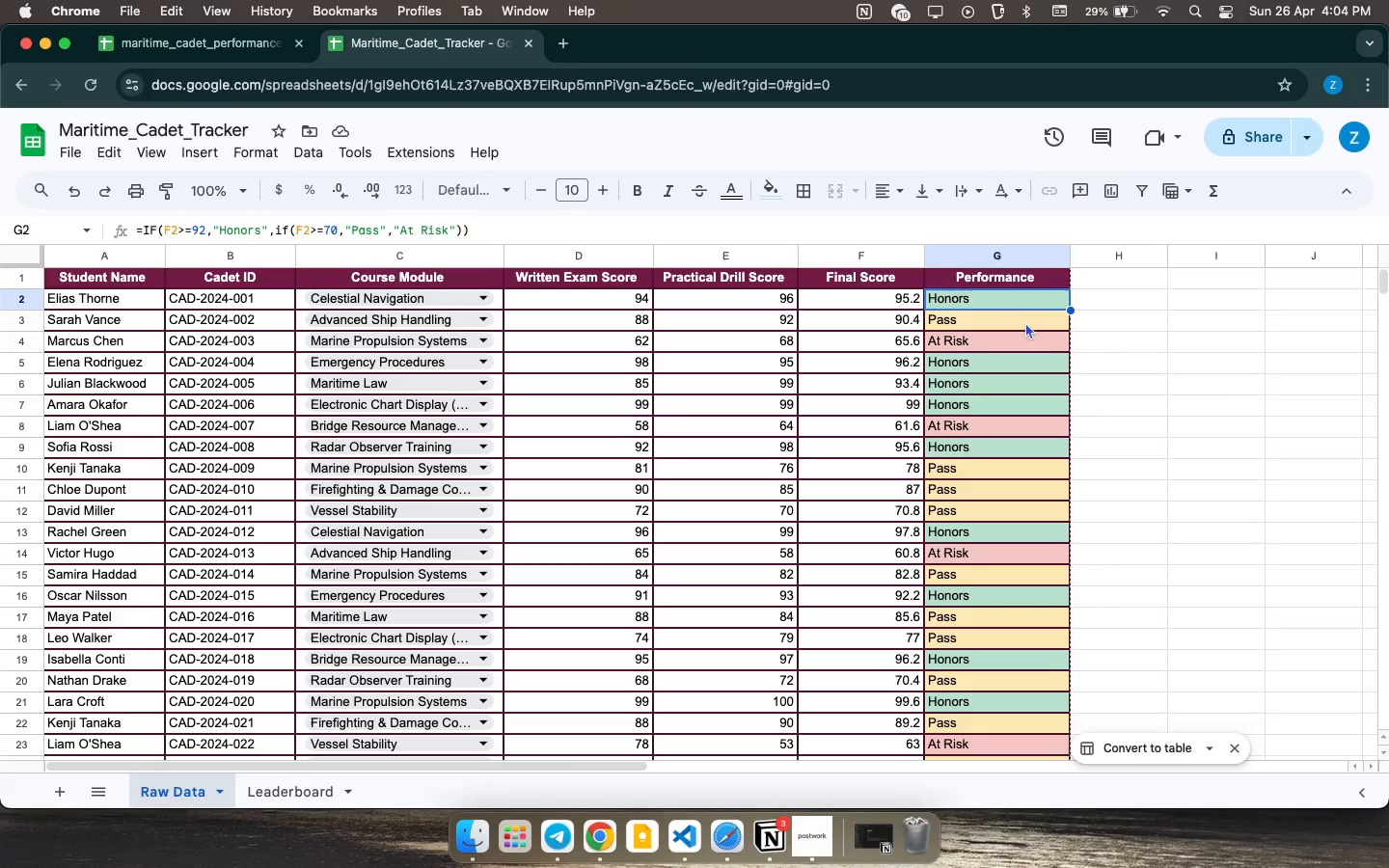 
left_click([1025, 321])
 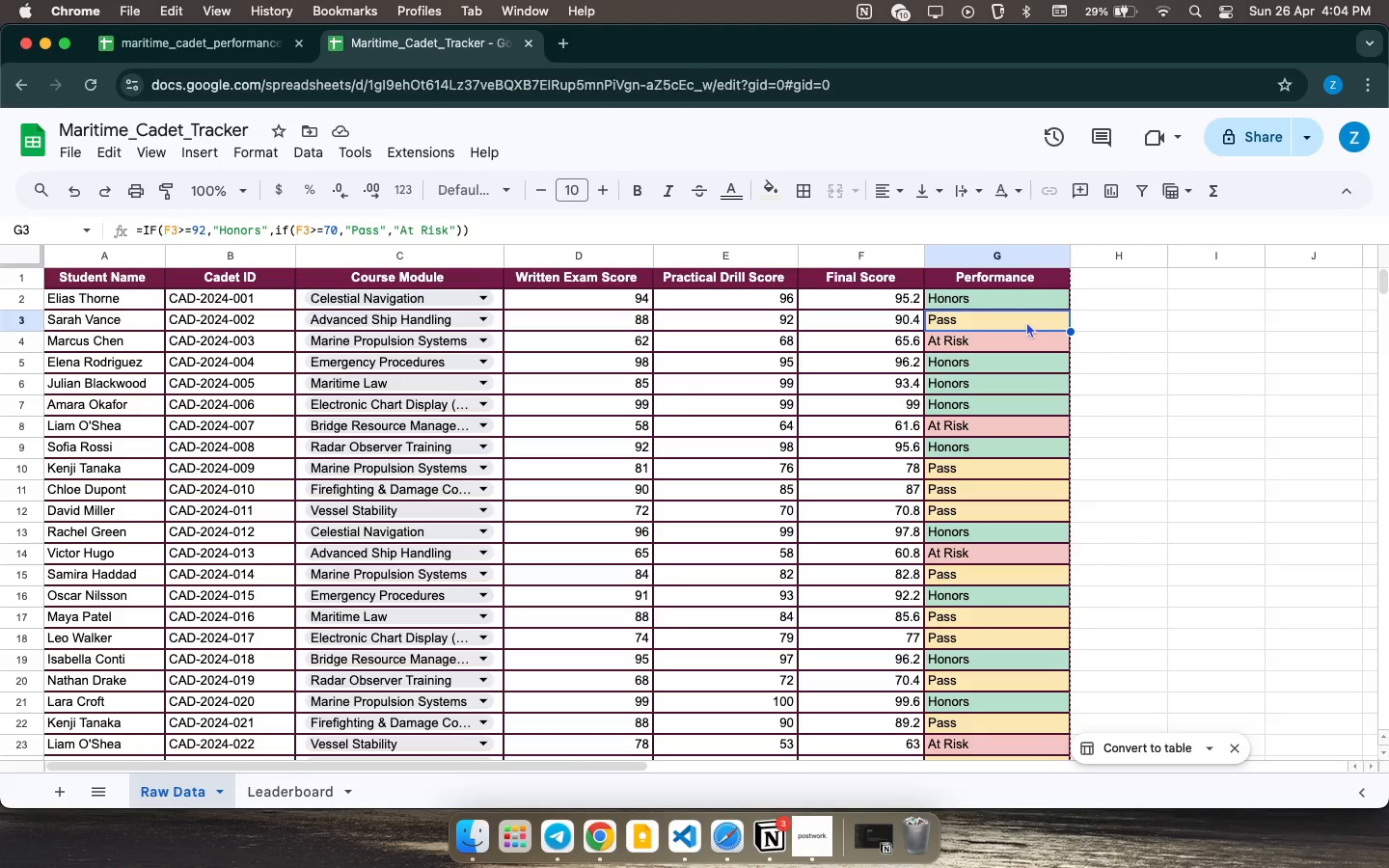 
left_click([1026, 321])
 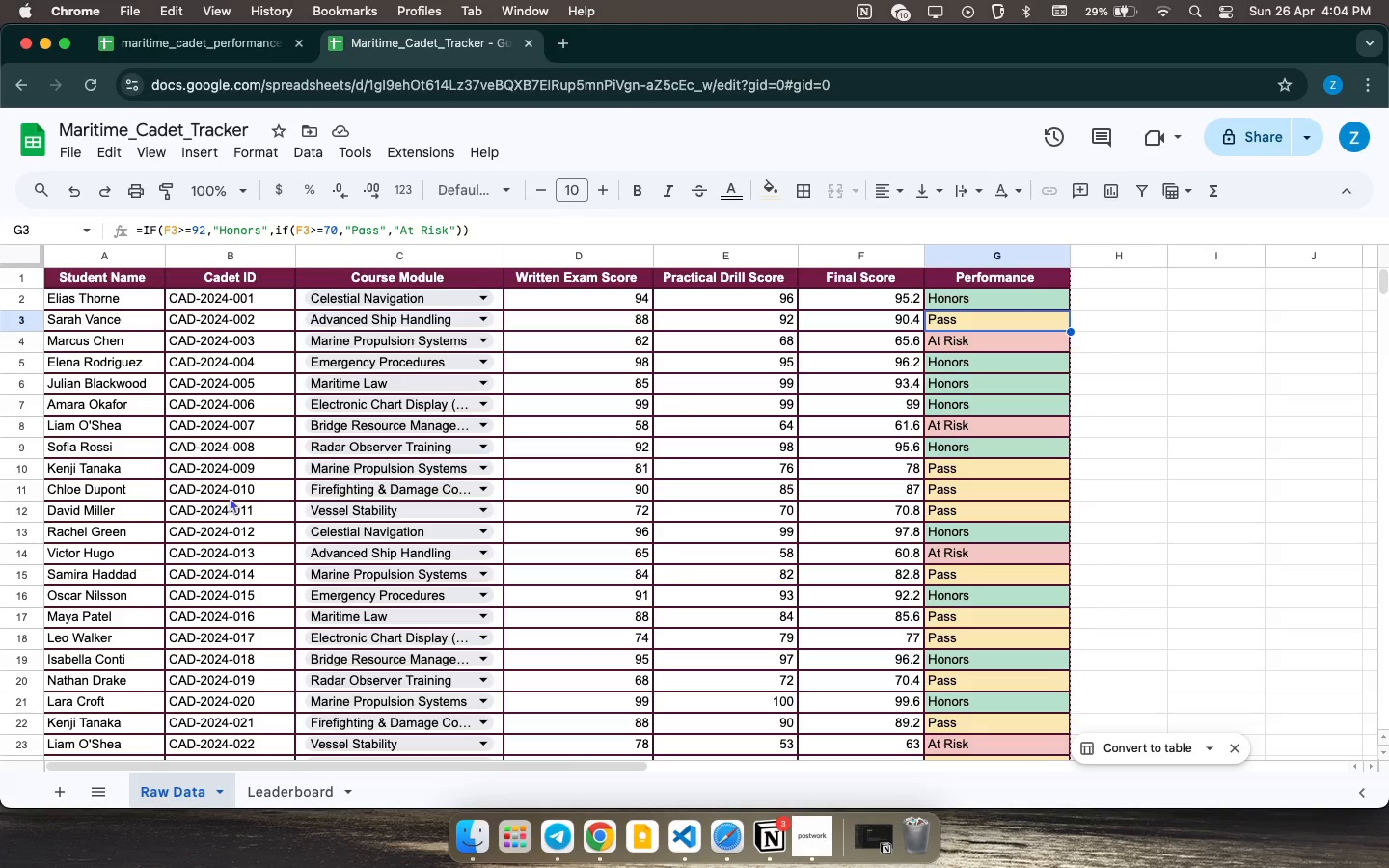 
wait(5.04)
 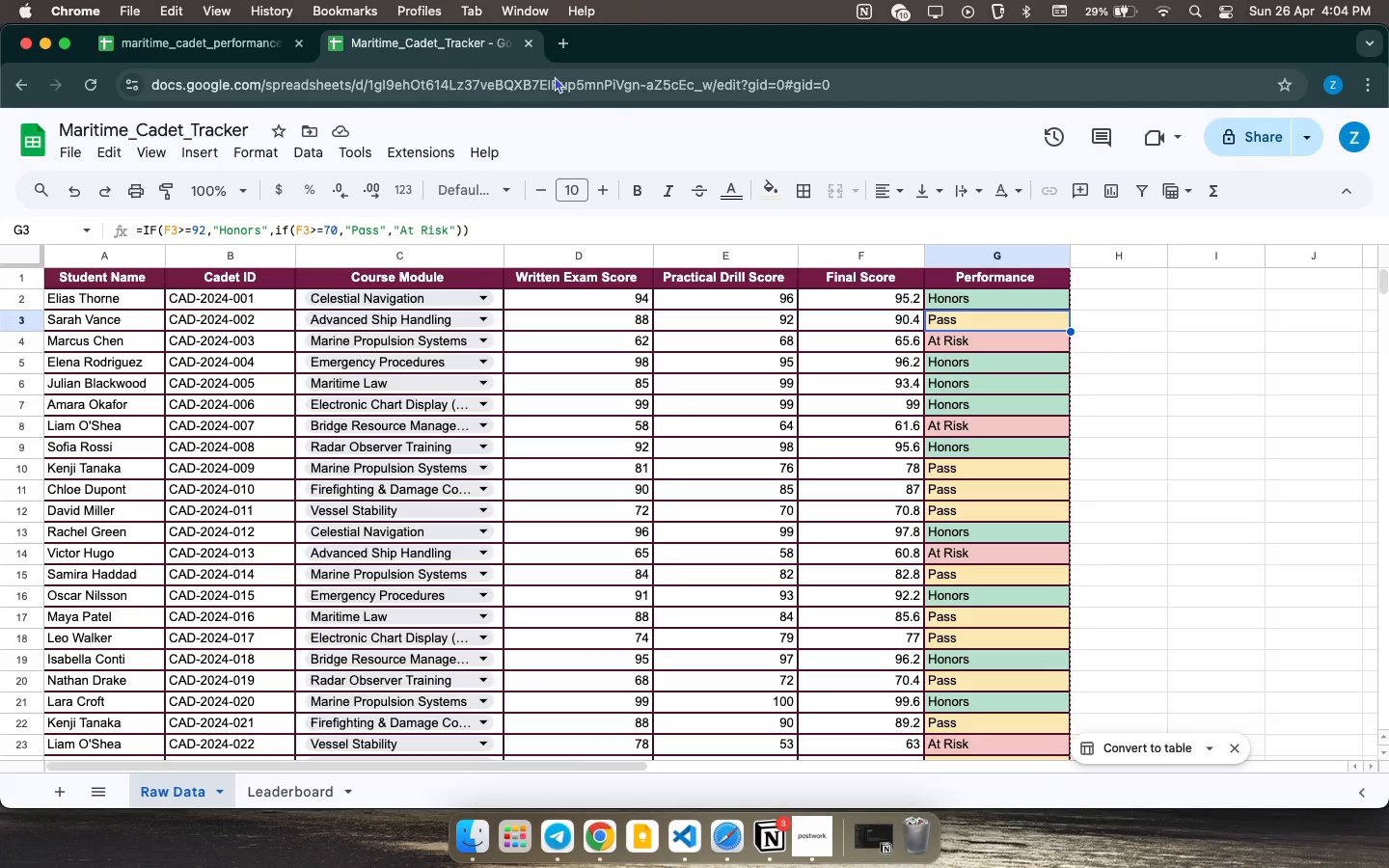 
left_click([286, 794])
 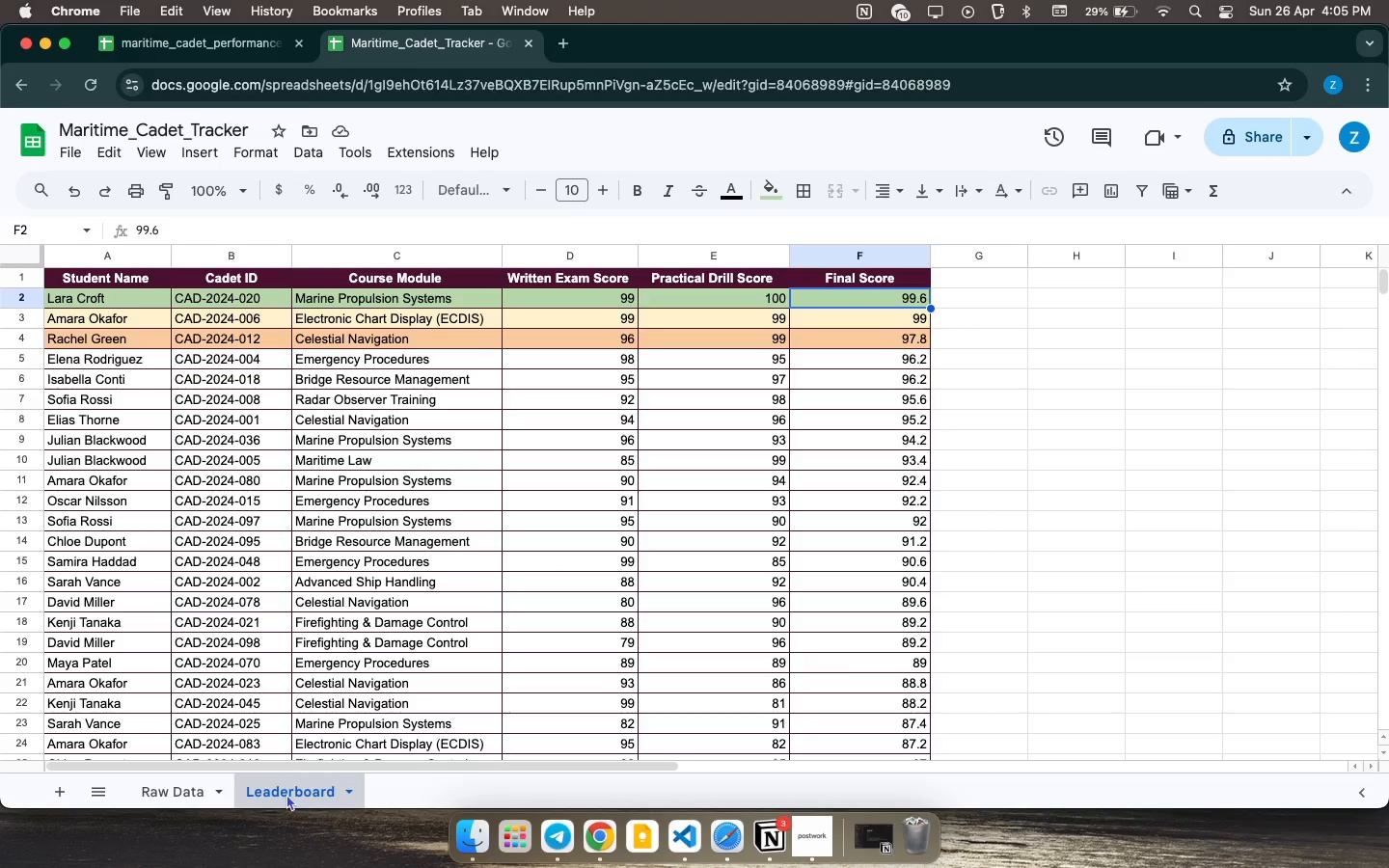 
wait(36.14)
 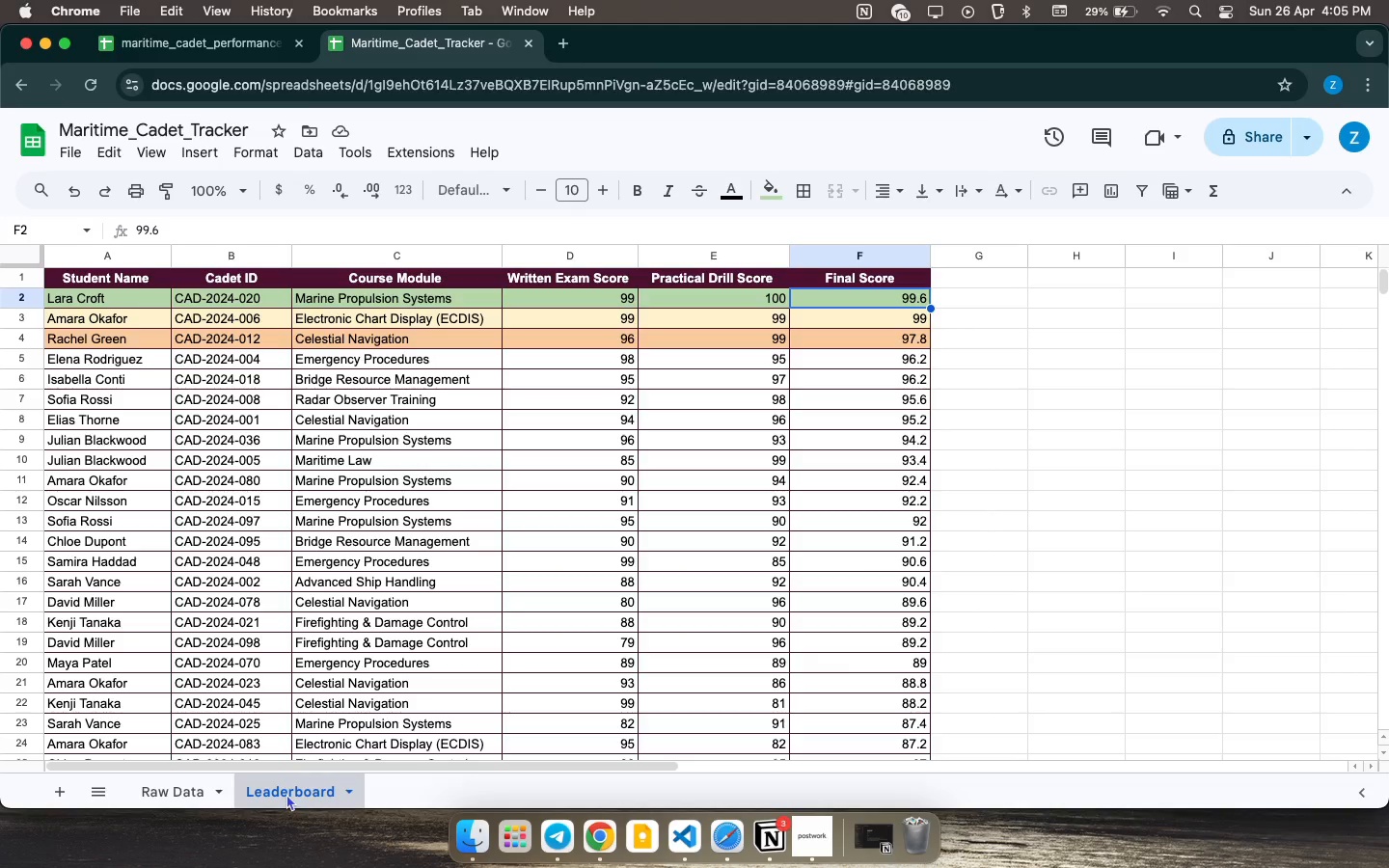 
left_click([803, 392])
 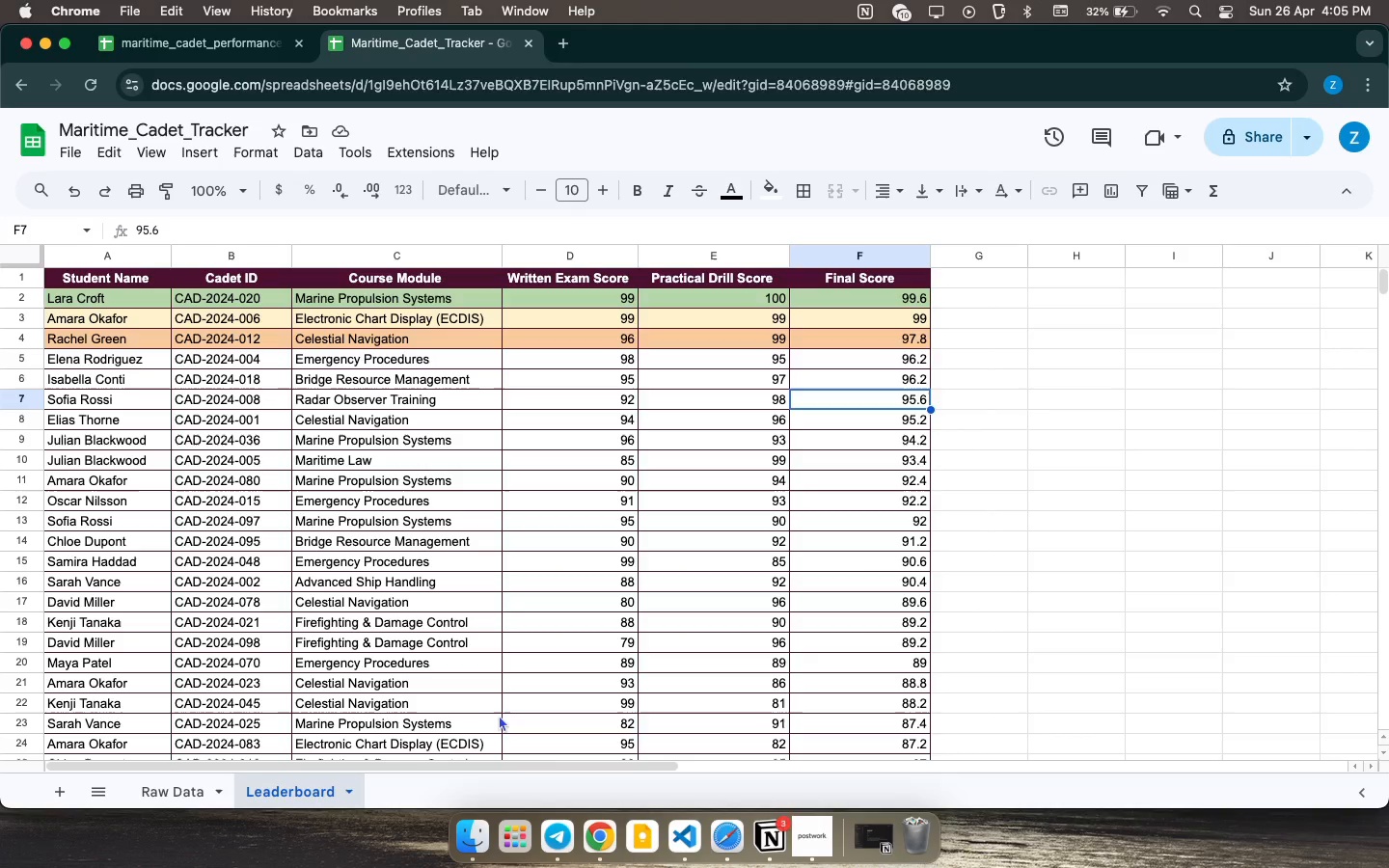 
wait(36.91)
 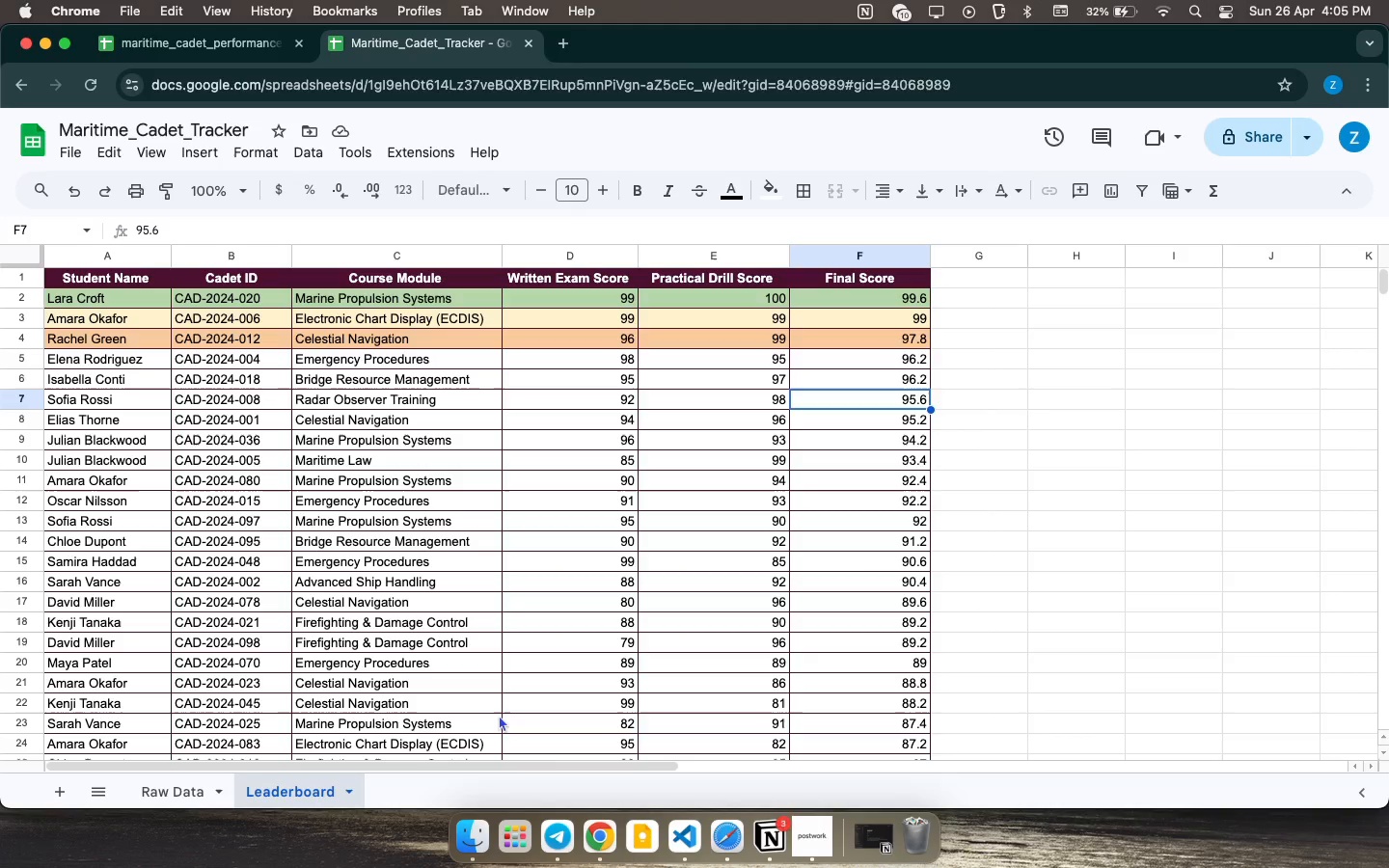 
left_click([903, 364])
 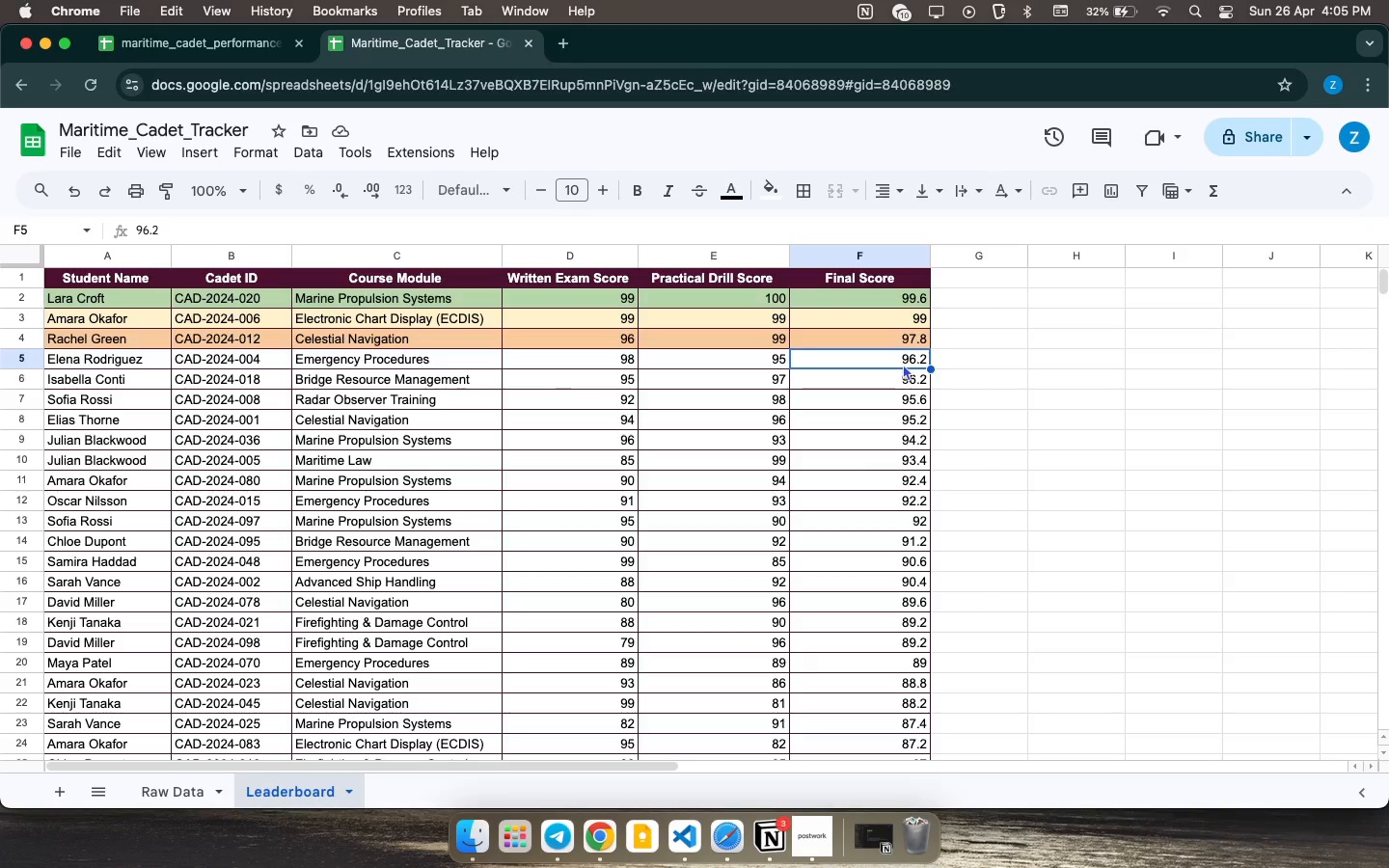 
left_click([904, 365])
 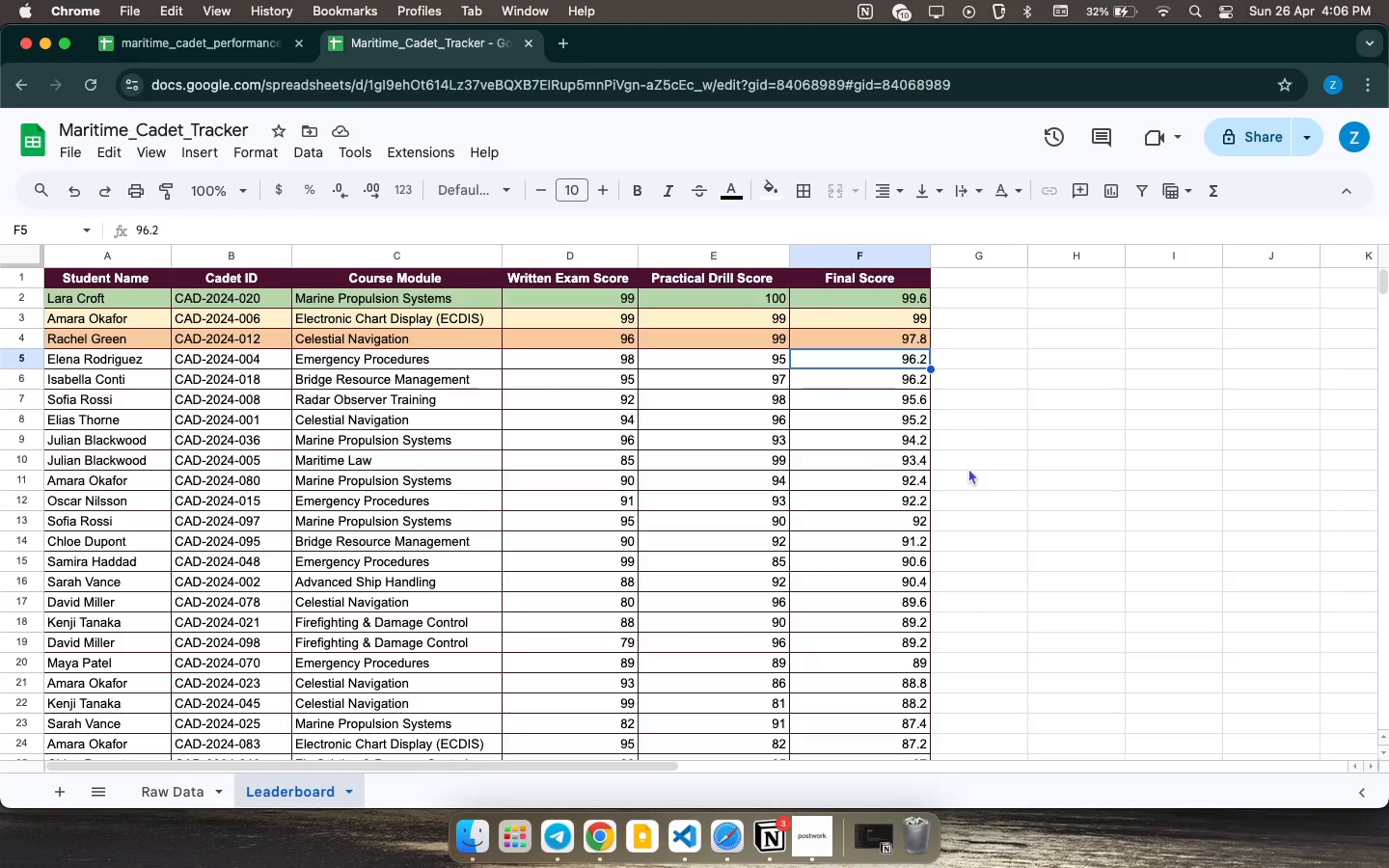 
wait(31.5)
 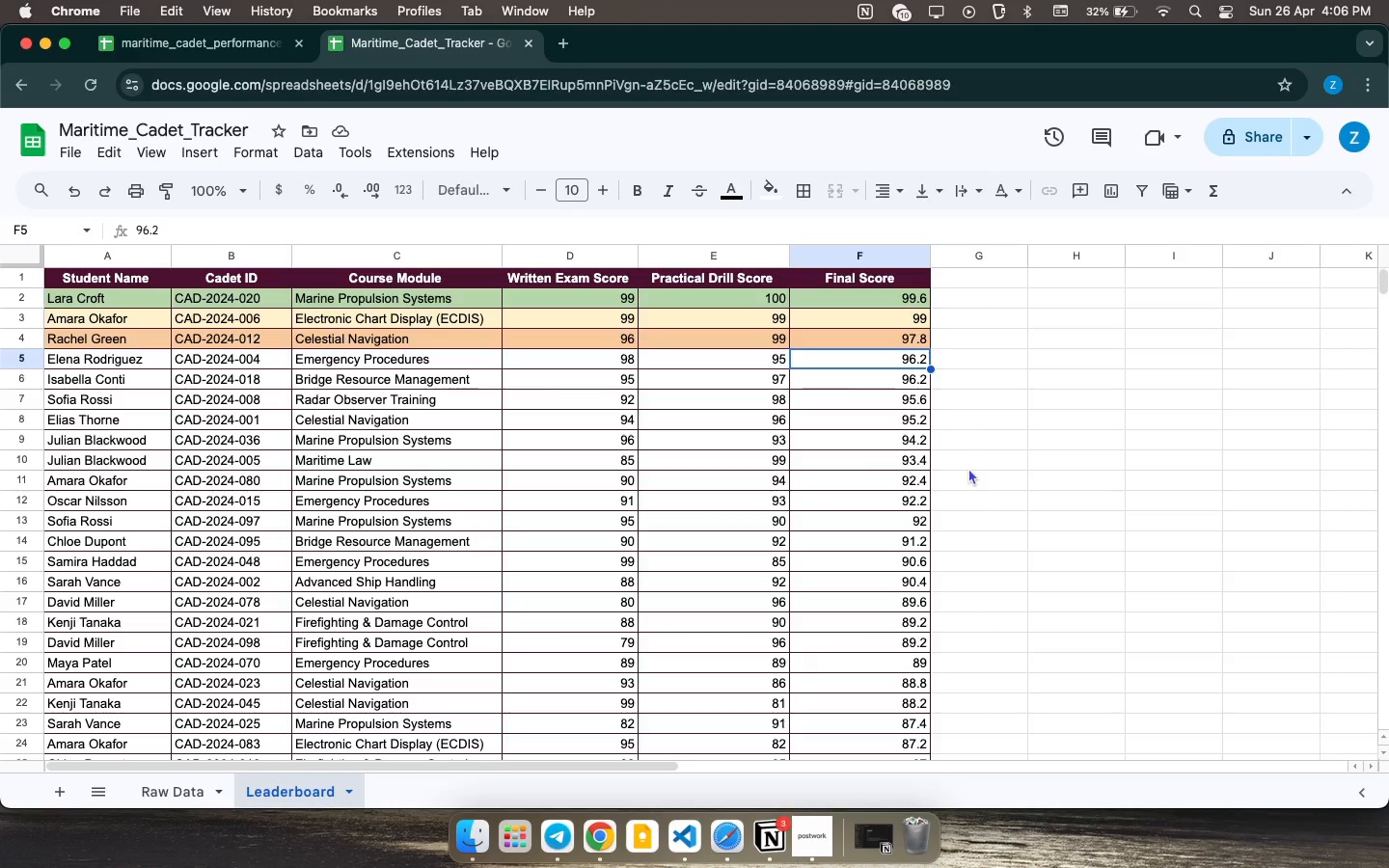 
left_click([62, 792])
 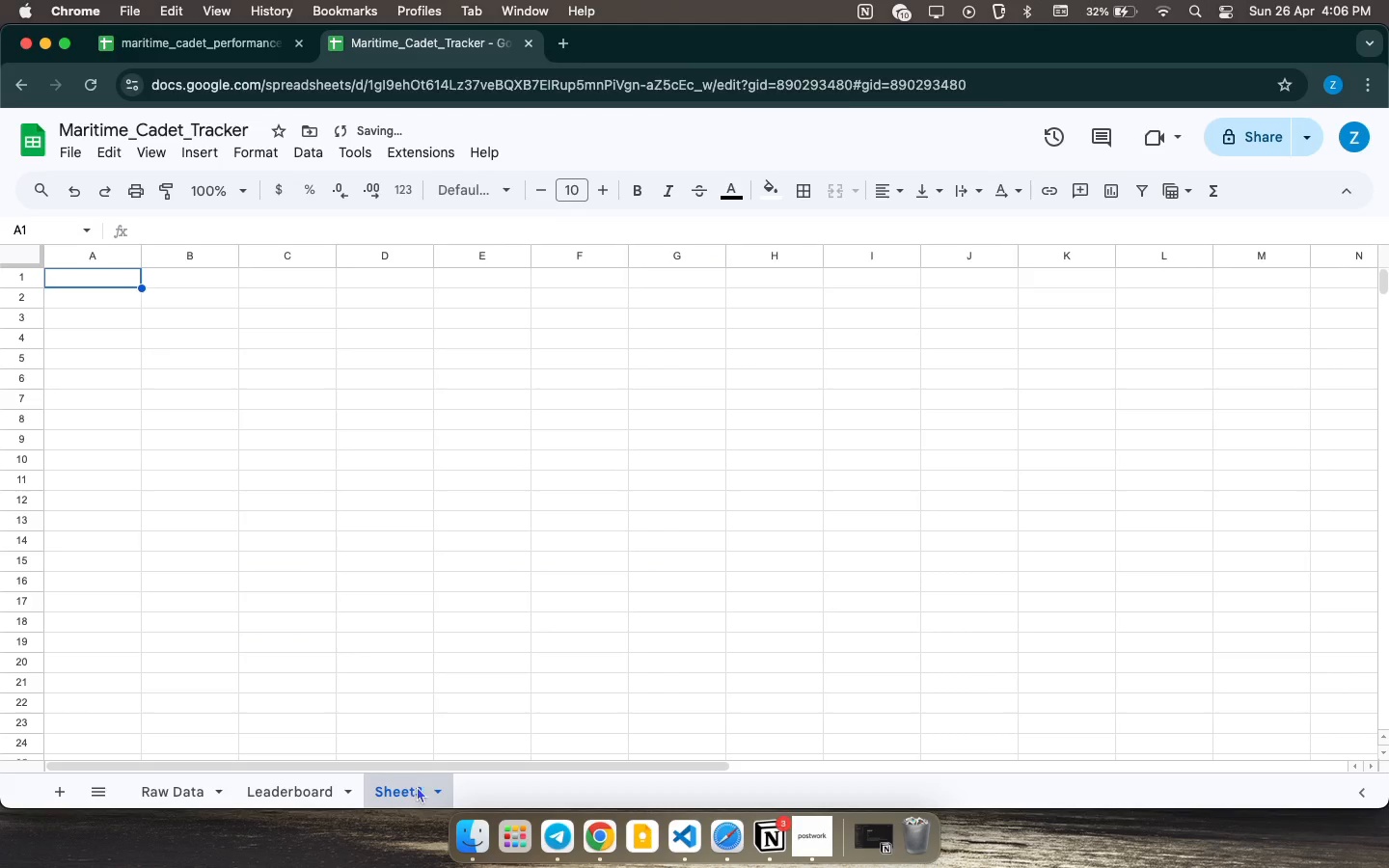 
double_click([415, 787])
 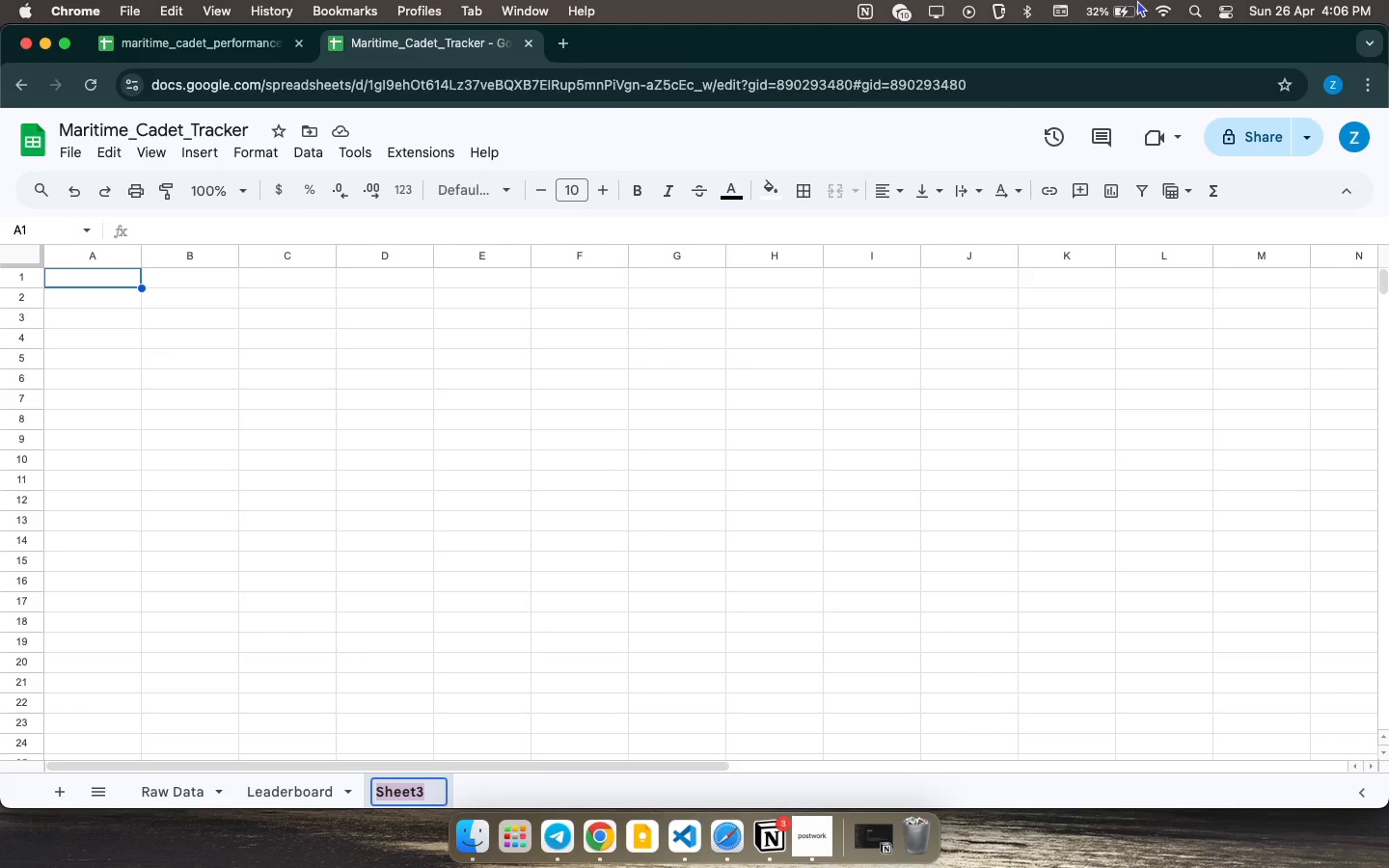 
wait(5.75)
 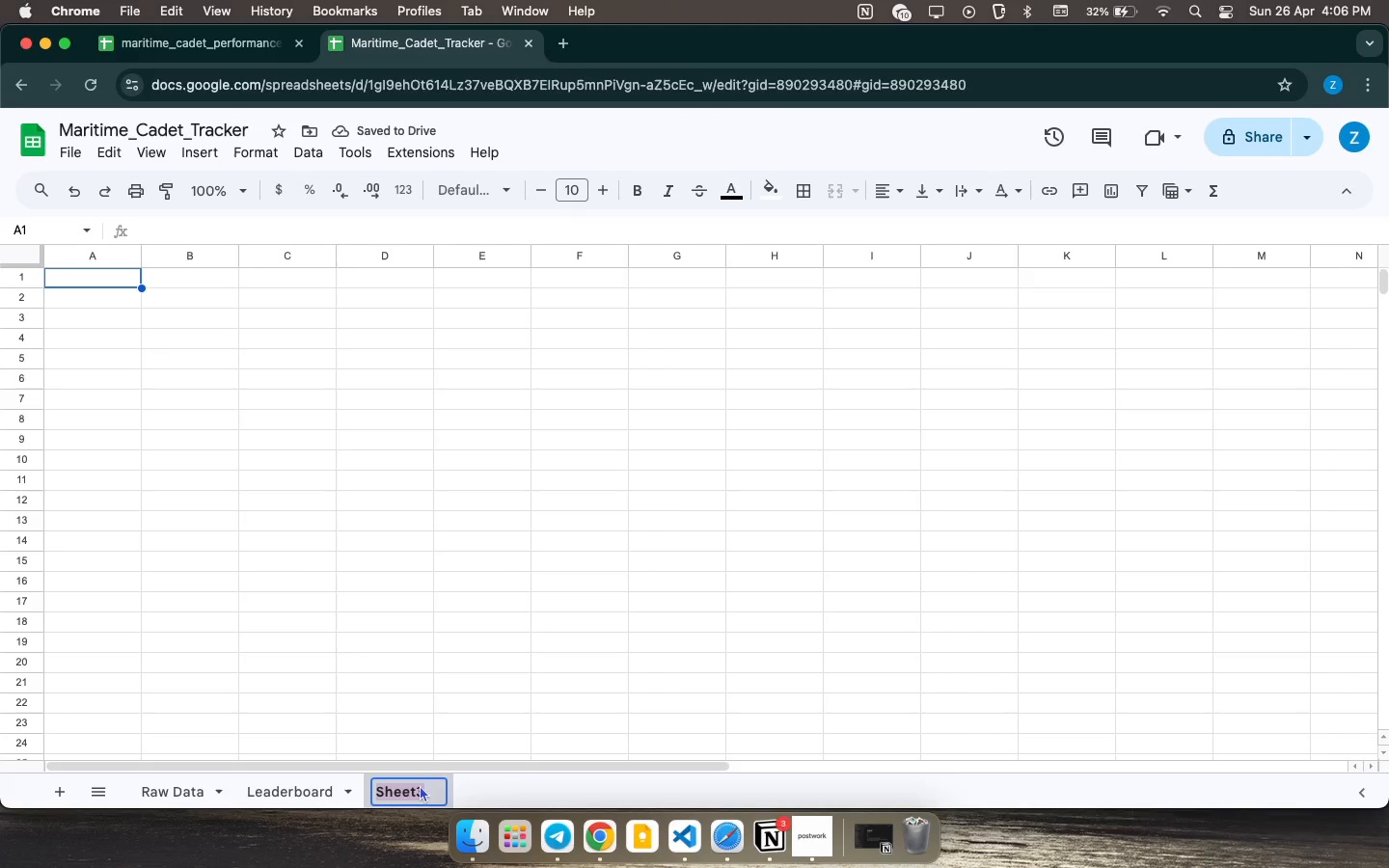 
type(Dashboard )
 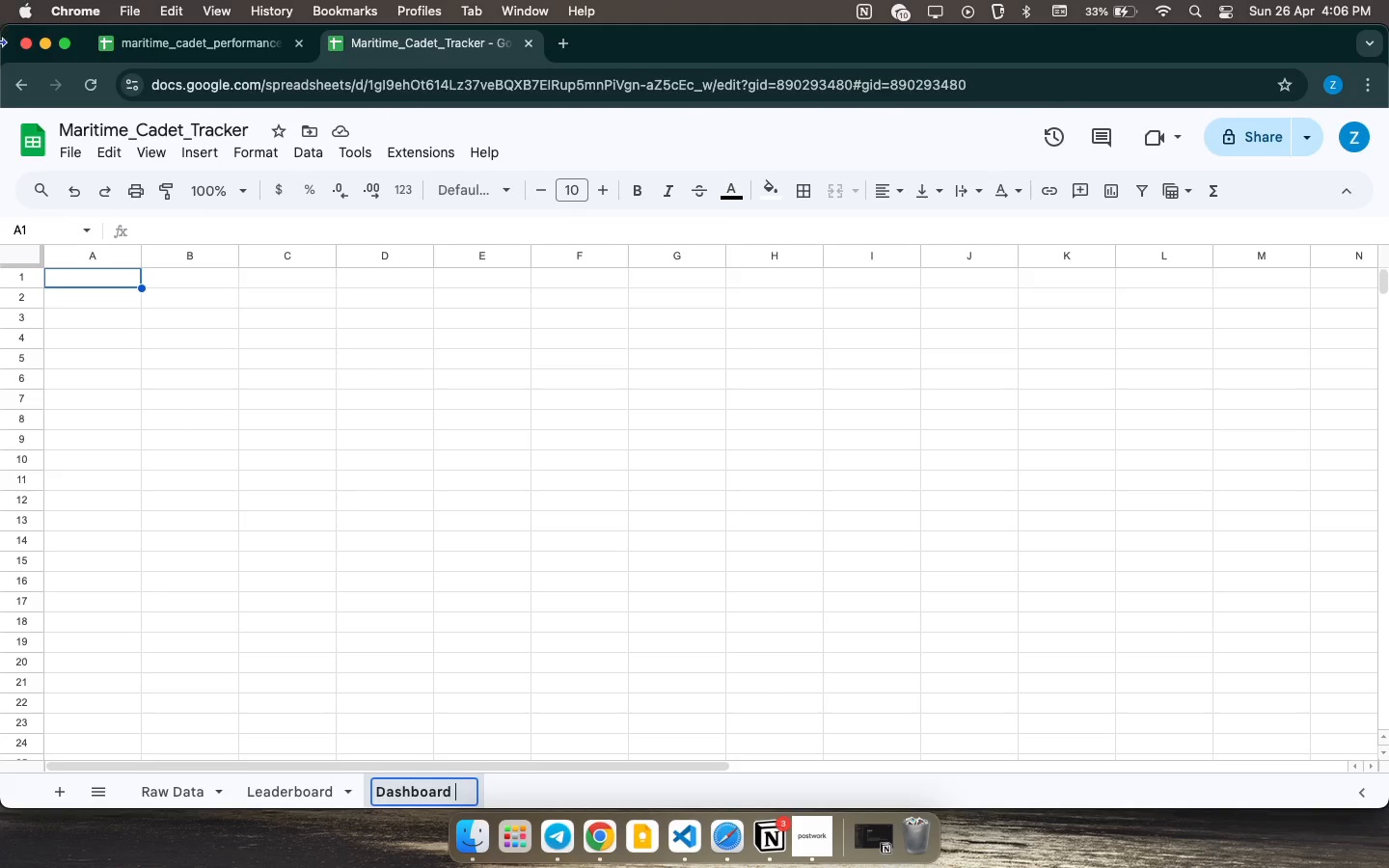 
wait(5.6)
 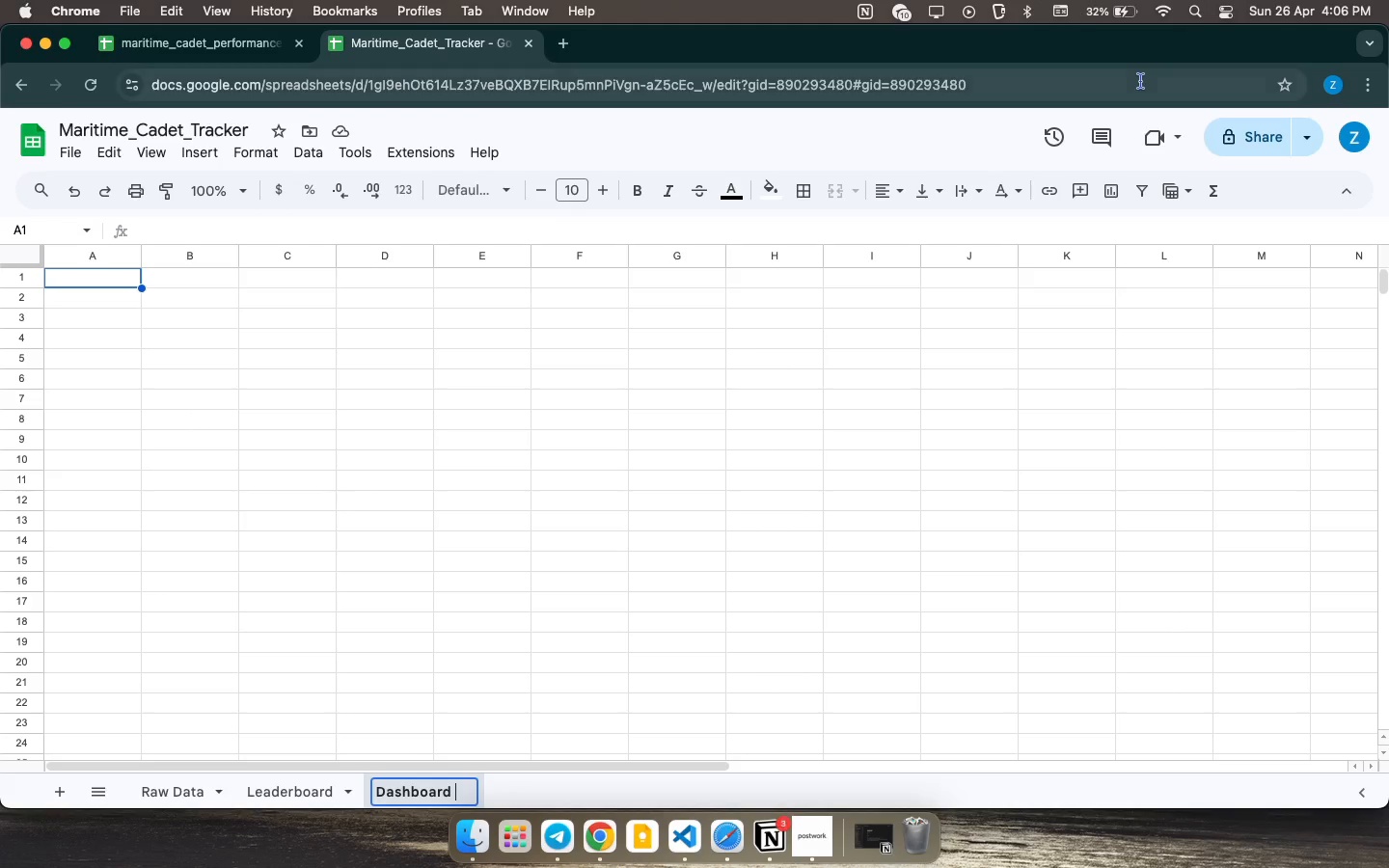 
left_click([197, 336])
 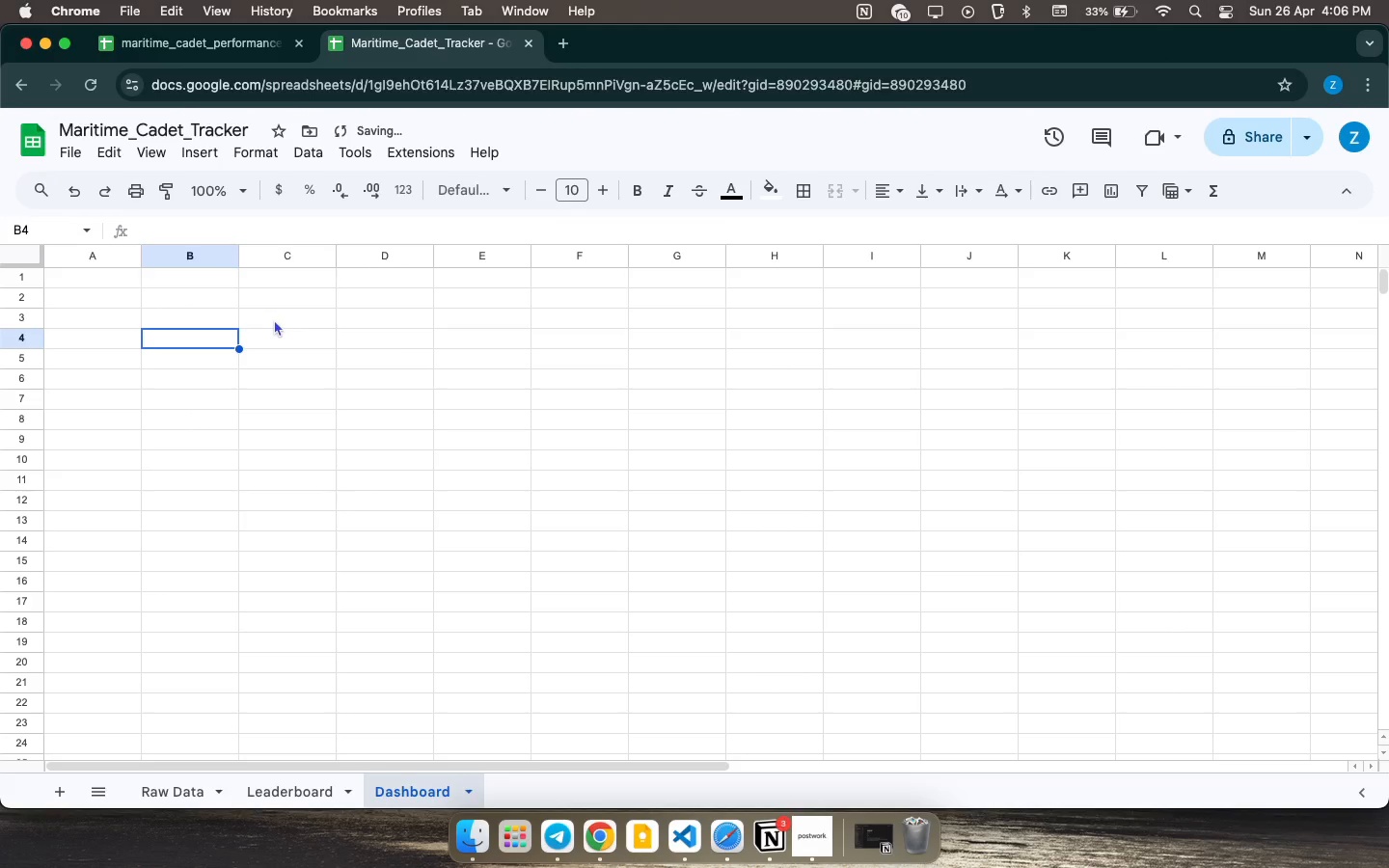 
left_click([272, 316])
 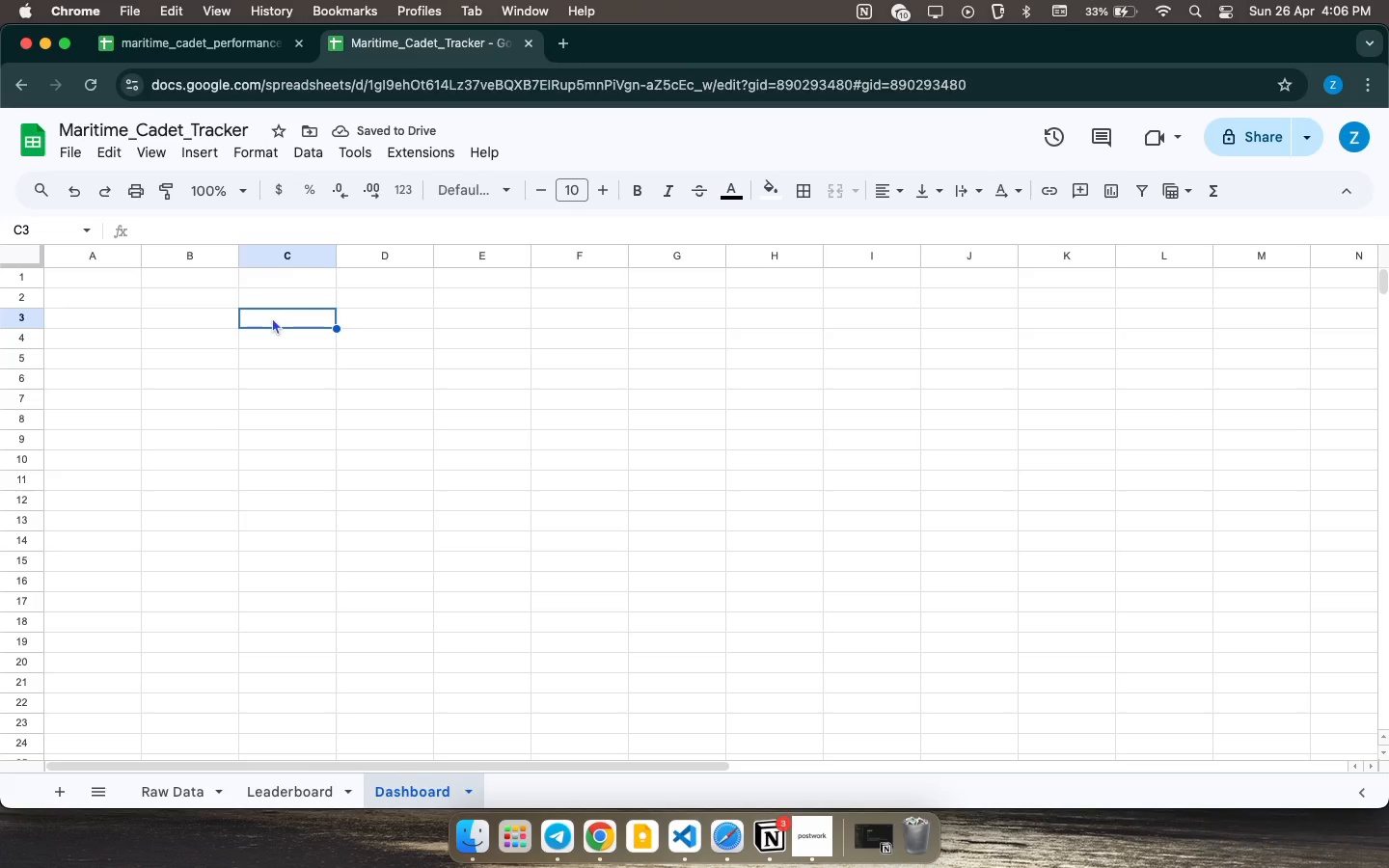 
left_click_drag(start_coordinate=[272, 317], to_coordinate=[377, 327])
 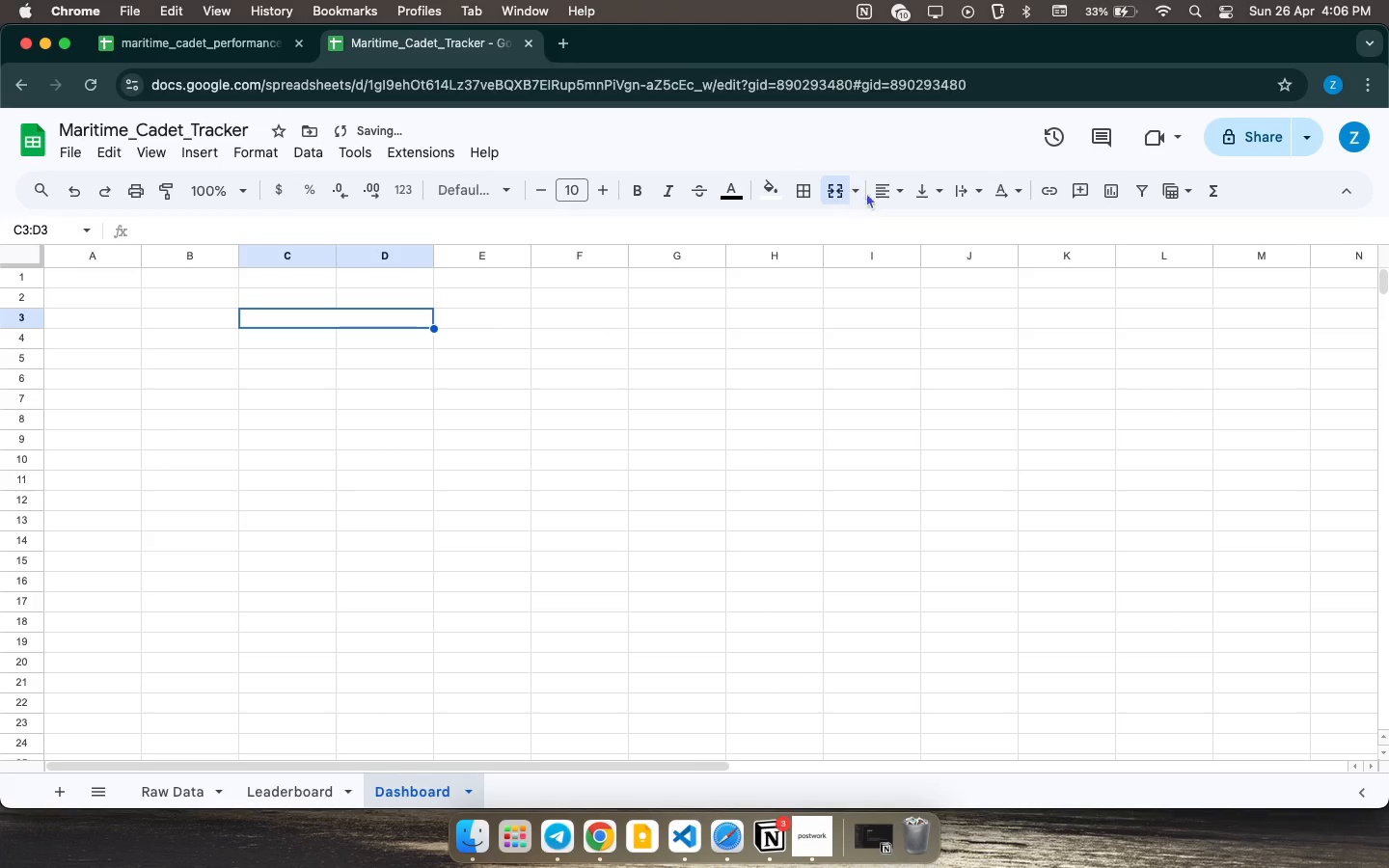 
double_click([885, 192])
 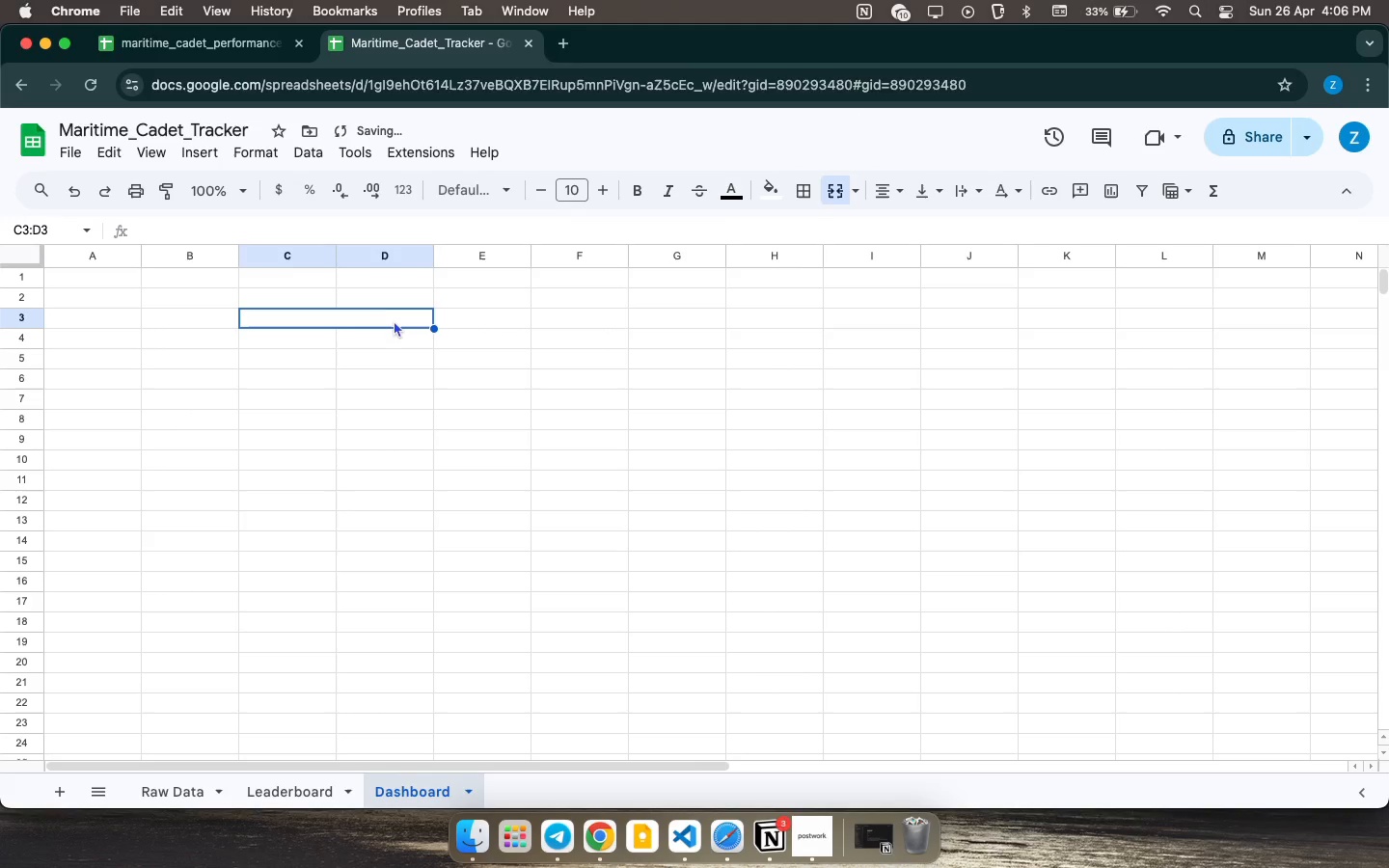 
type(Total Cadets )
 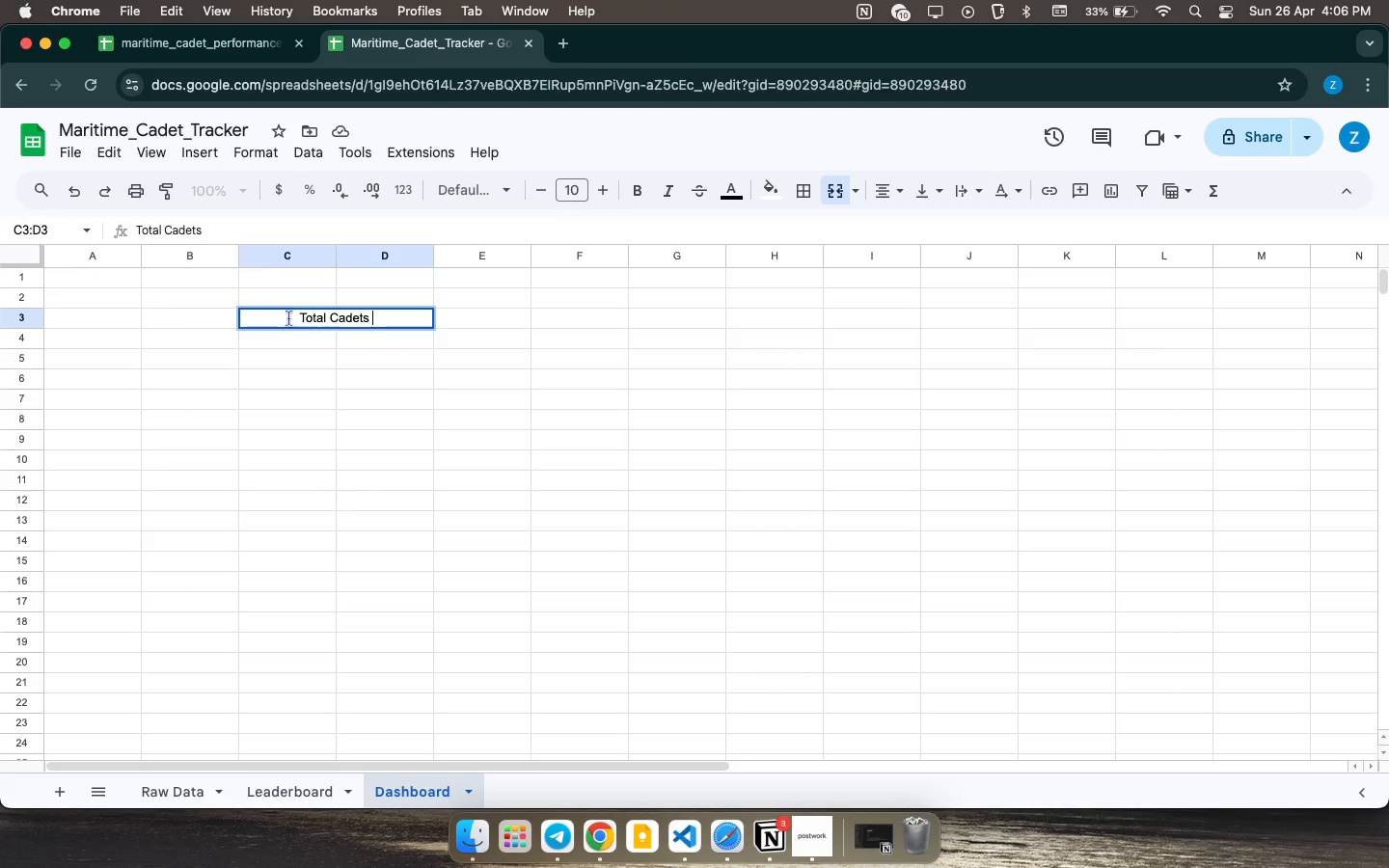 
left_click_drag(start_coordinate=[298, 331], to_coordinate=[385, 354])
 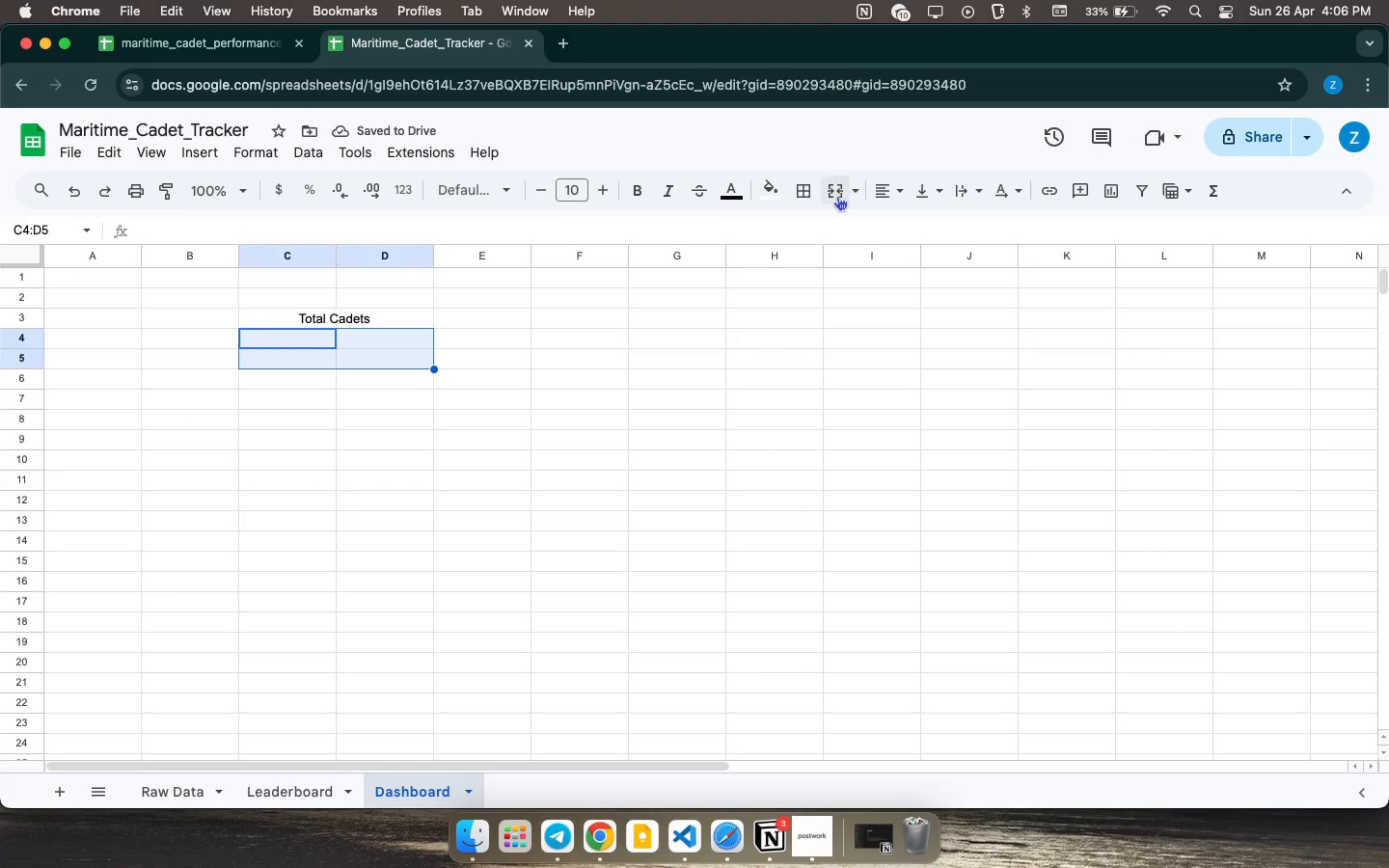 
left_click([836, 196])
 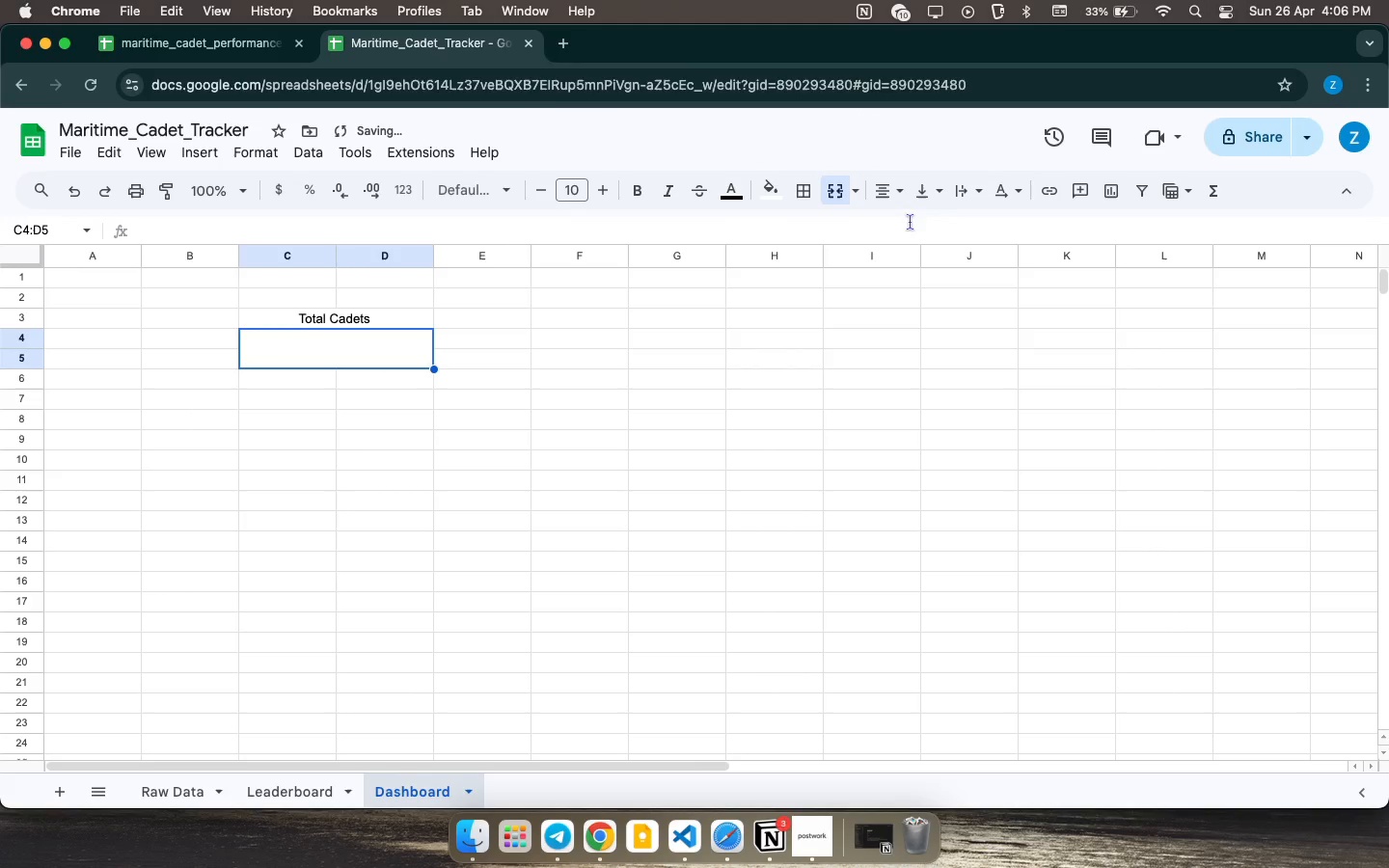 
left_click([351, 343])
 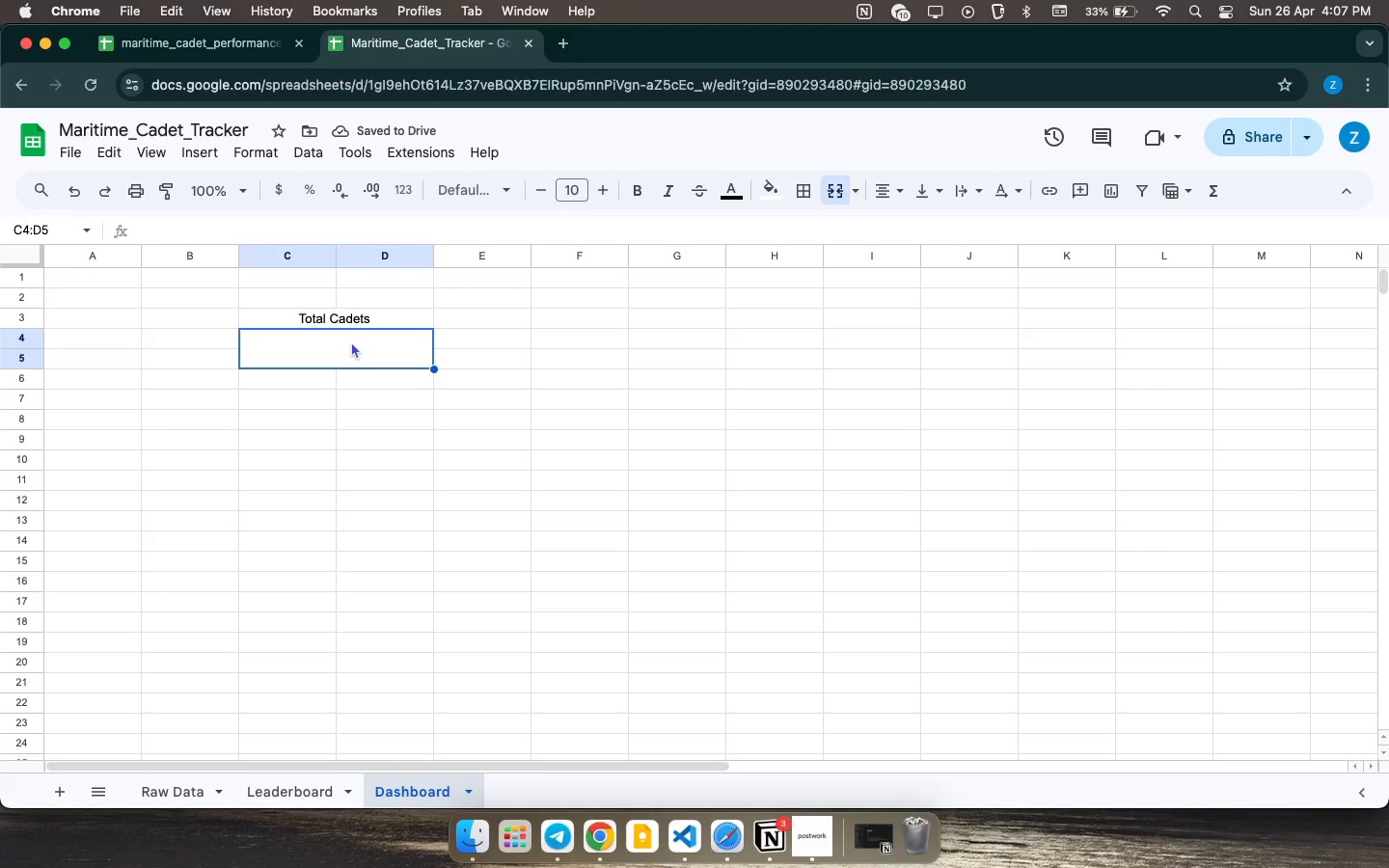 
type(=cout)
key(Backspace)
type(nta()
 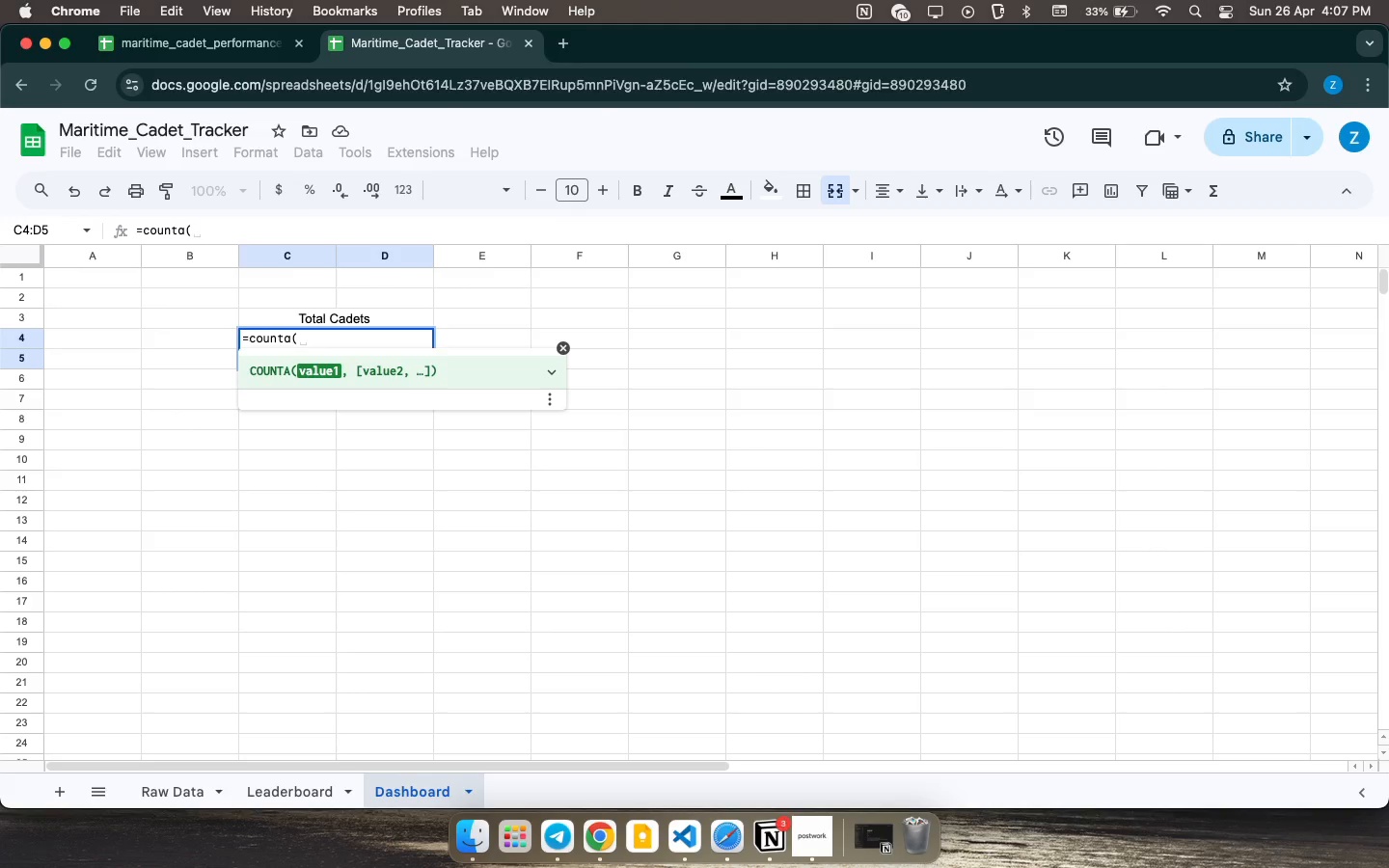 
left_click([181, 795])
 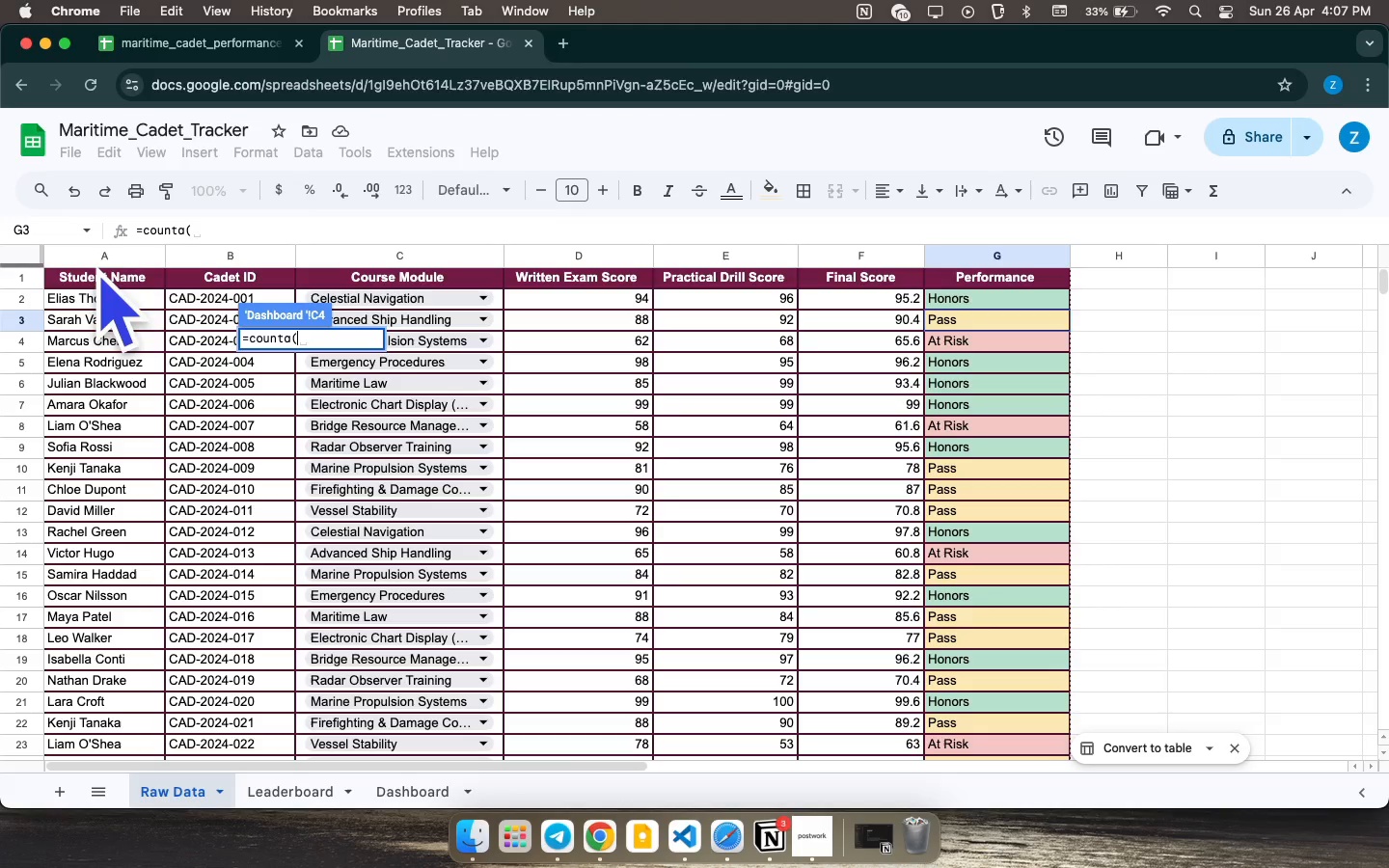 
left_click([97, 255])
 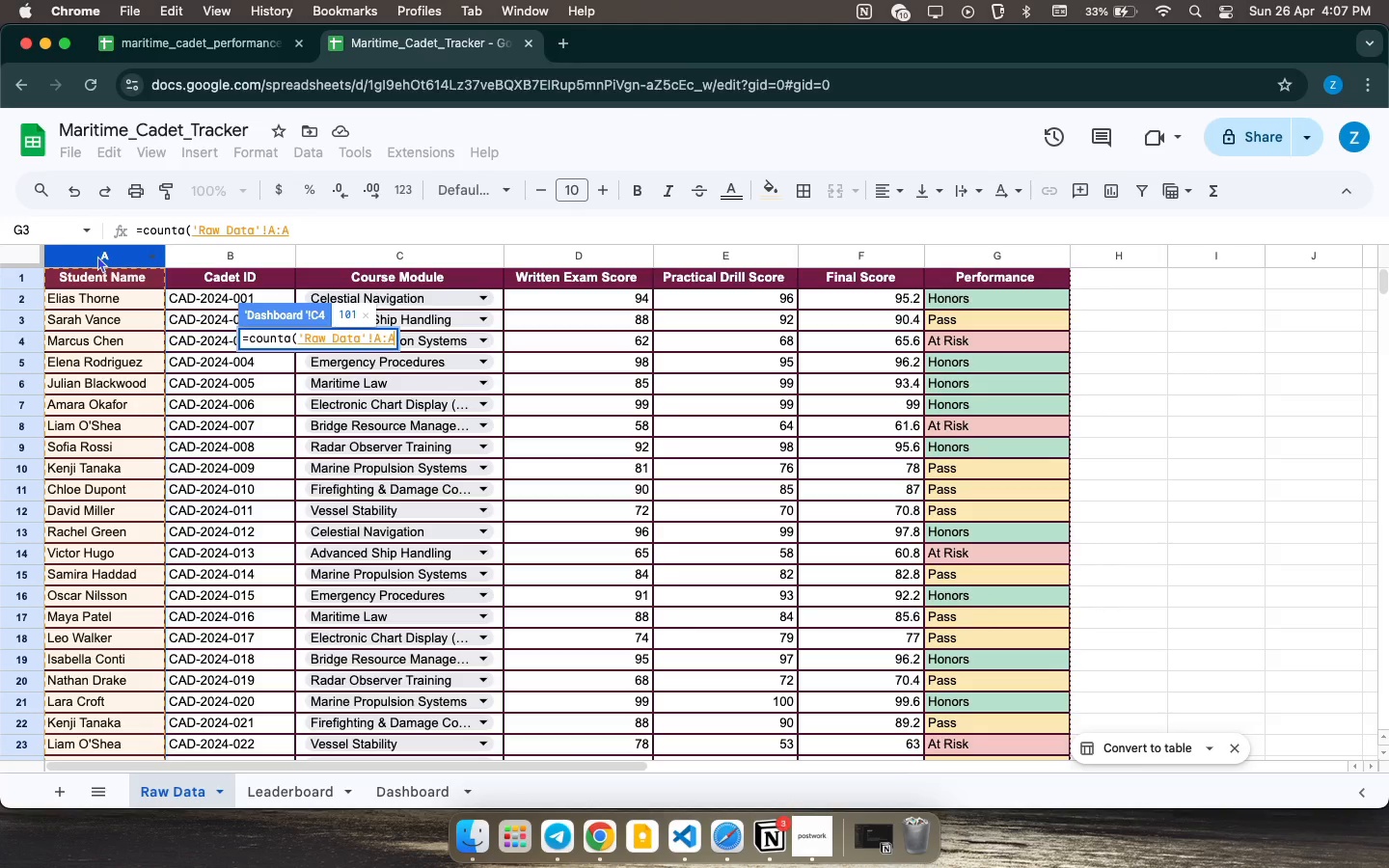 
key(Shift+0)
 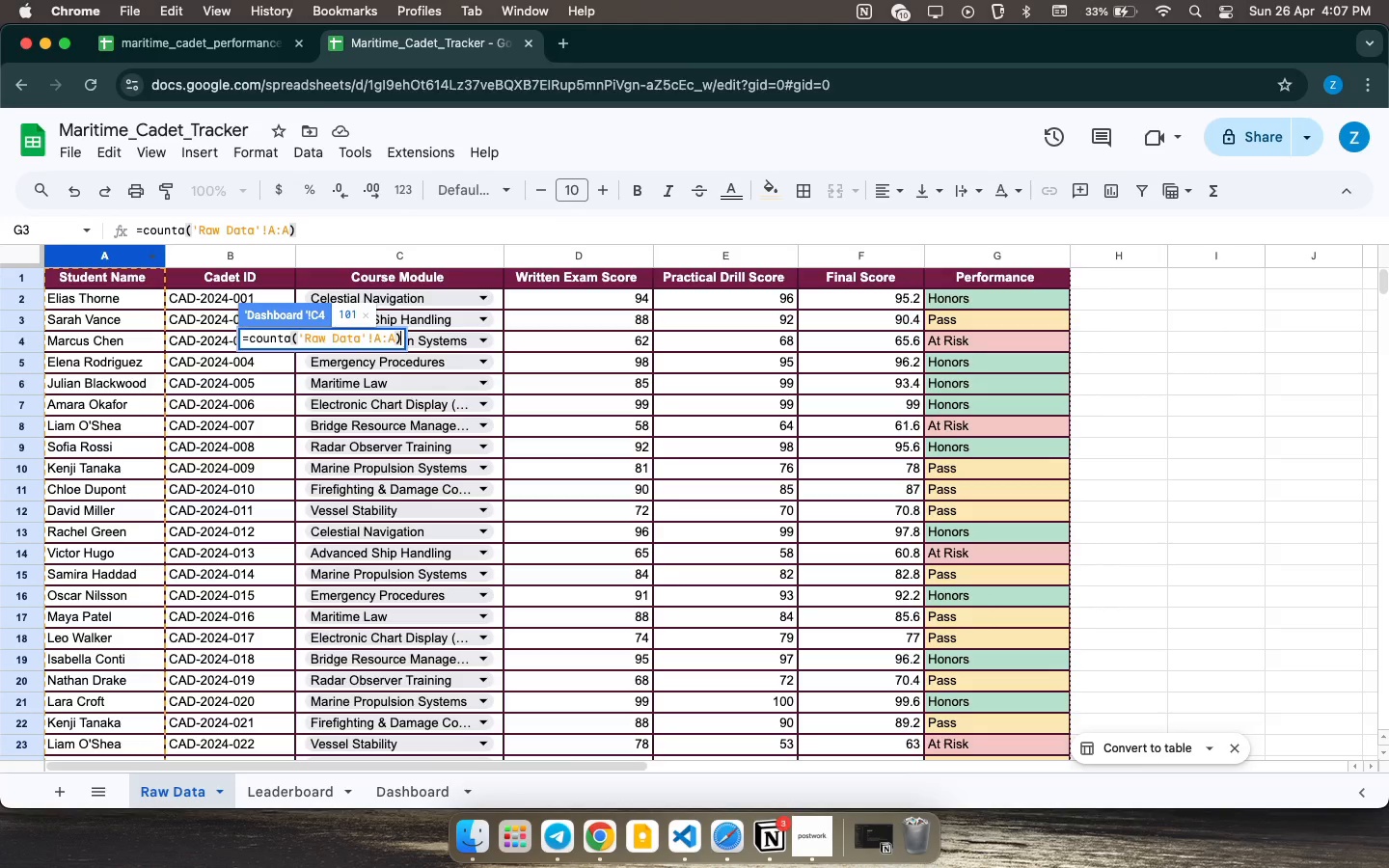 
key(Minus)
 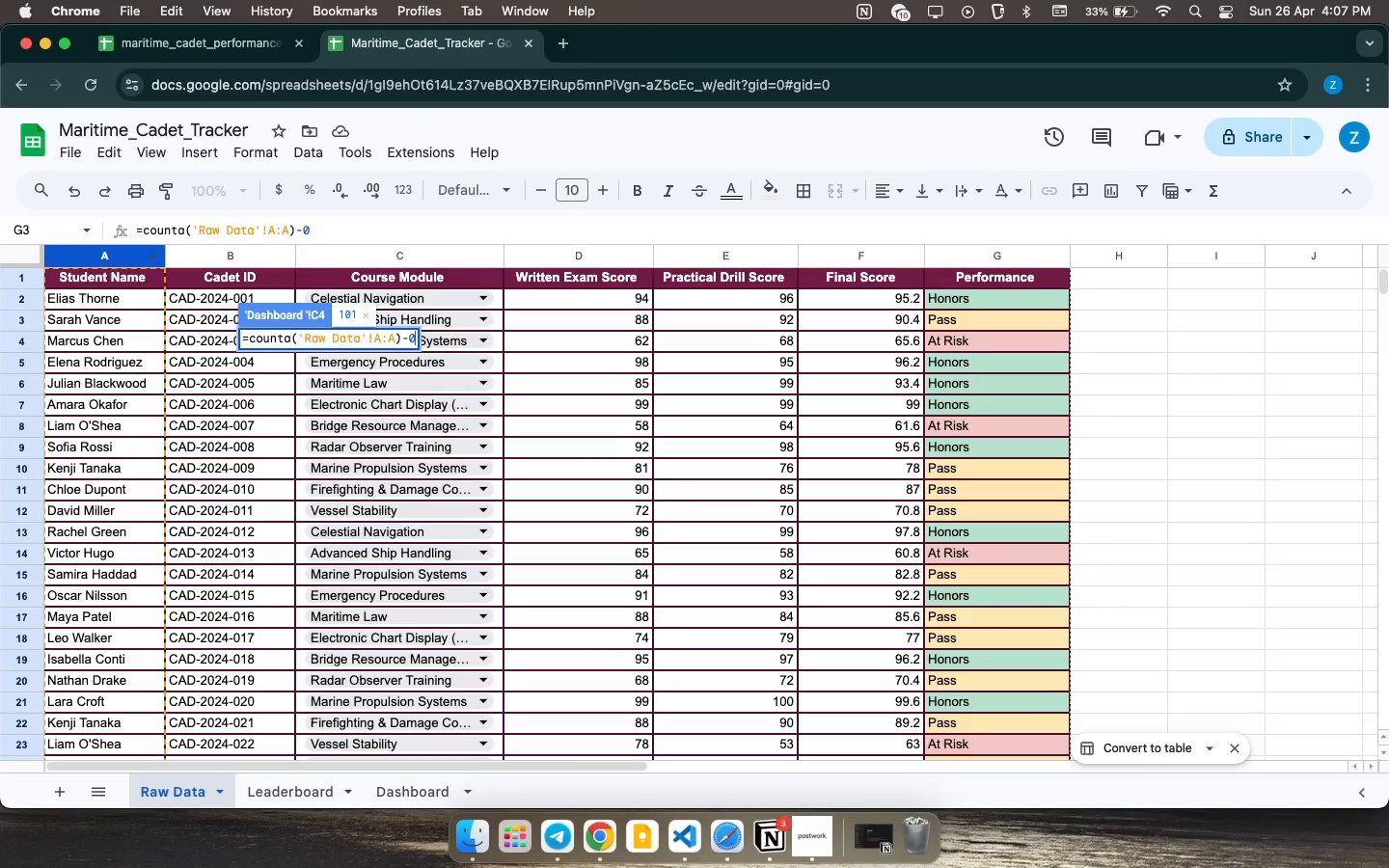 
key(0)
 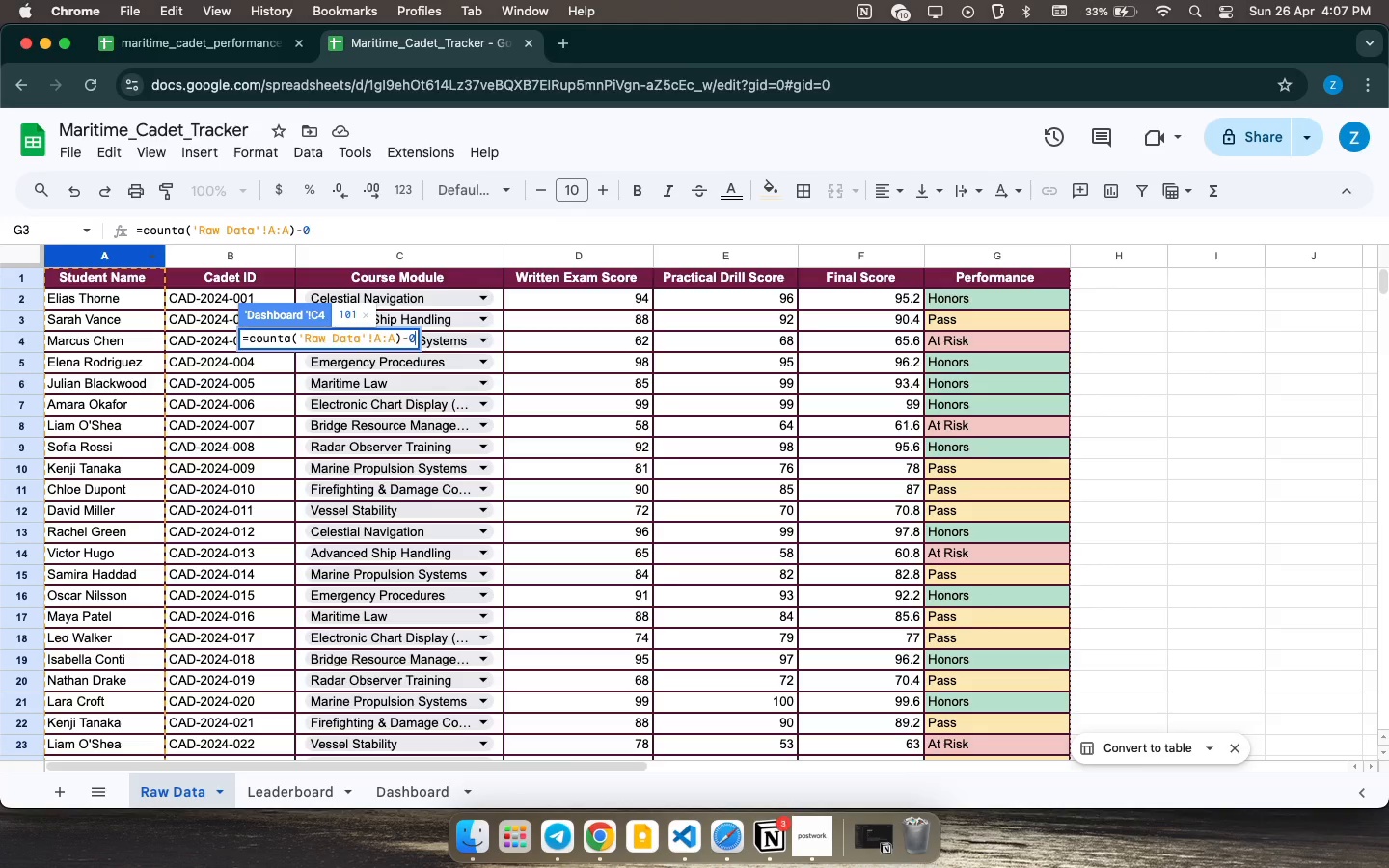 
key(Backspace)
 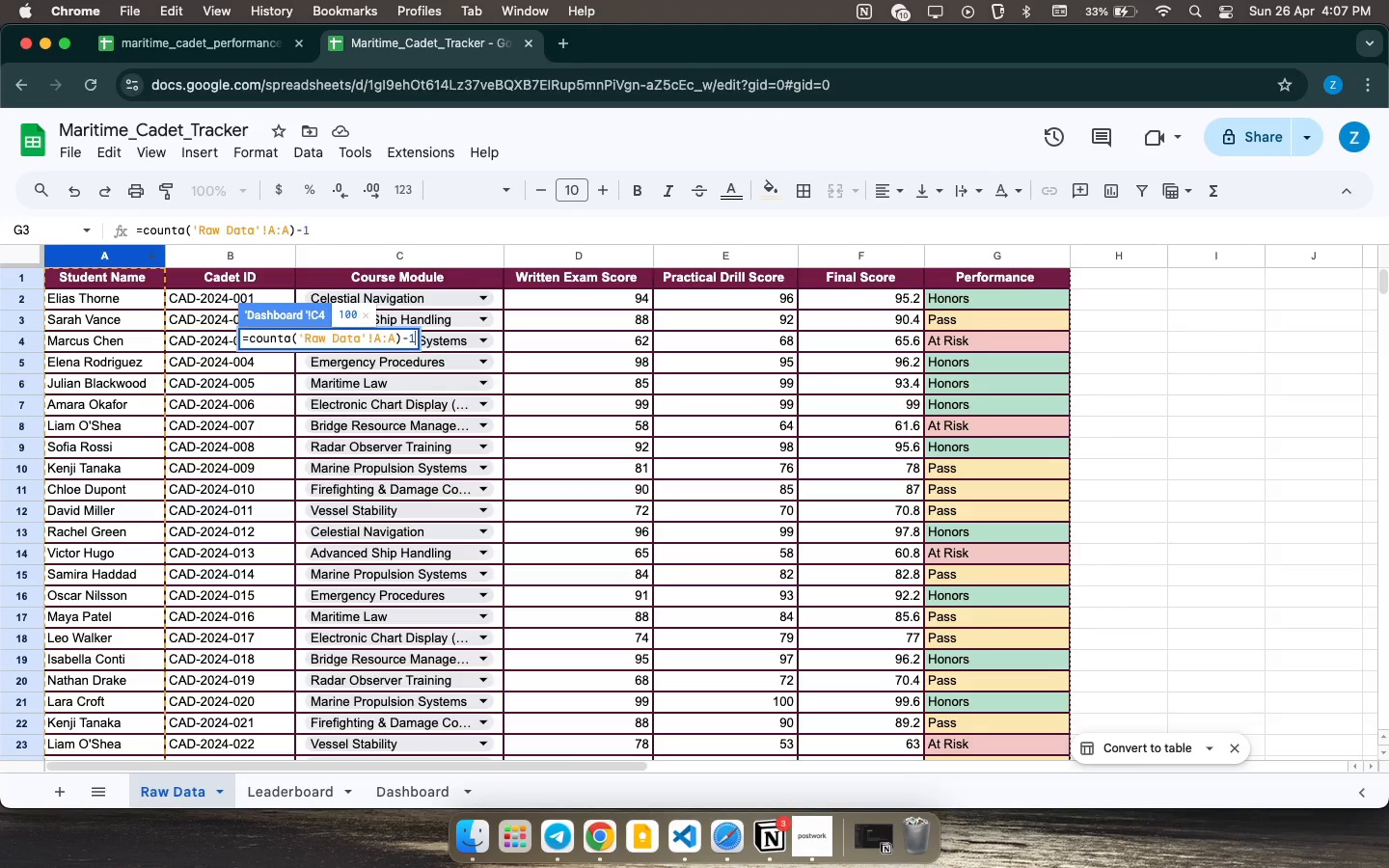 
key(1)
 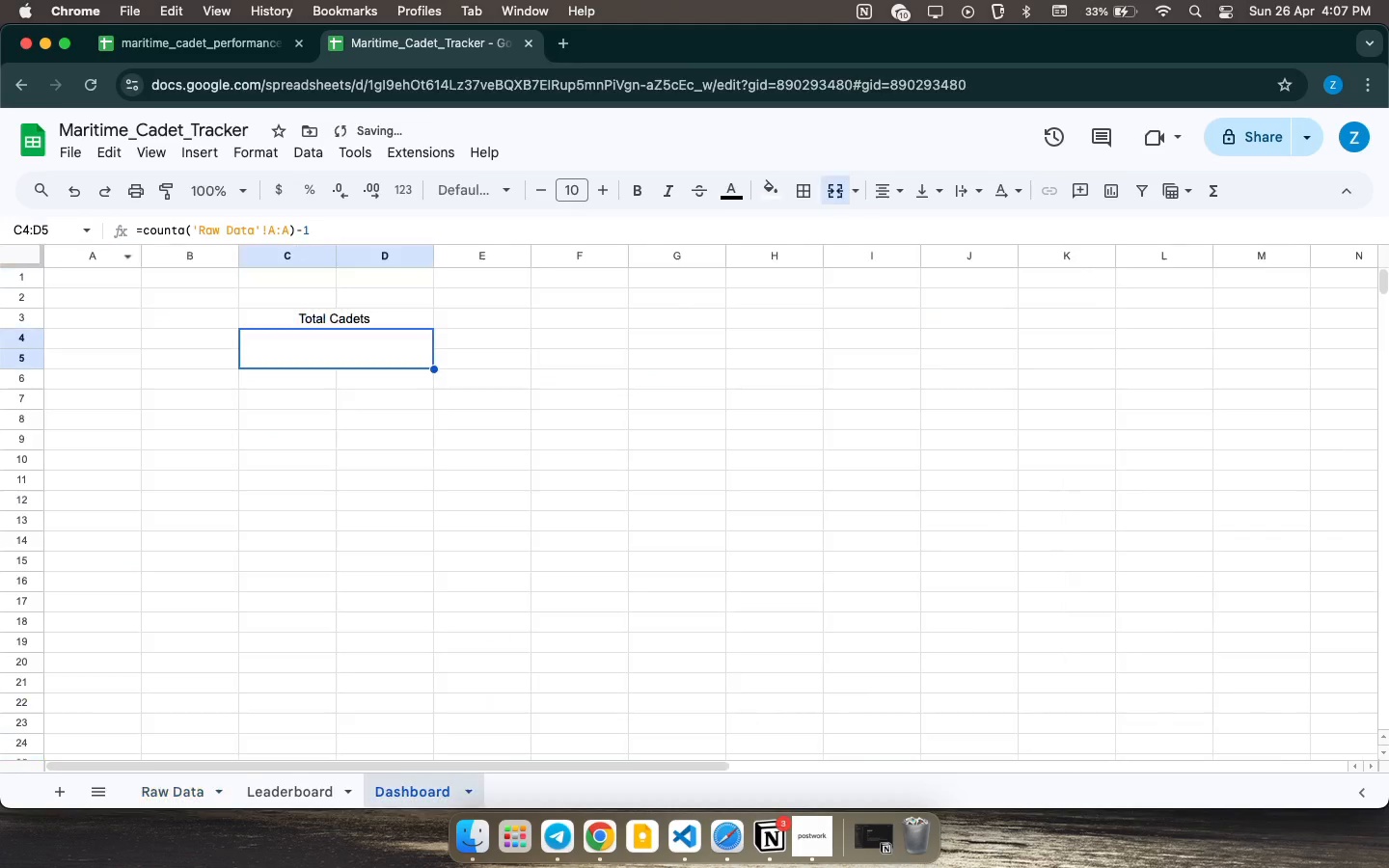 
key(Enter)
 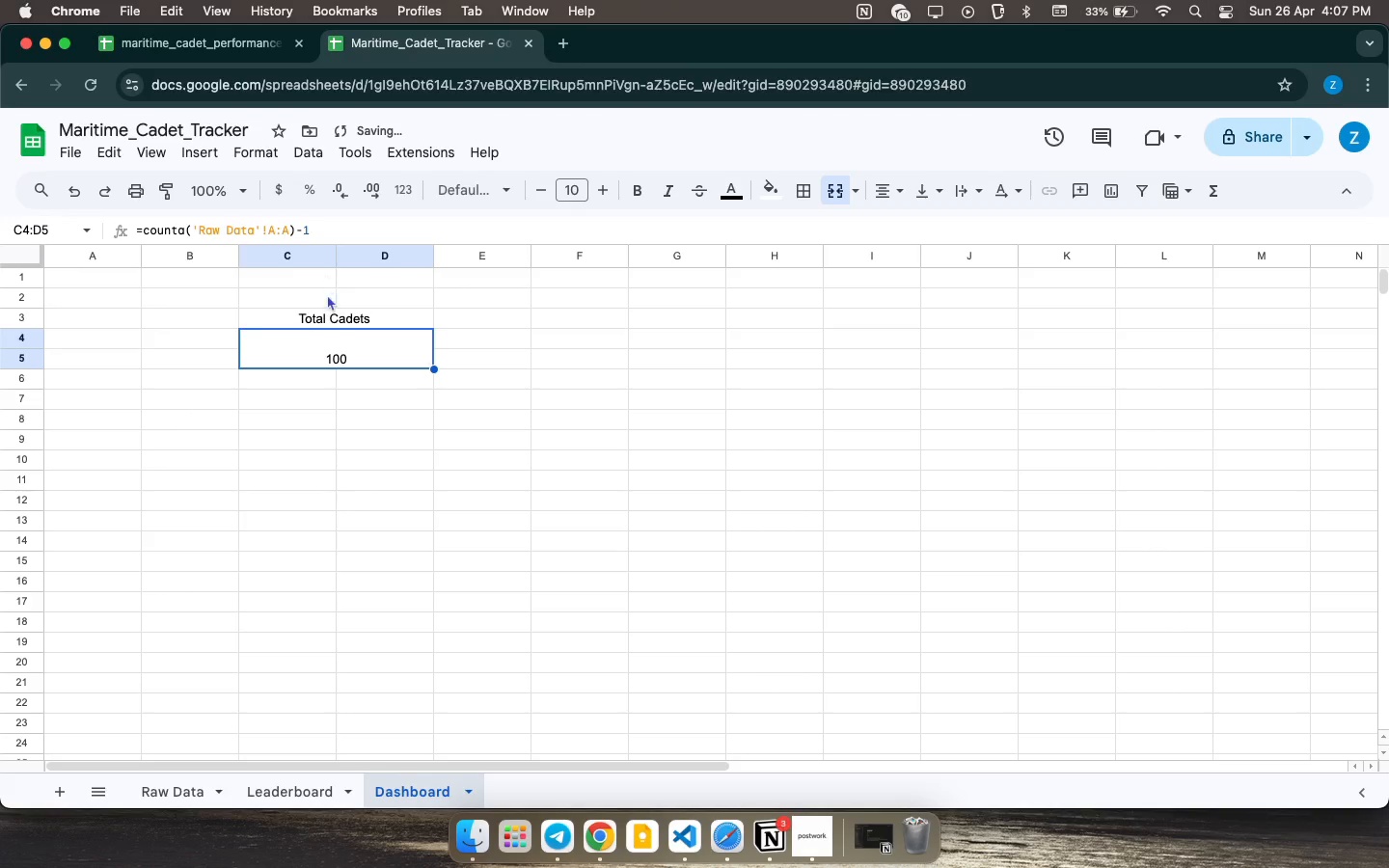 
left_click([336, 316])
 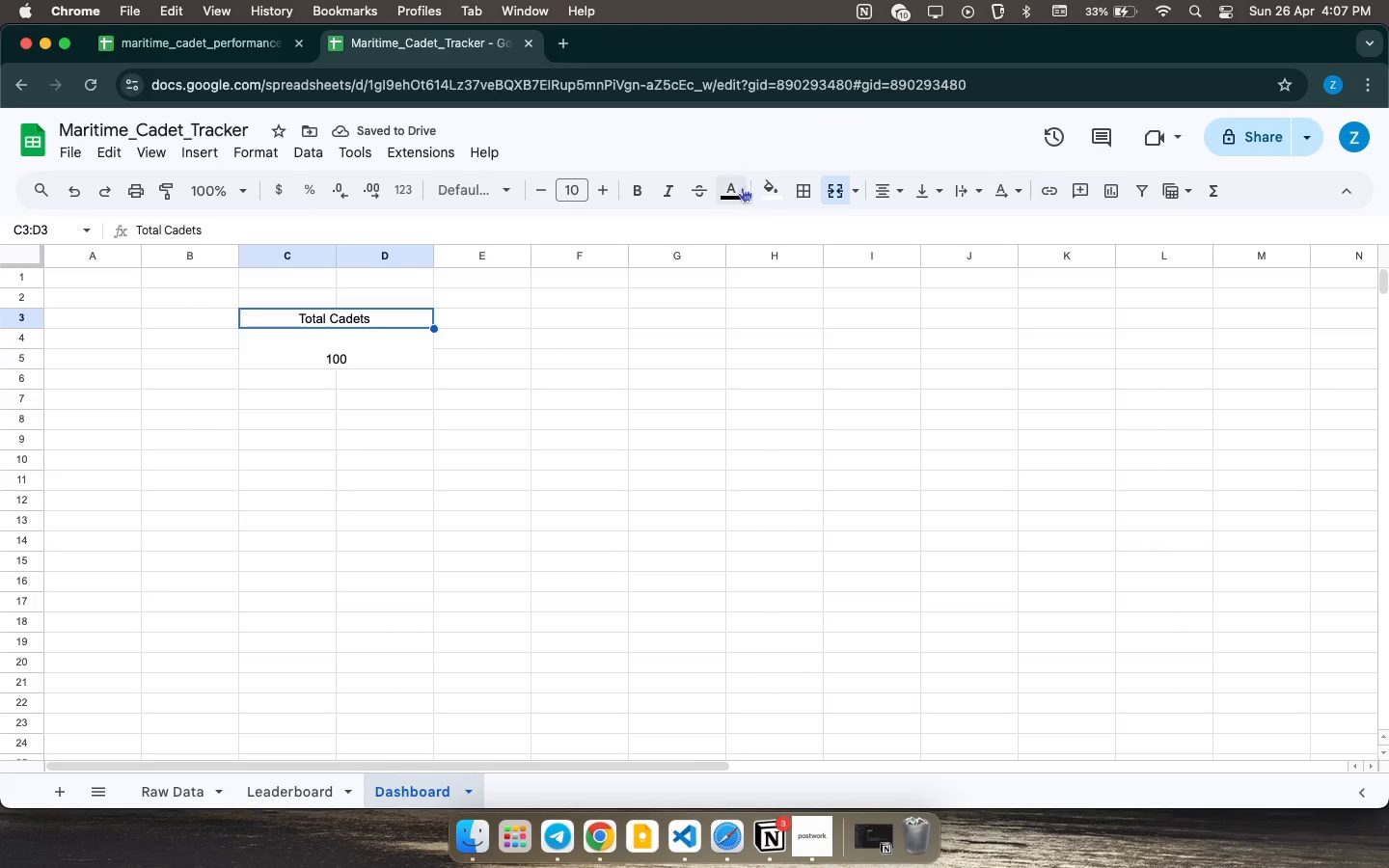 
left_click([737, 190])
 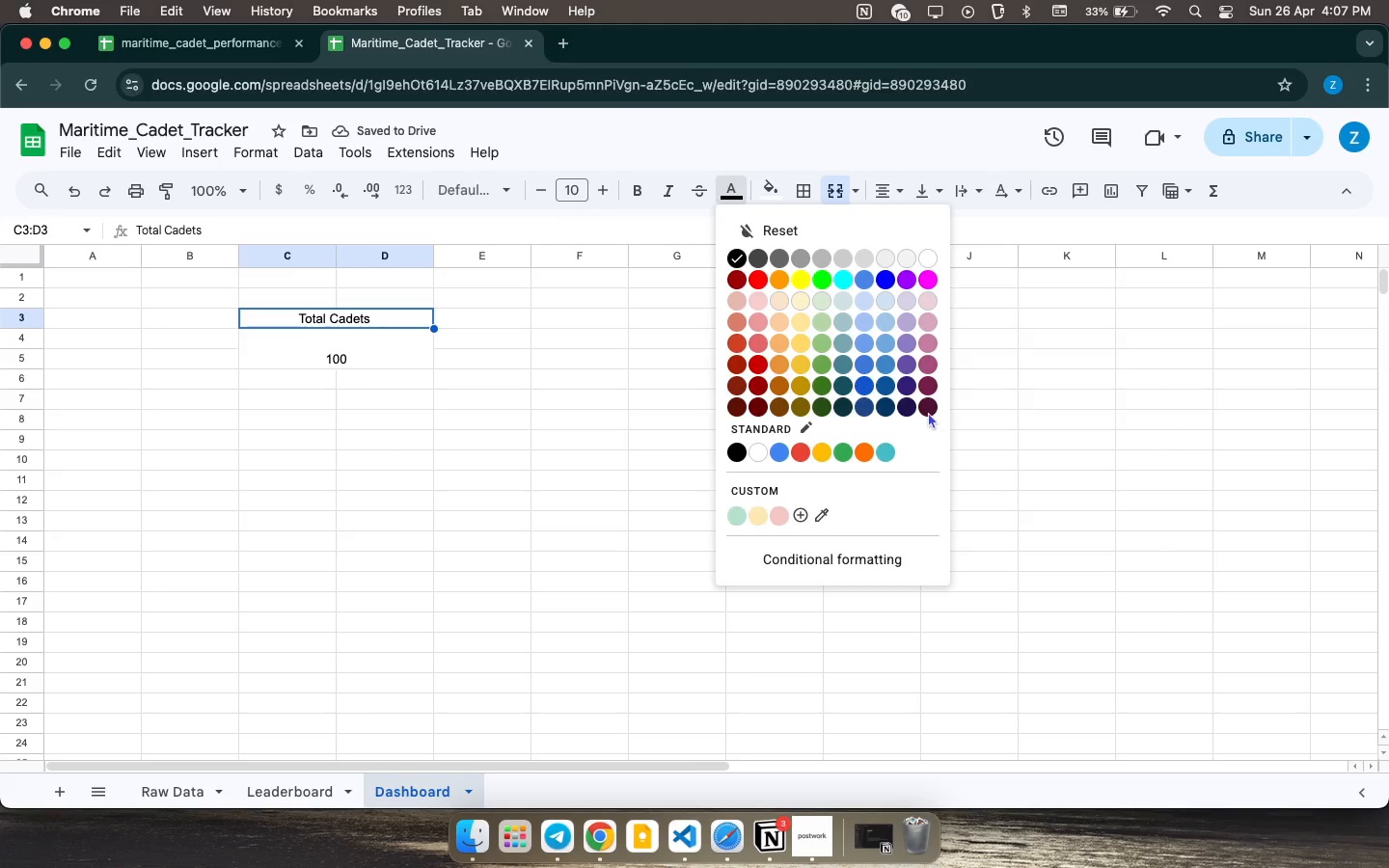 
left_click([926, 406])
 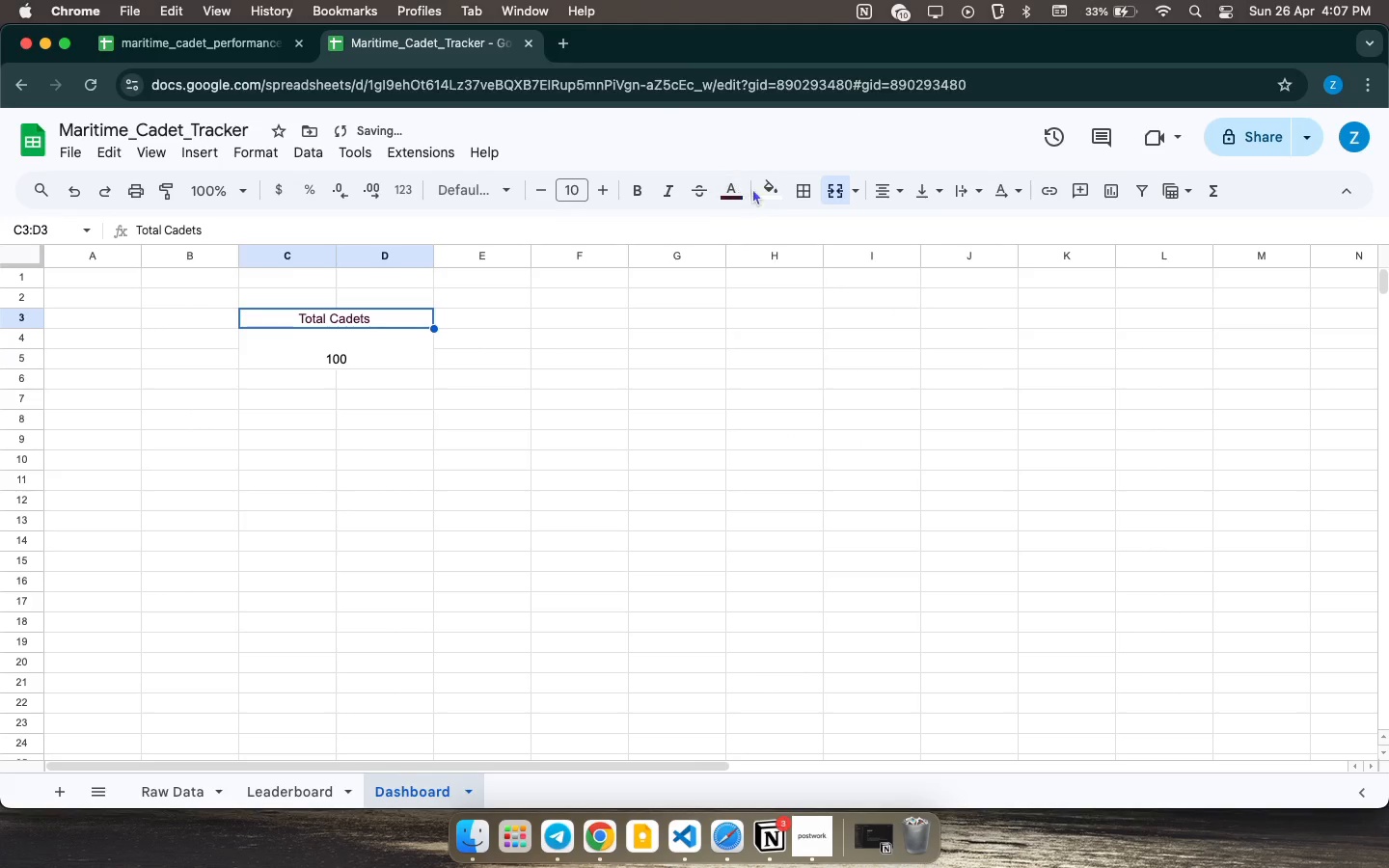 
left_click_drag(start_coordinate=[766, 190], to_coordinate=[765, 196])
 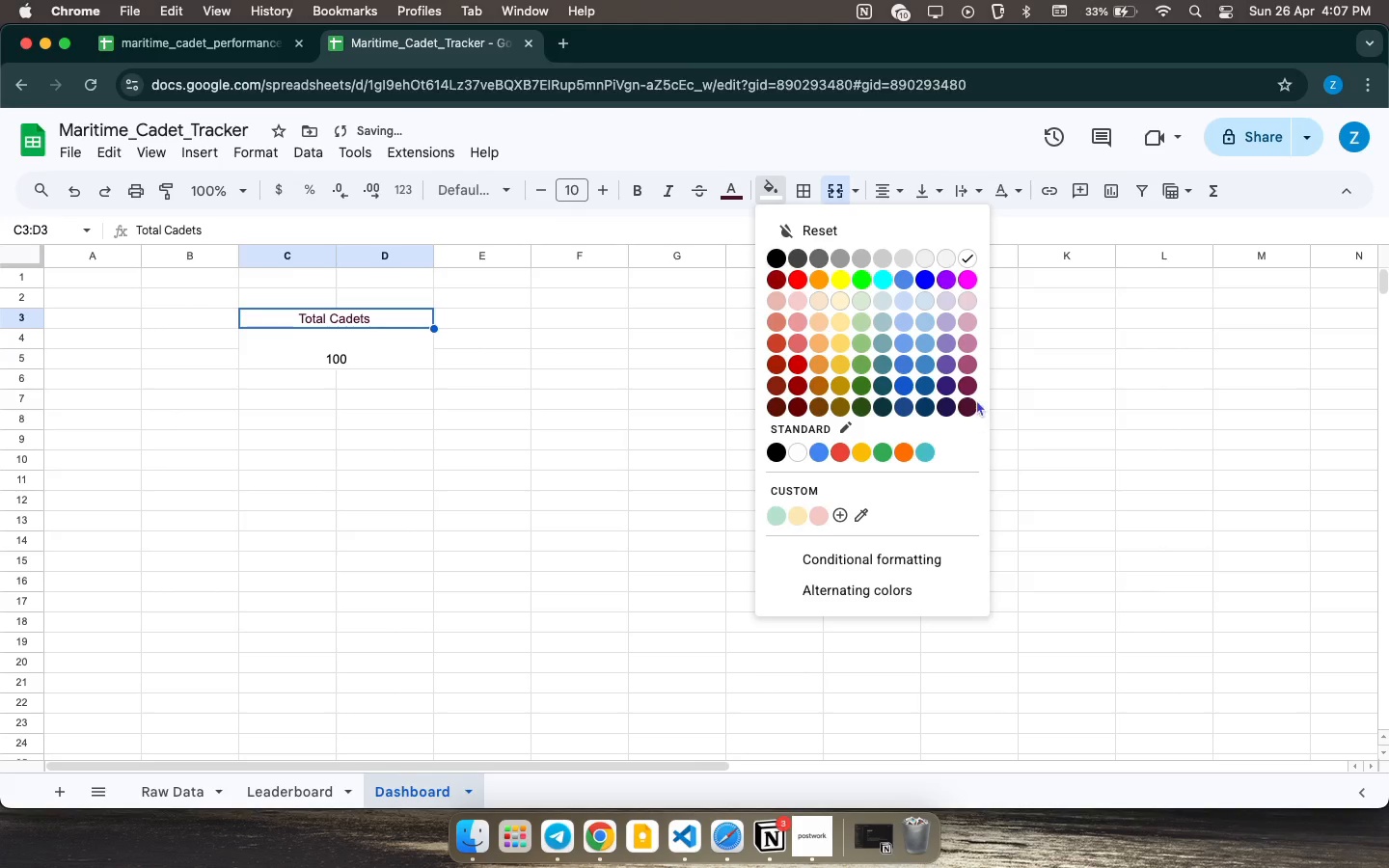 
left_click([975, 398])
 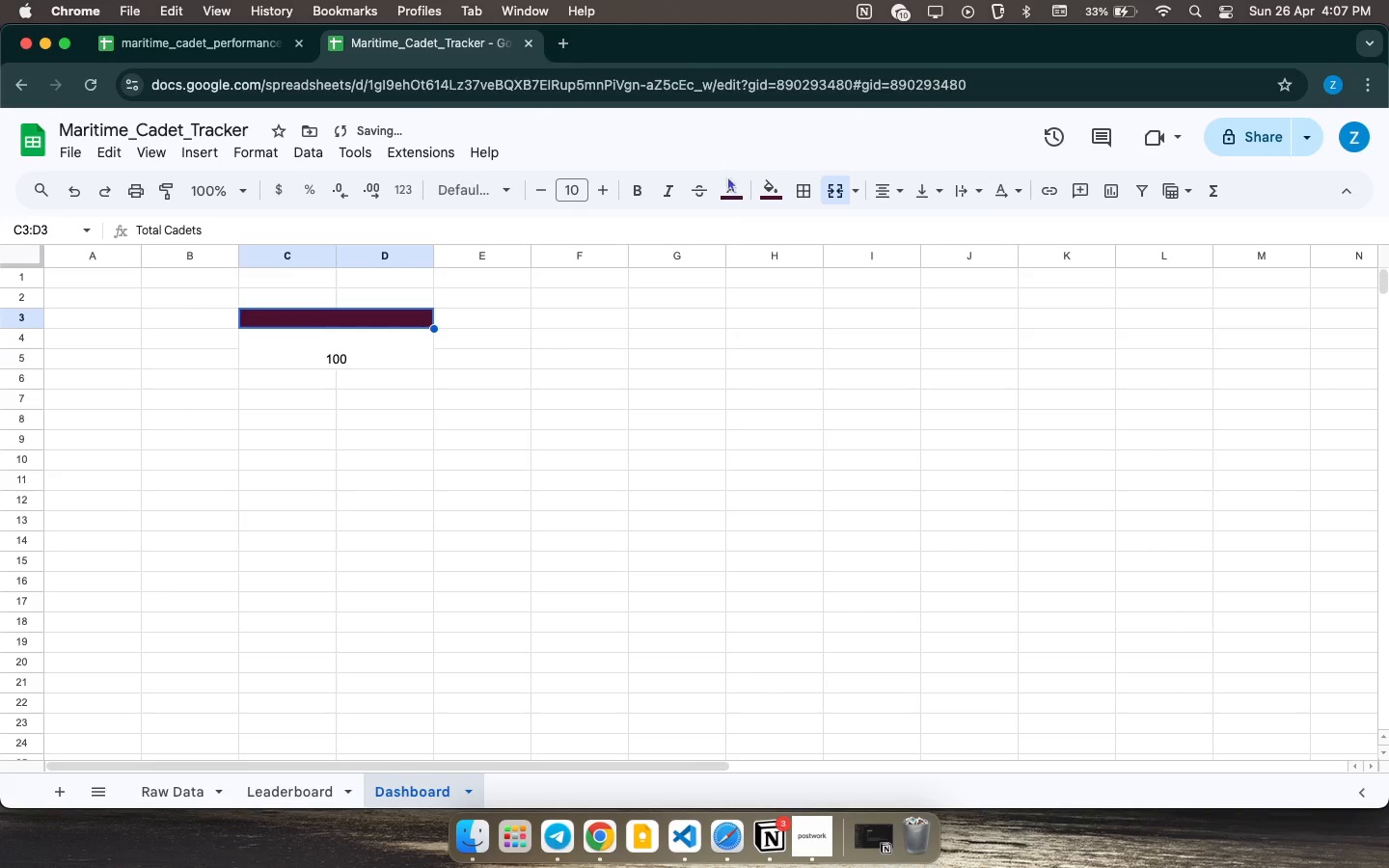 
left_click([730, 191])
 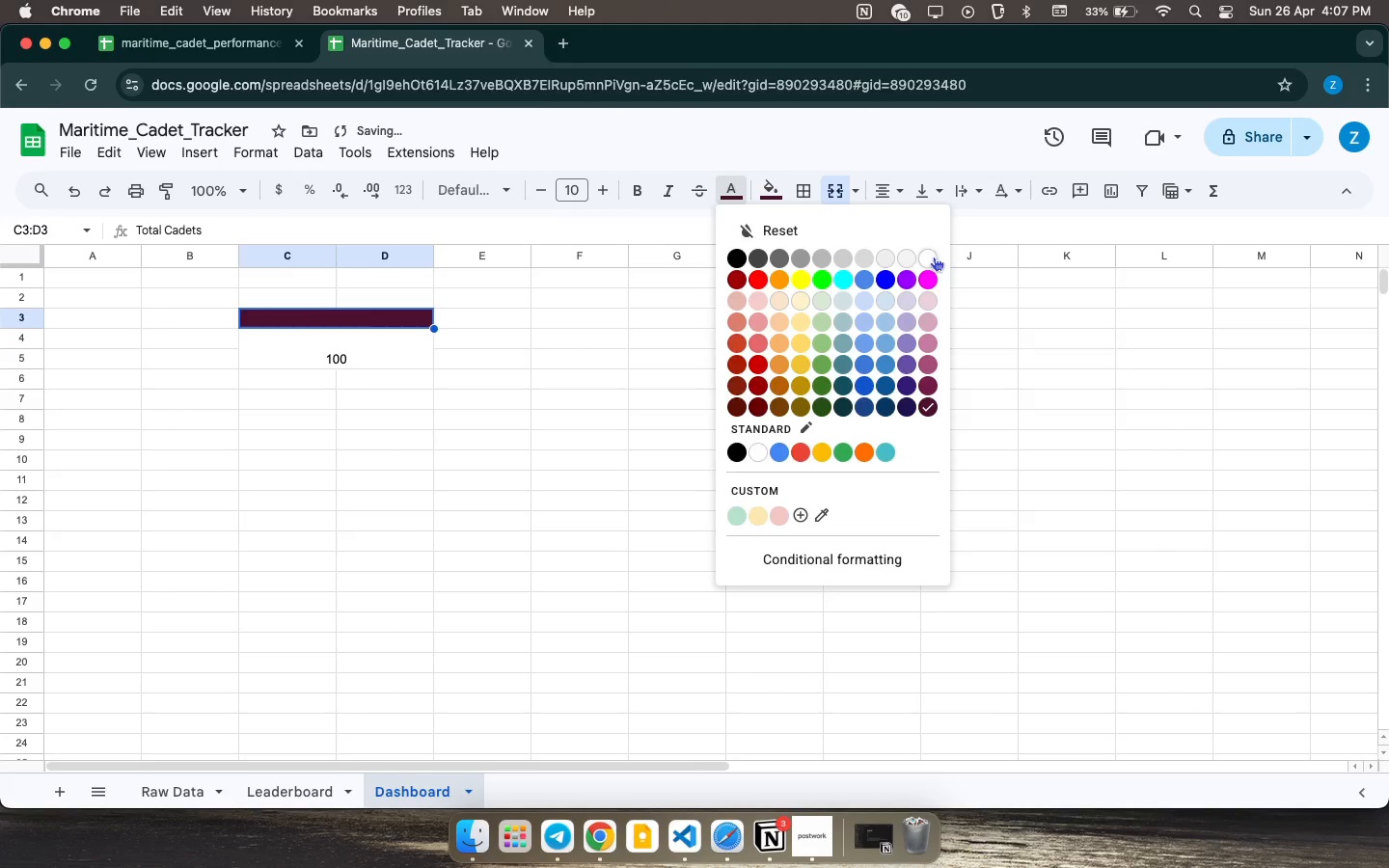 
left_click([934, 257])
 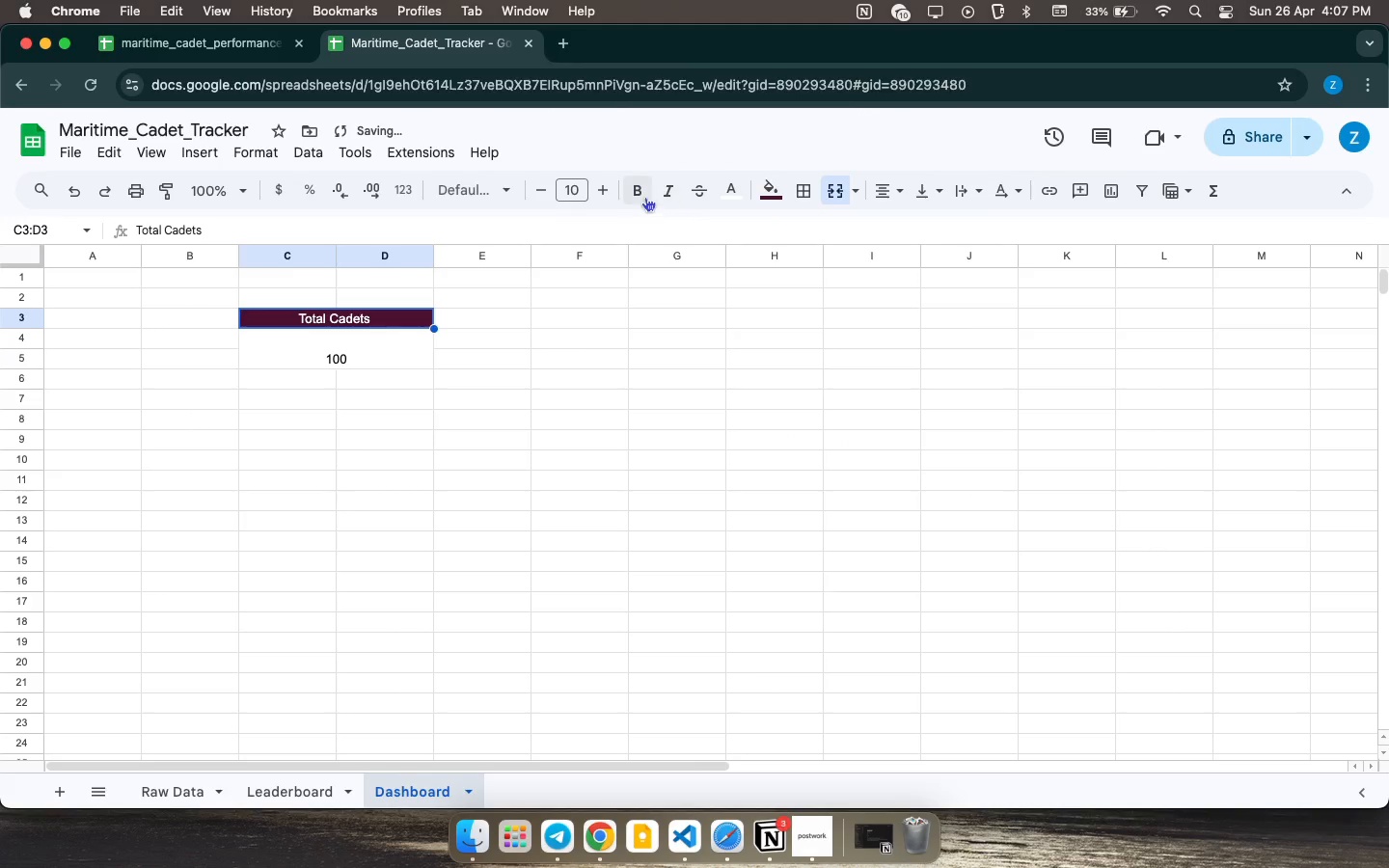 
left_click([642, 196])
 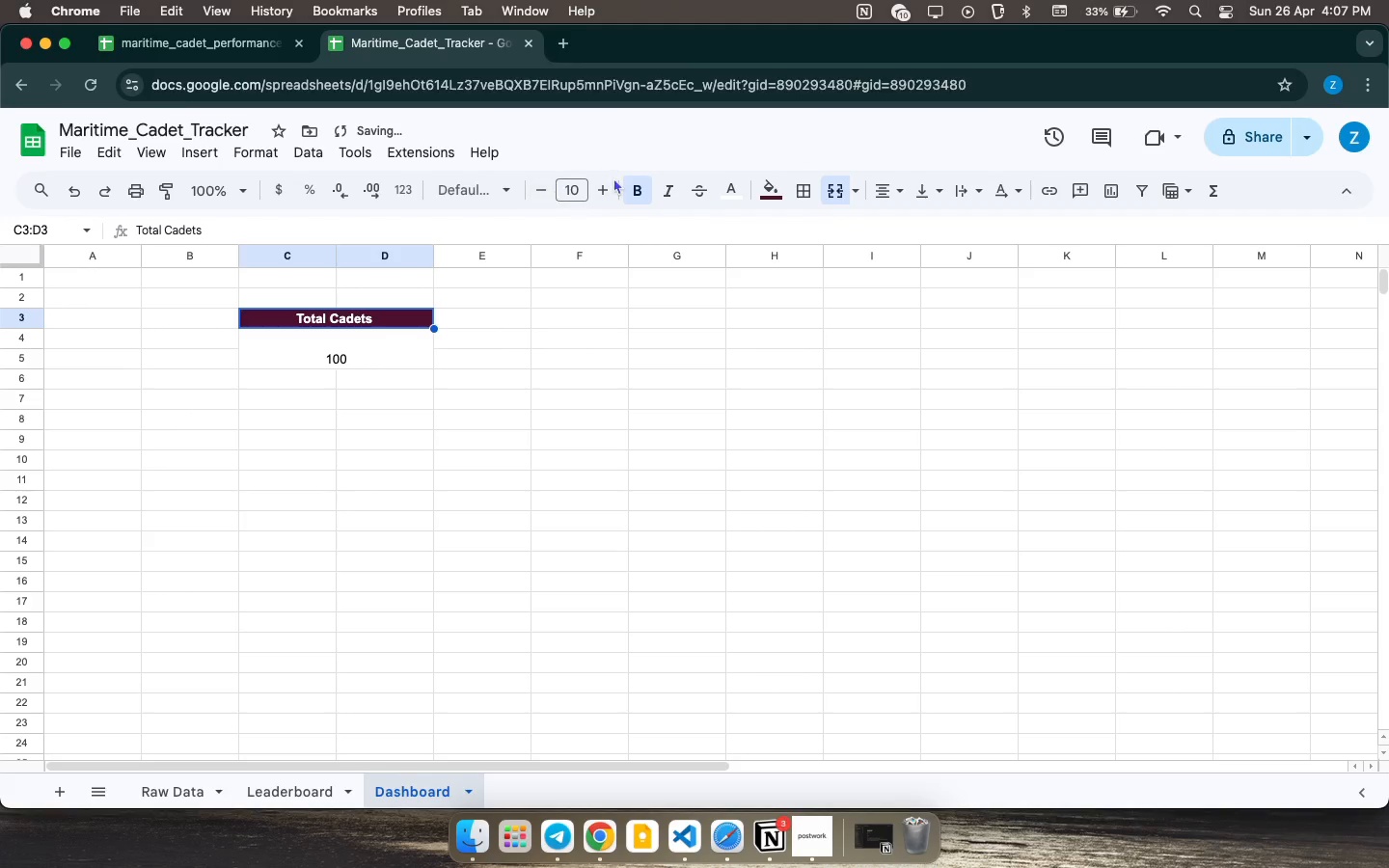 
left_click([607, 187])
 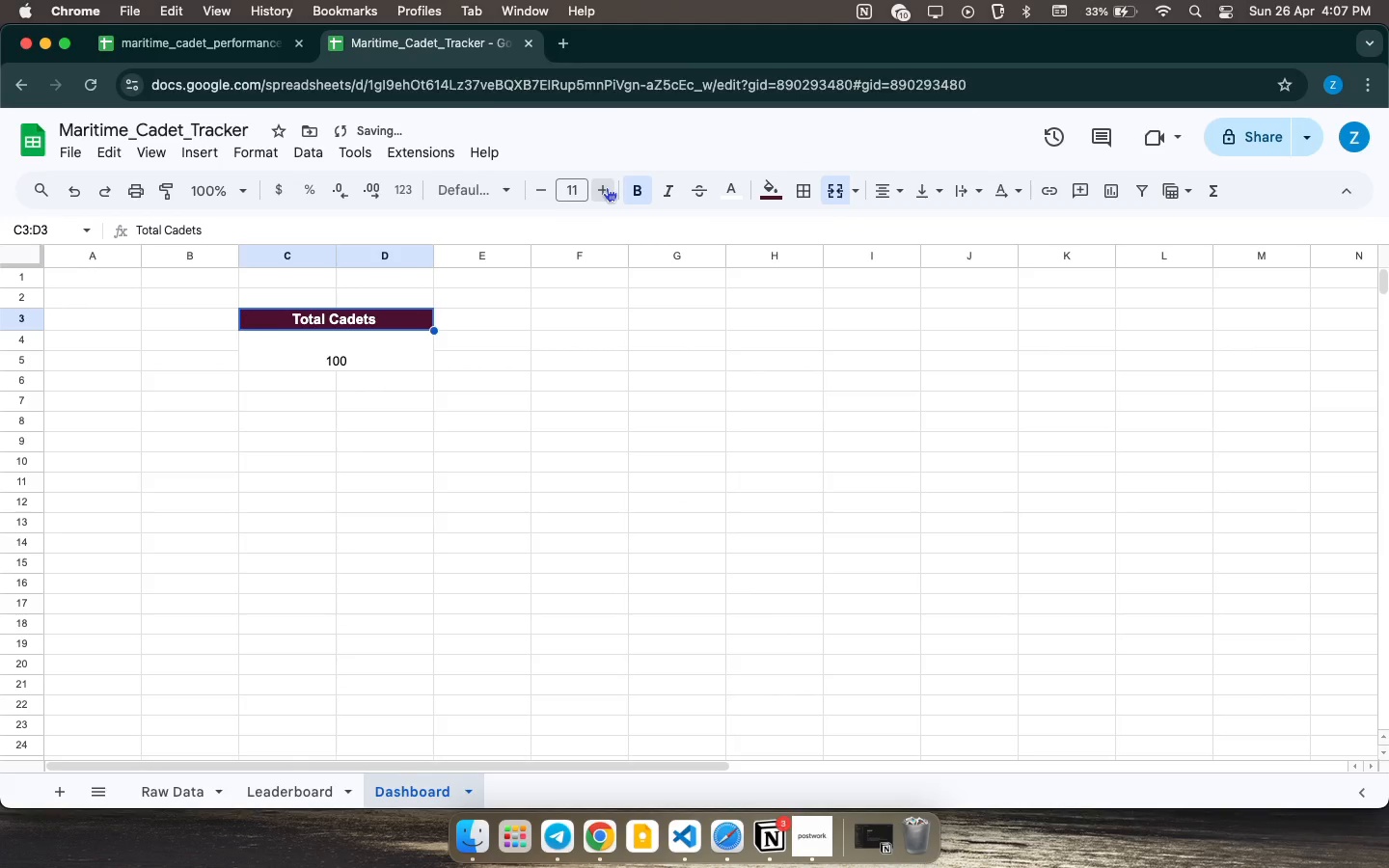 
left_click([607, 187])
 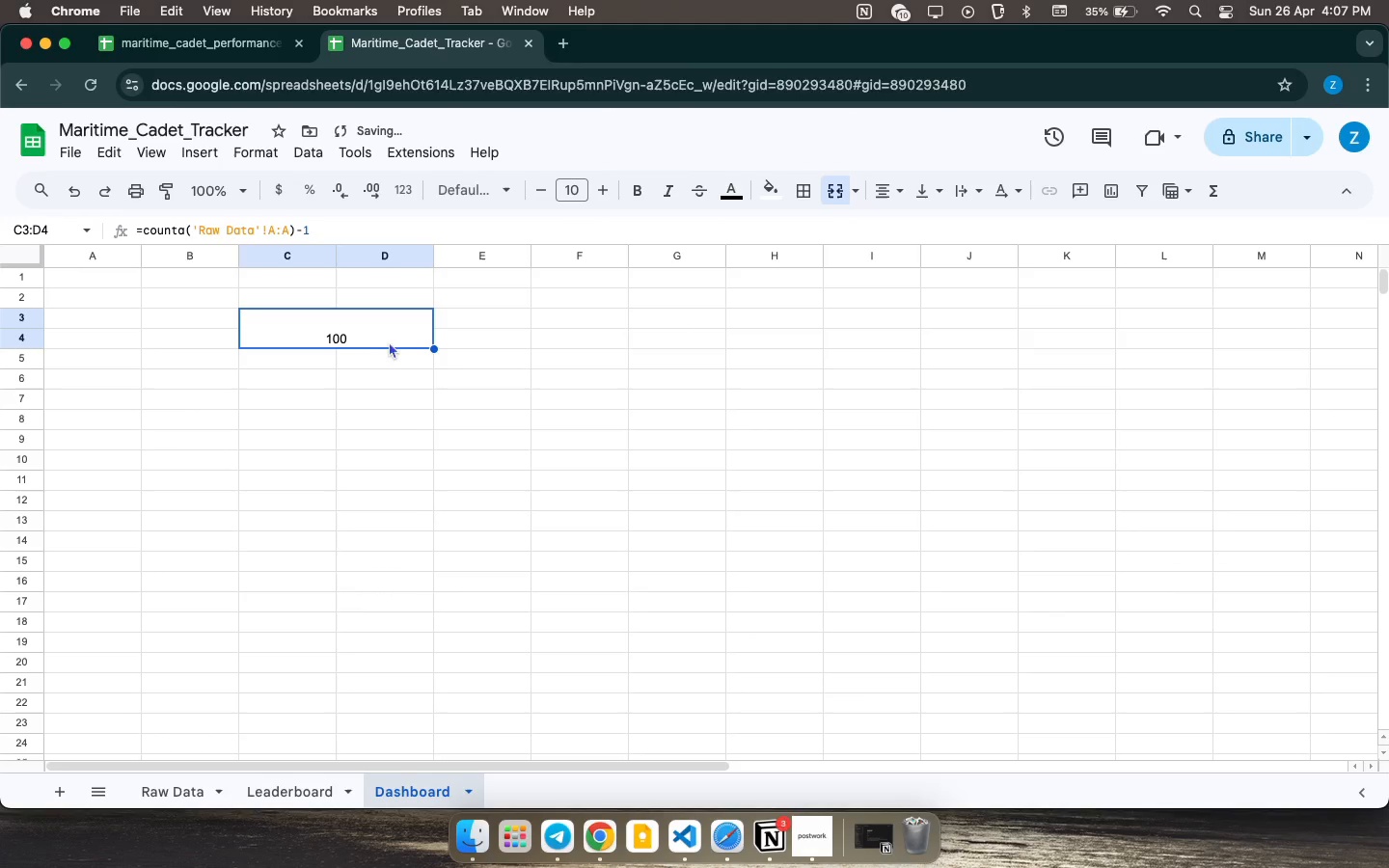 
key(Meta+CommandLeft)
 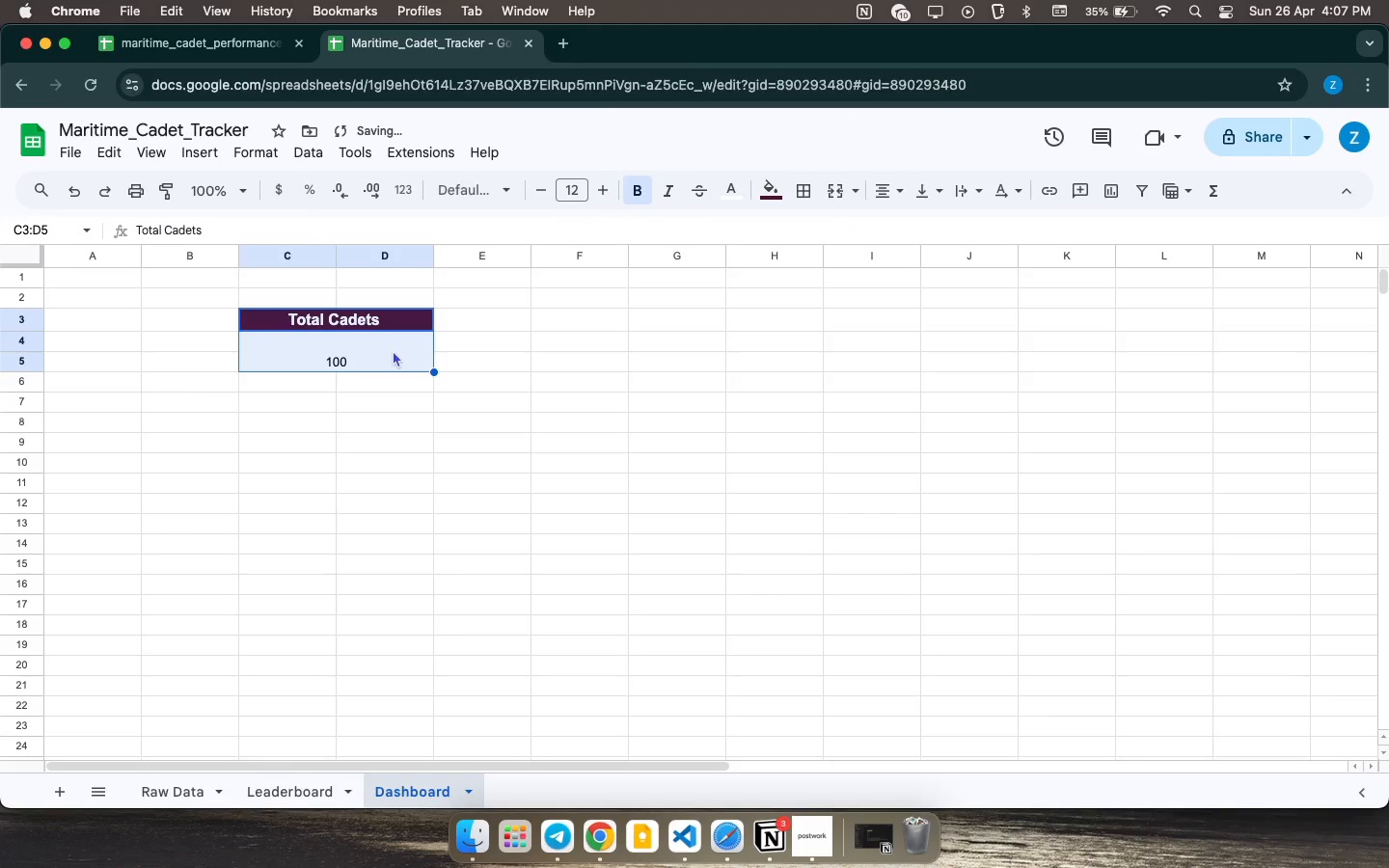 
key(Meta+Z)
 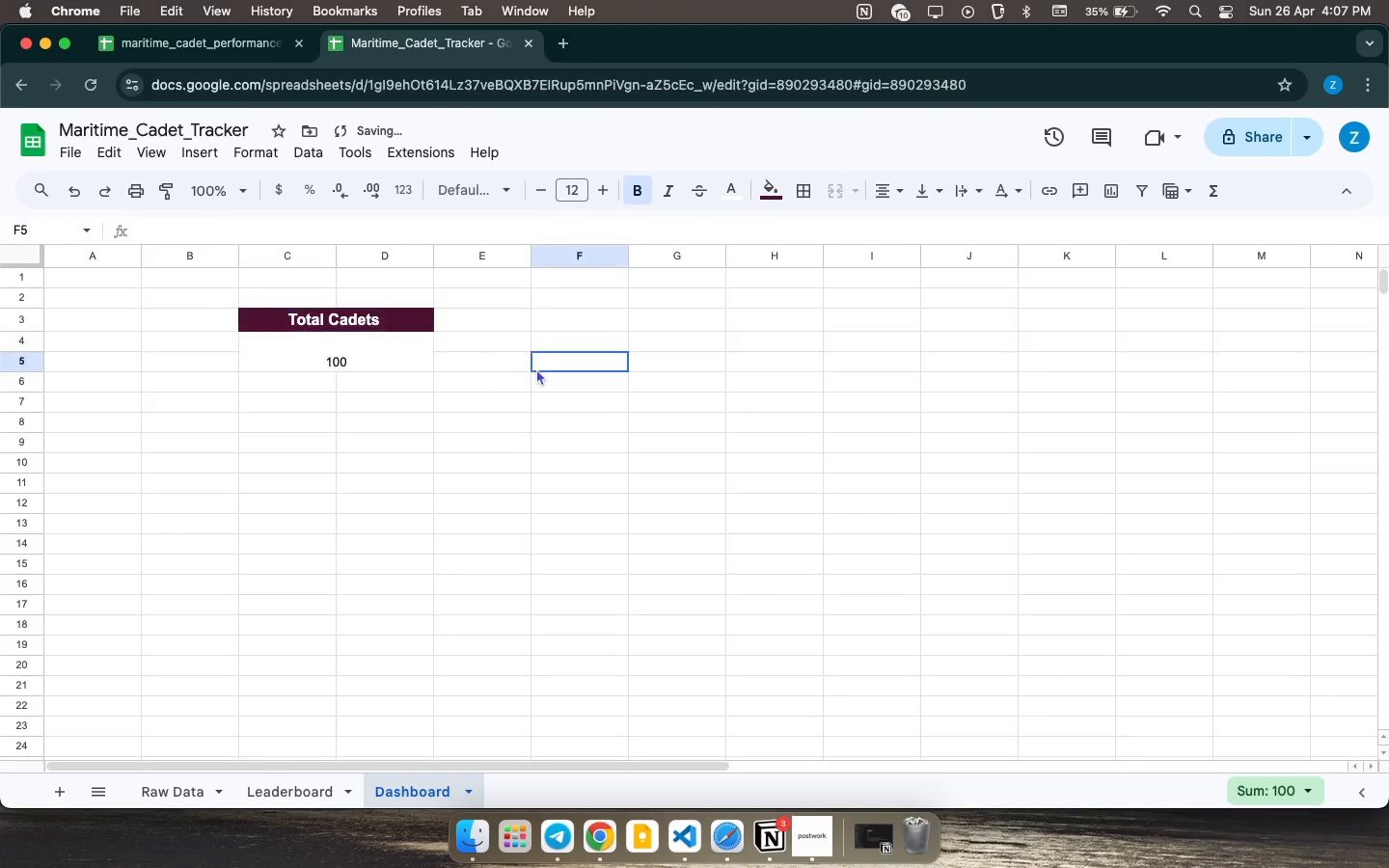 
left_click([536, 368])
 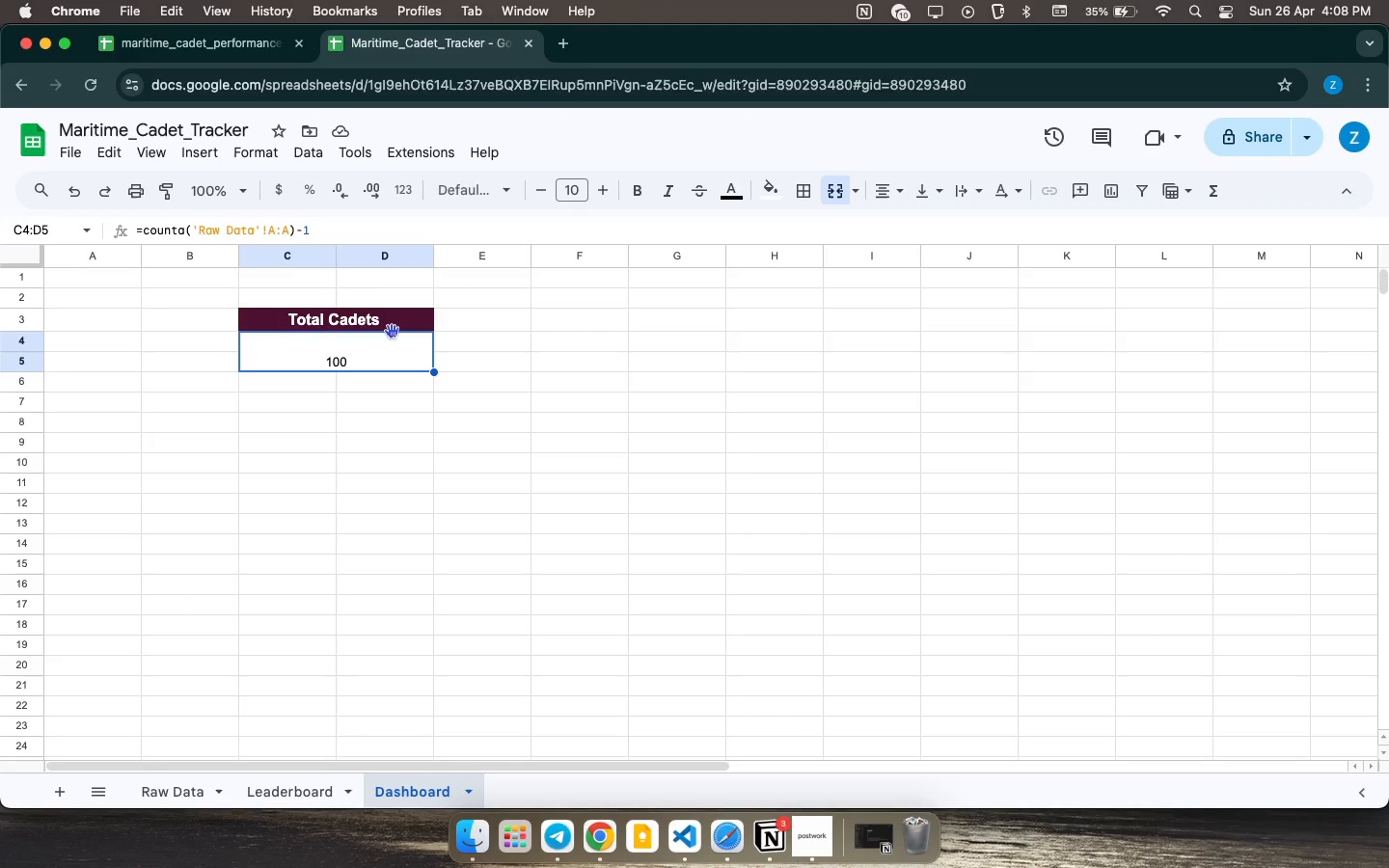 
wait(49.55)
 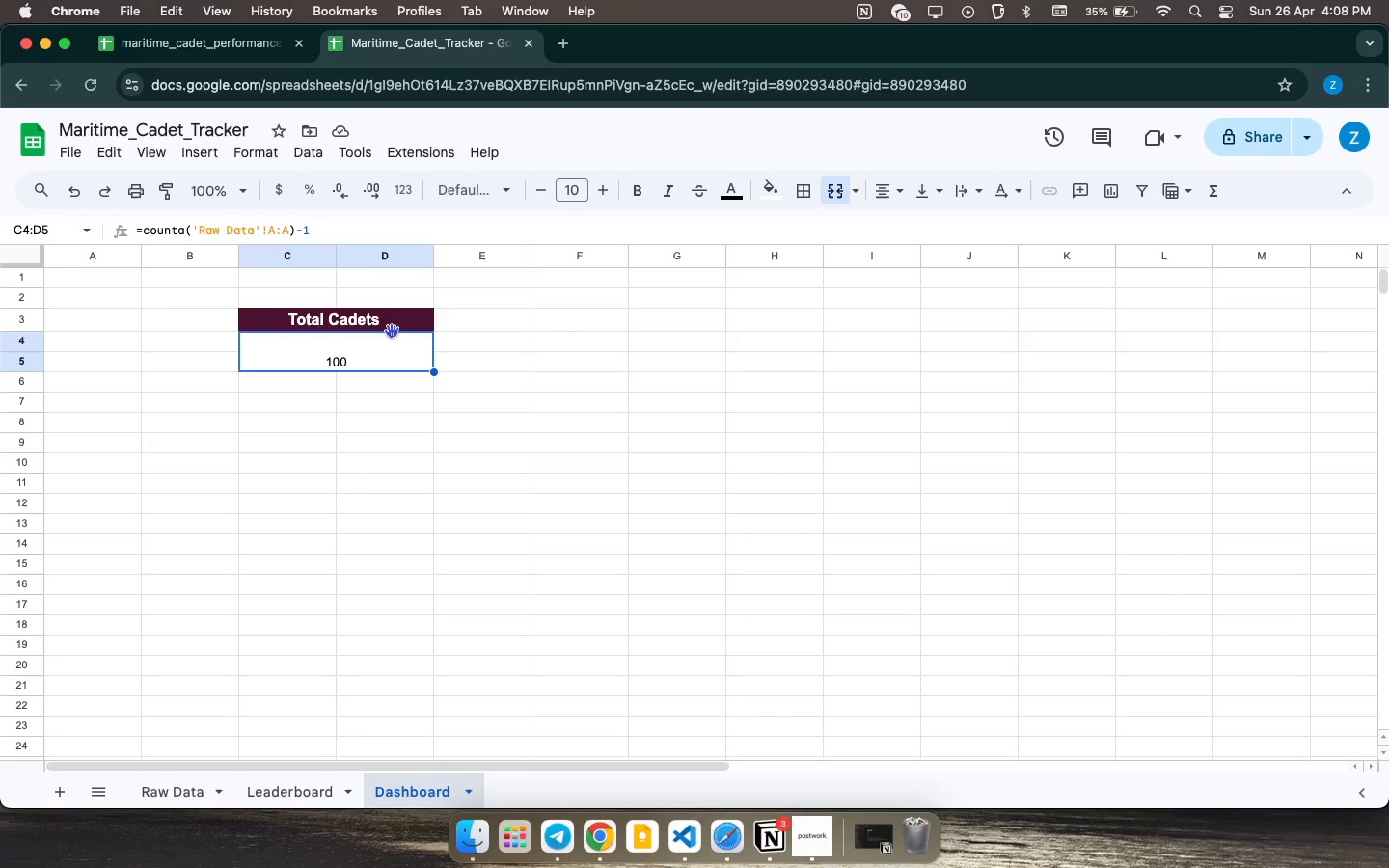 
left_click([399, 326])
 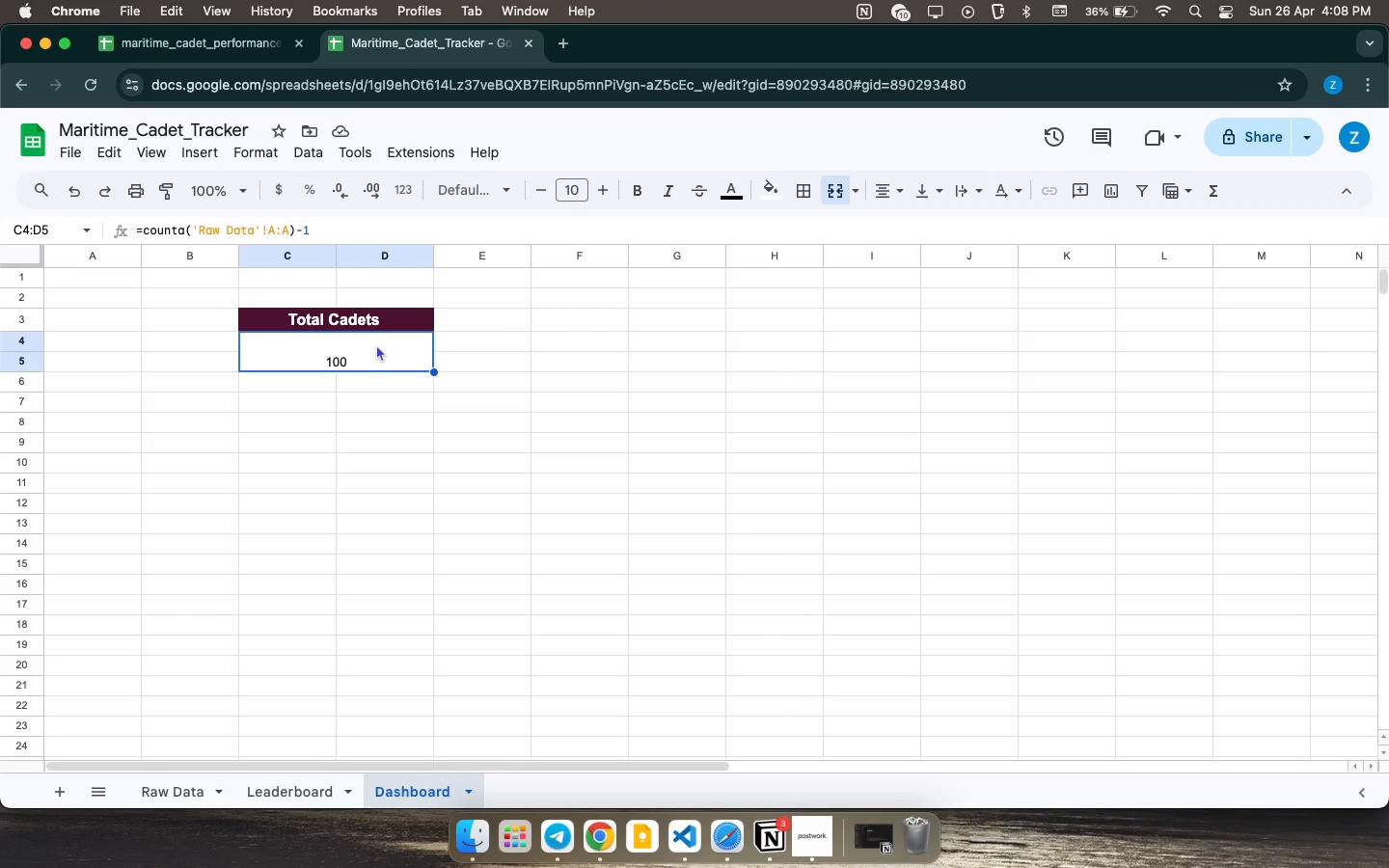 
wait(11.8)
 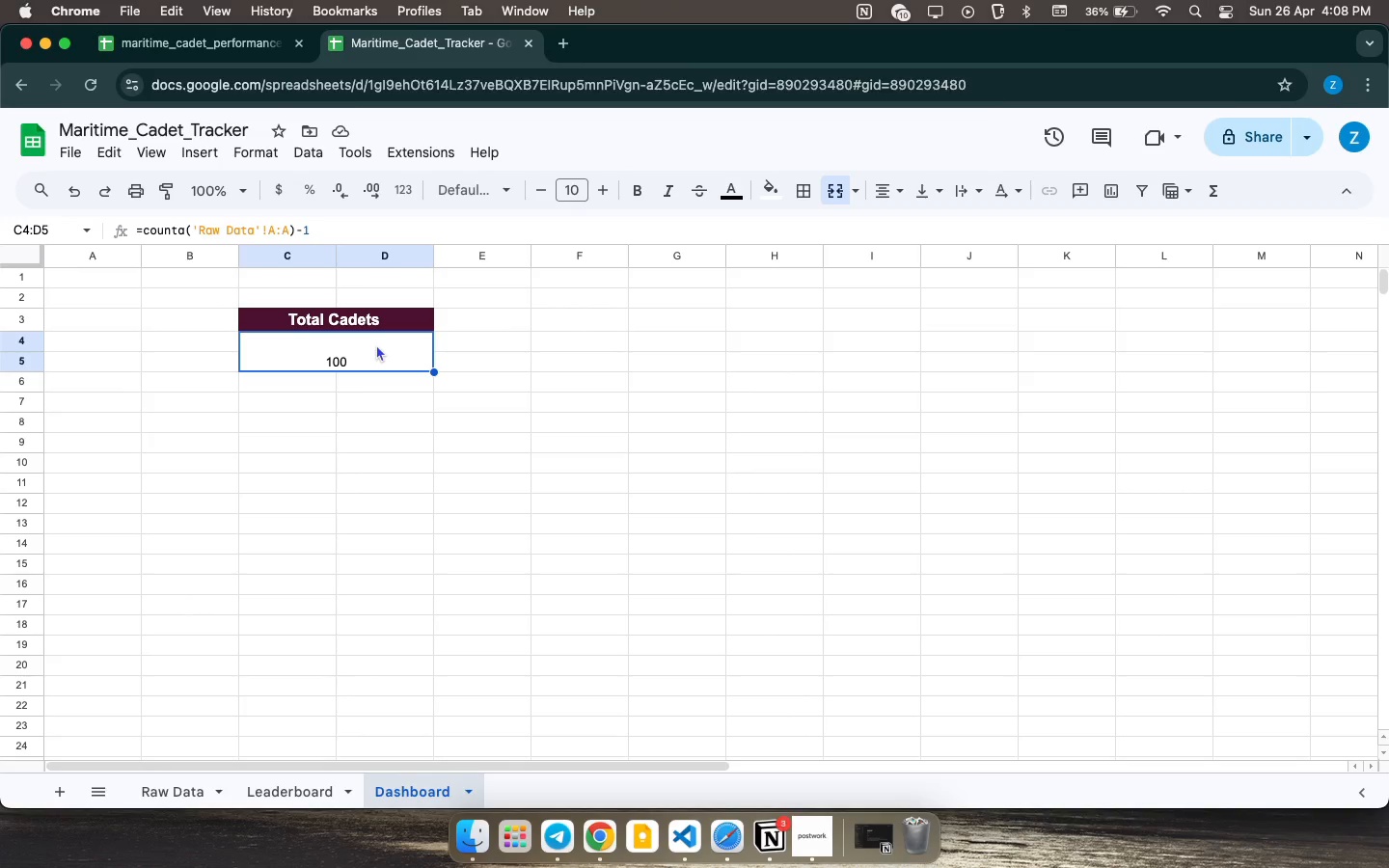 
left_click_drag(start_coordinate=[22, 303], to_coordinate=[25, 288])
 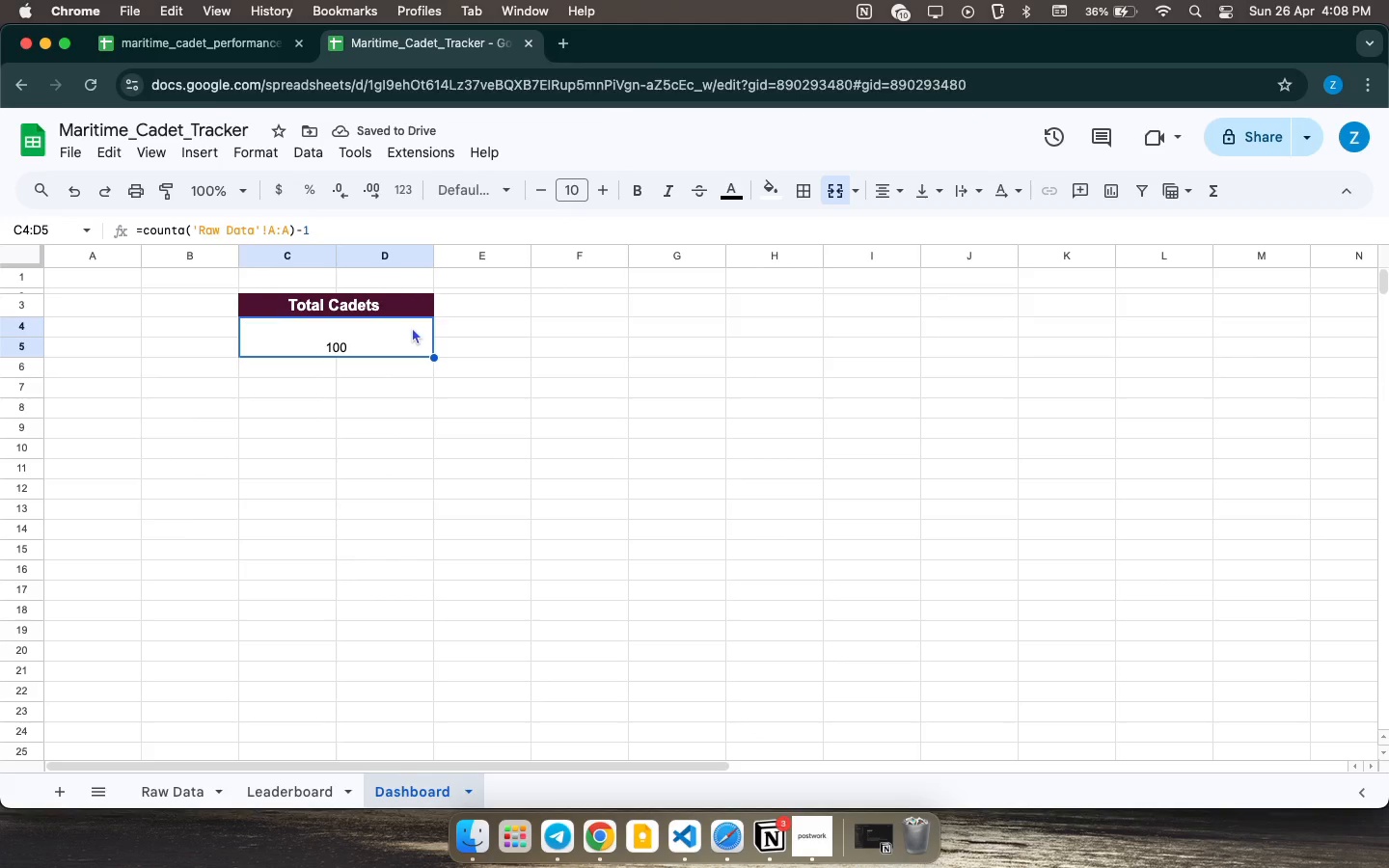 
left_click([410, 338])
 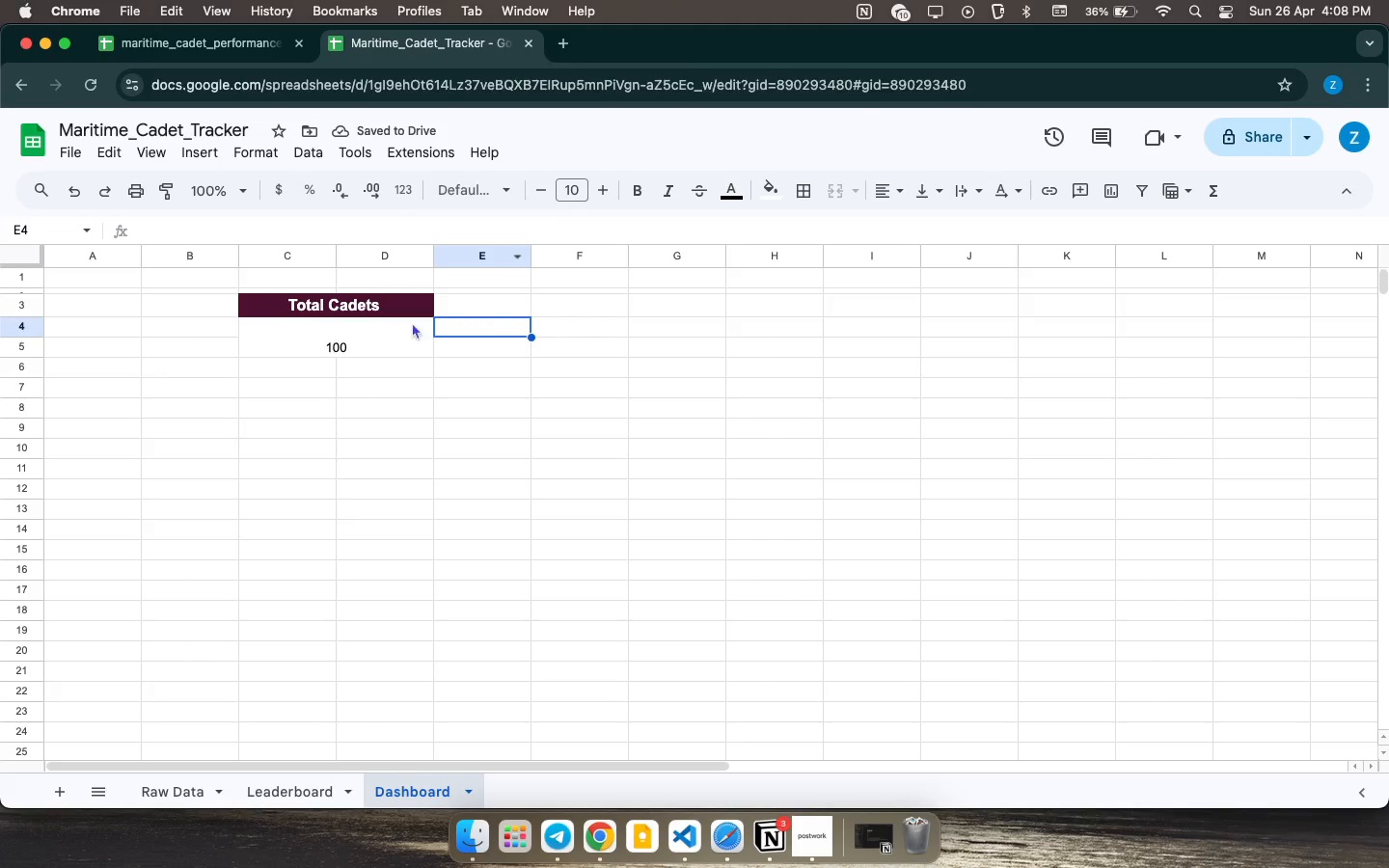 
left_click_drag(start_coordinate=[327, 308], to_coordinate=[350, 339])
 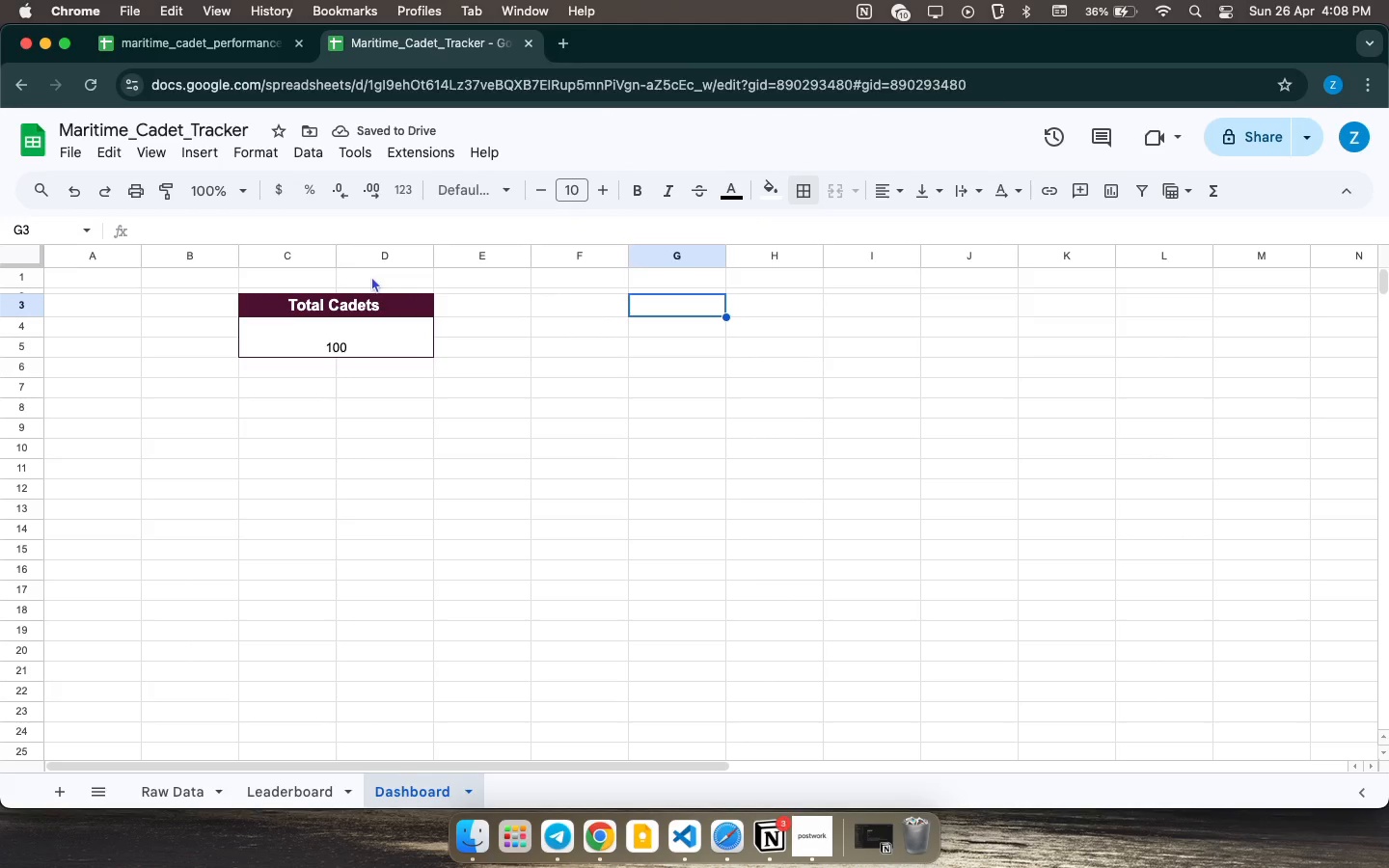 
wait(10.43)
 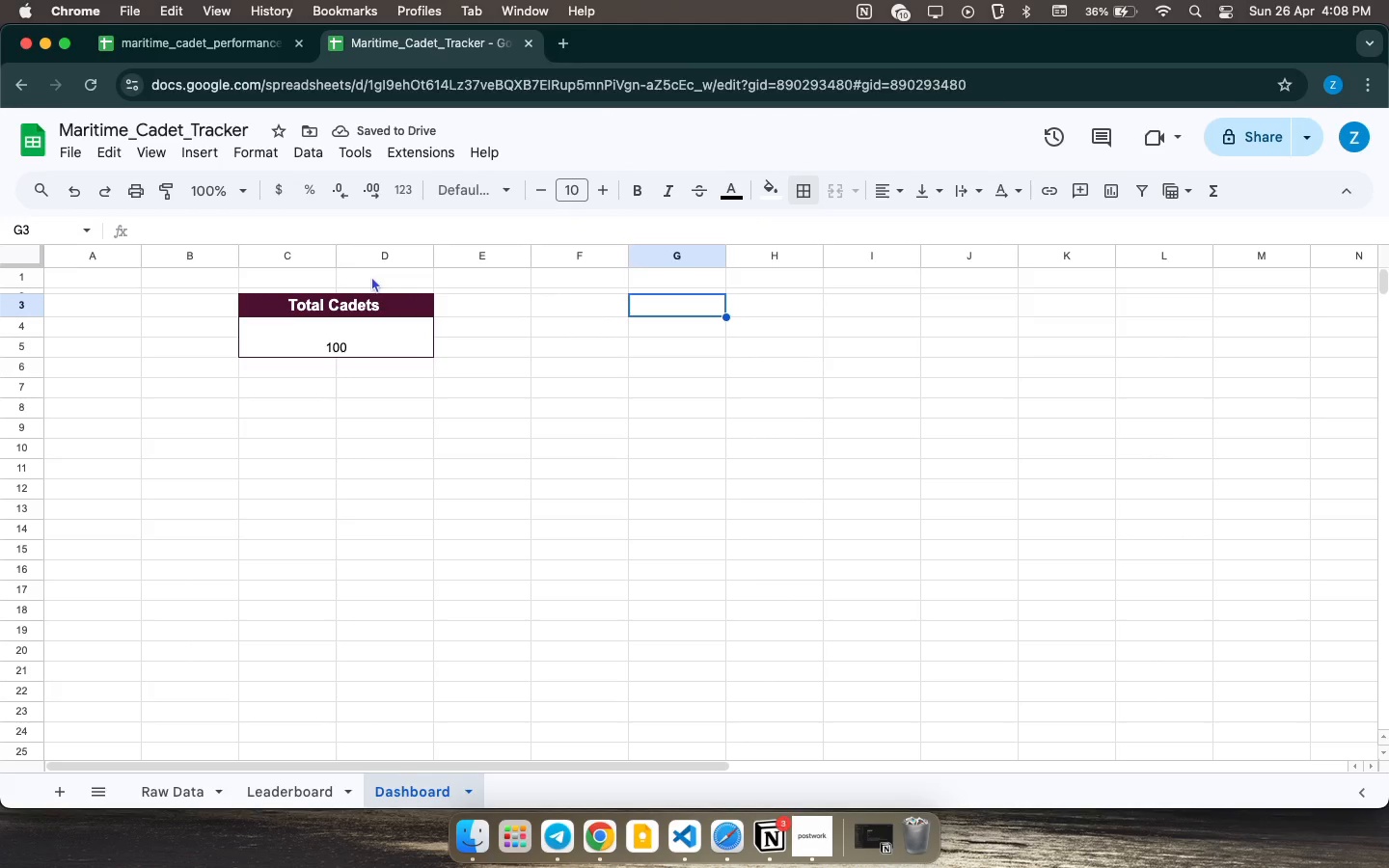 
left_click([368, 317])
 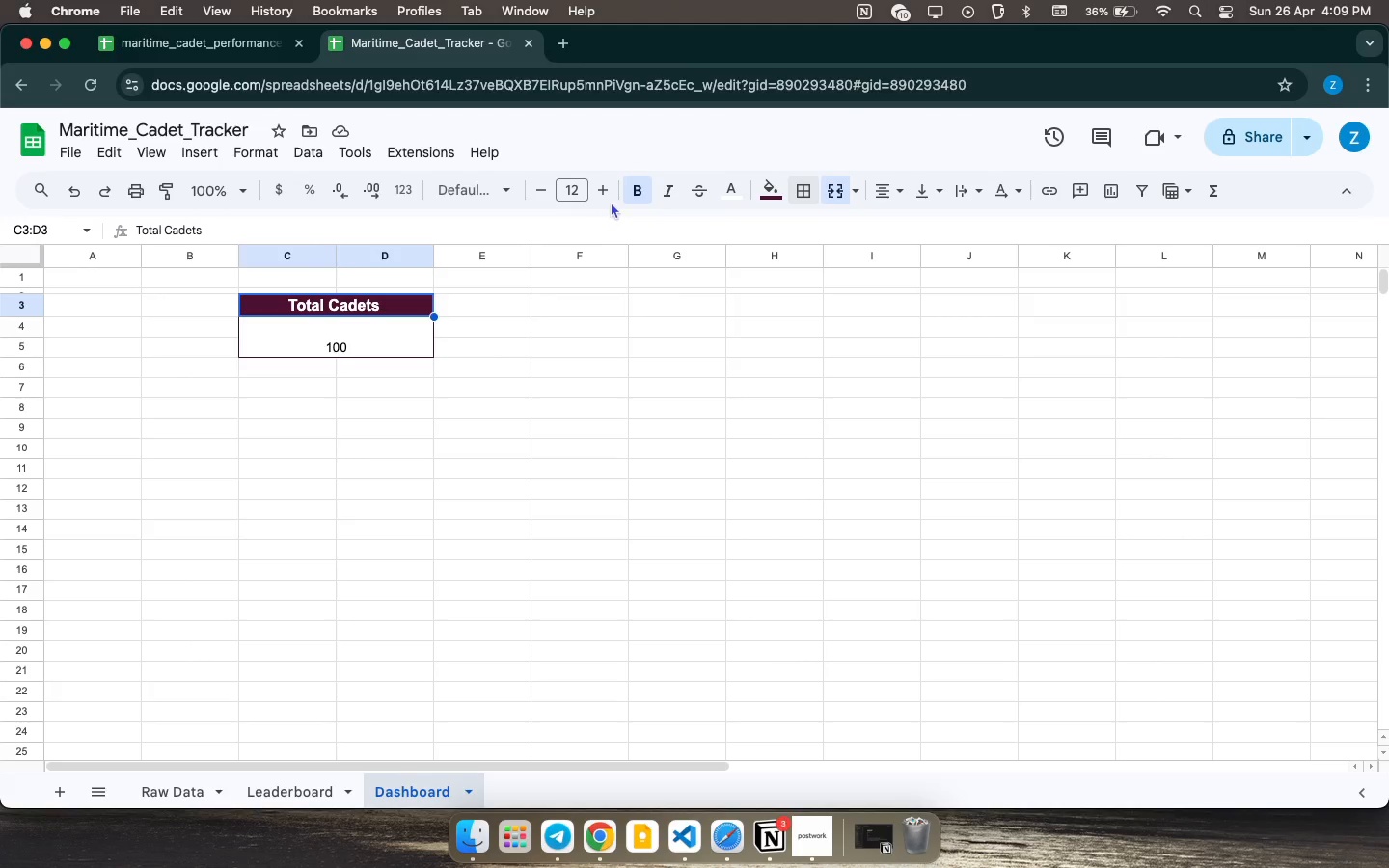 
left_click([611, 197])
 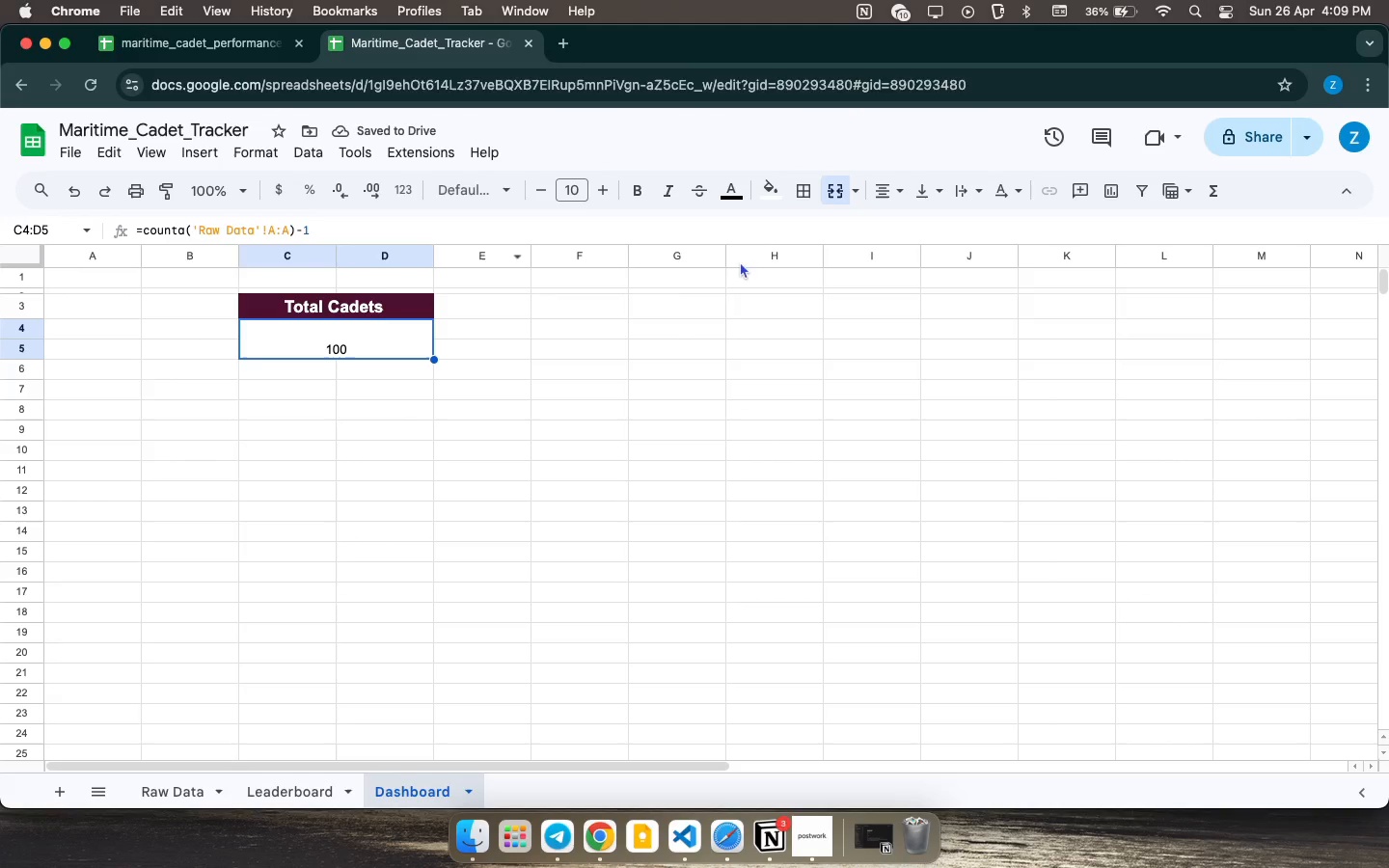 
left_click([833, 187])
 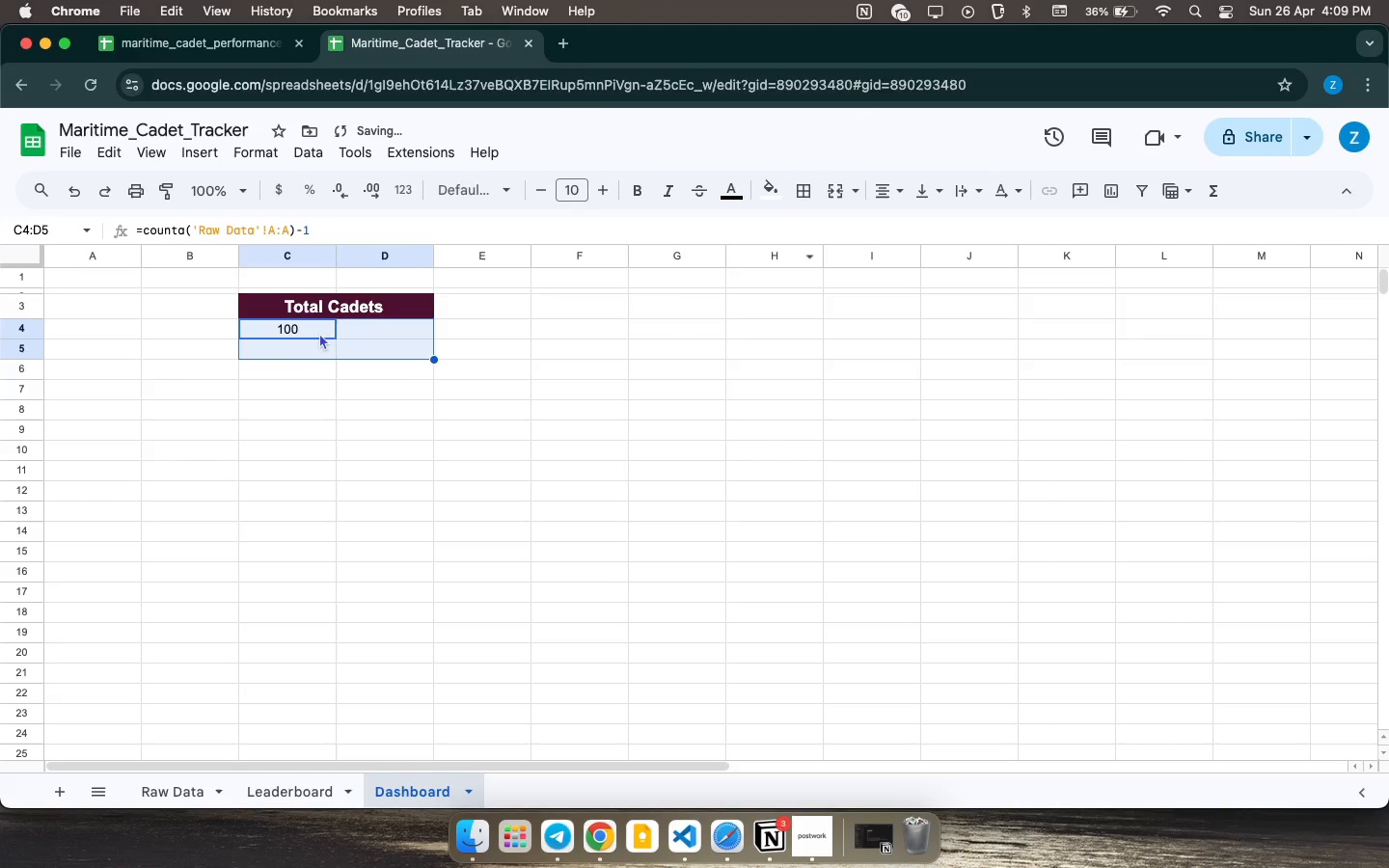 
left_click_drag(start_coordinate=[320, 331], to_coordinate=[394, 334])
 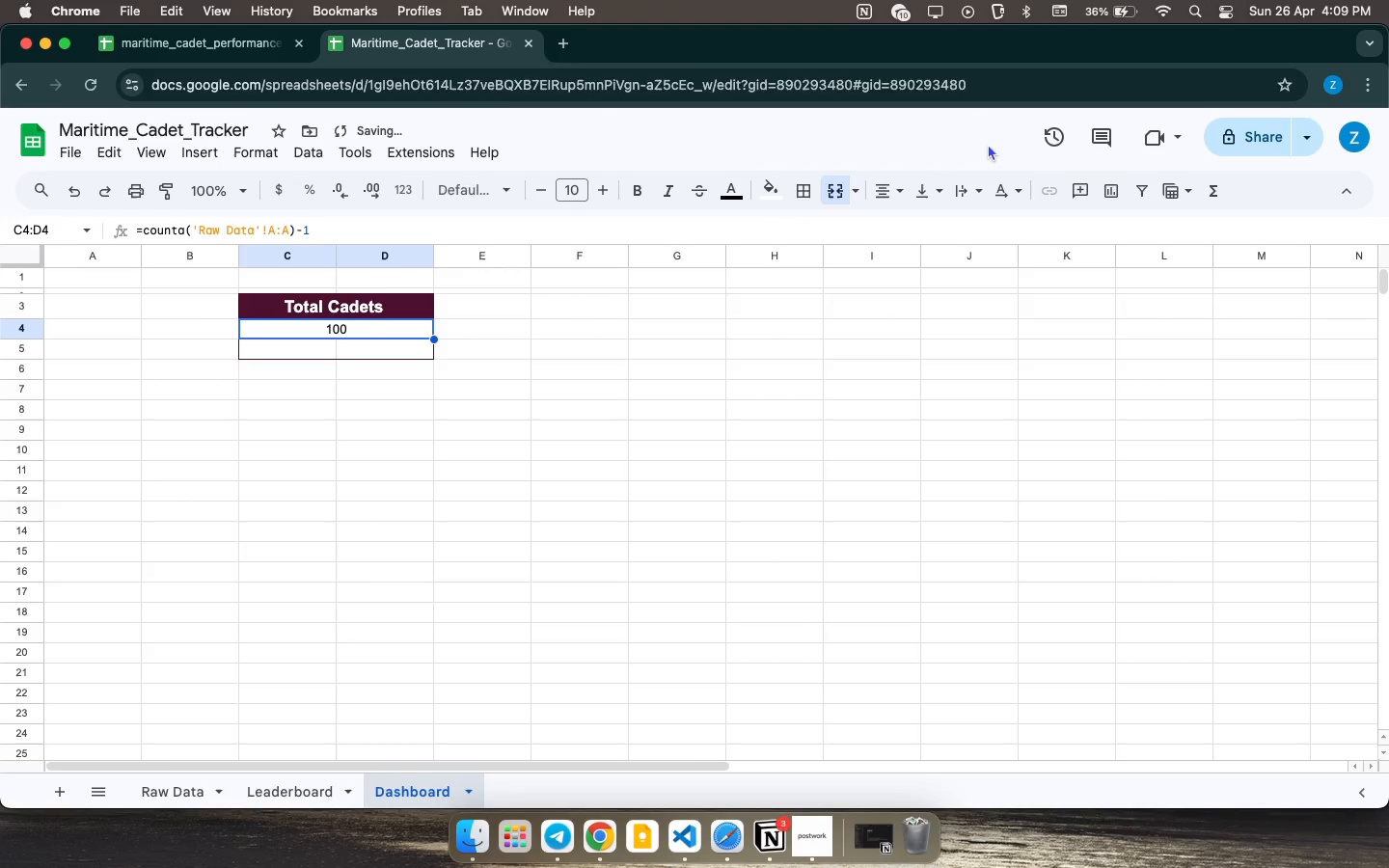 
left_click([802, 199])
 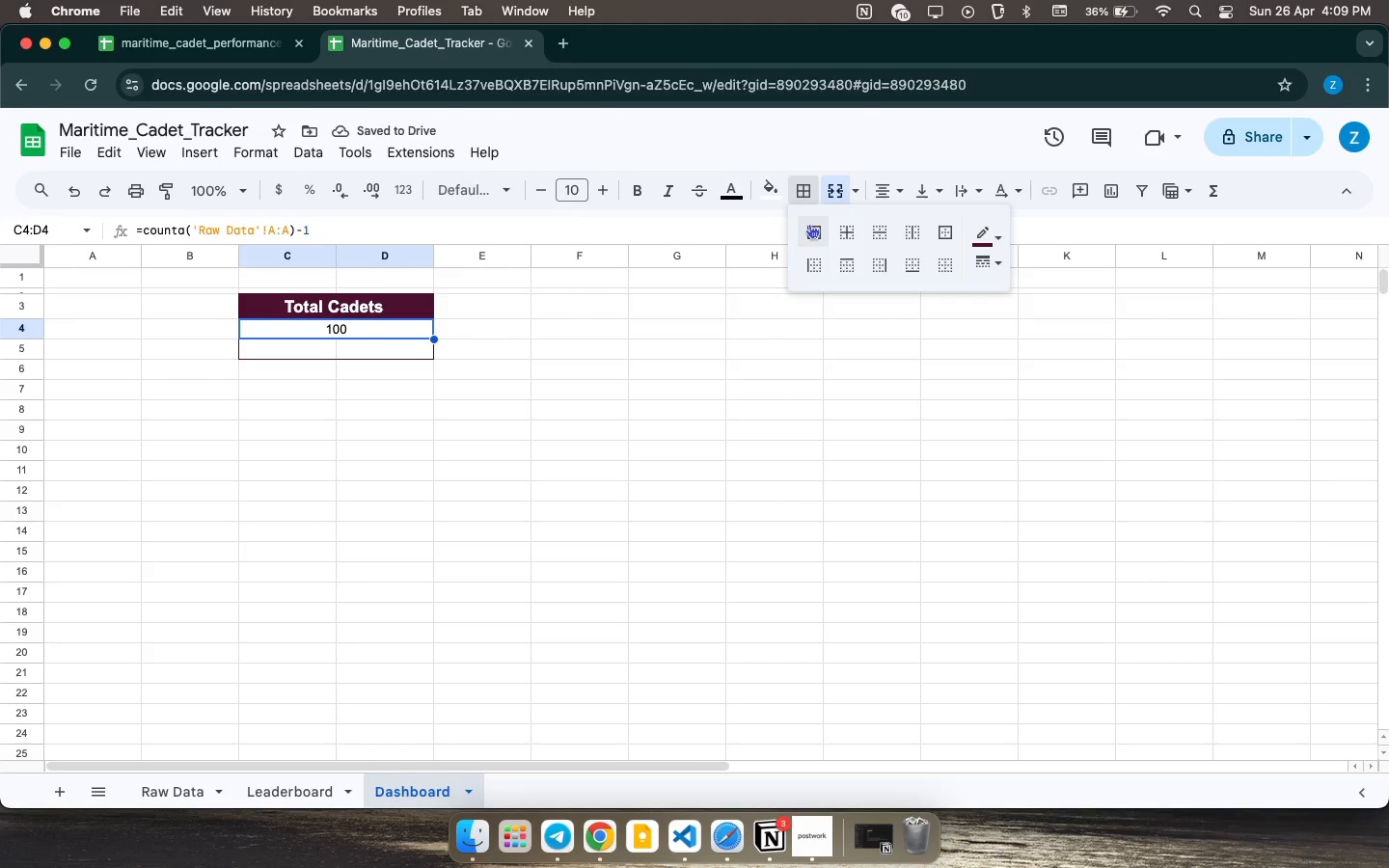 
left_click([809, 224])
 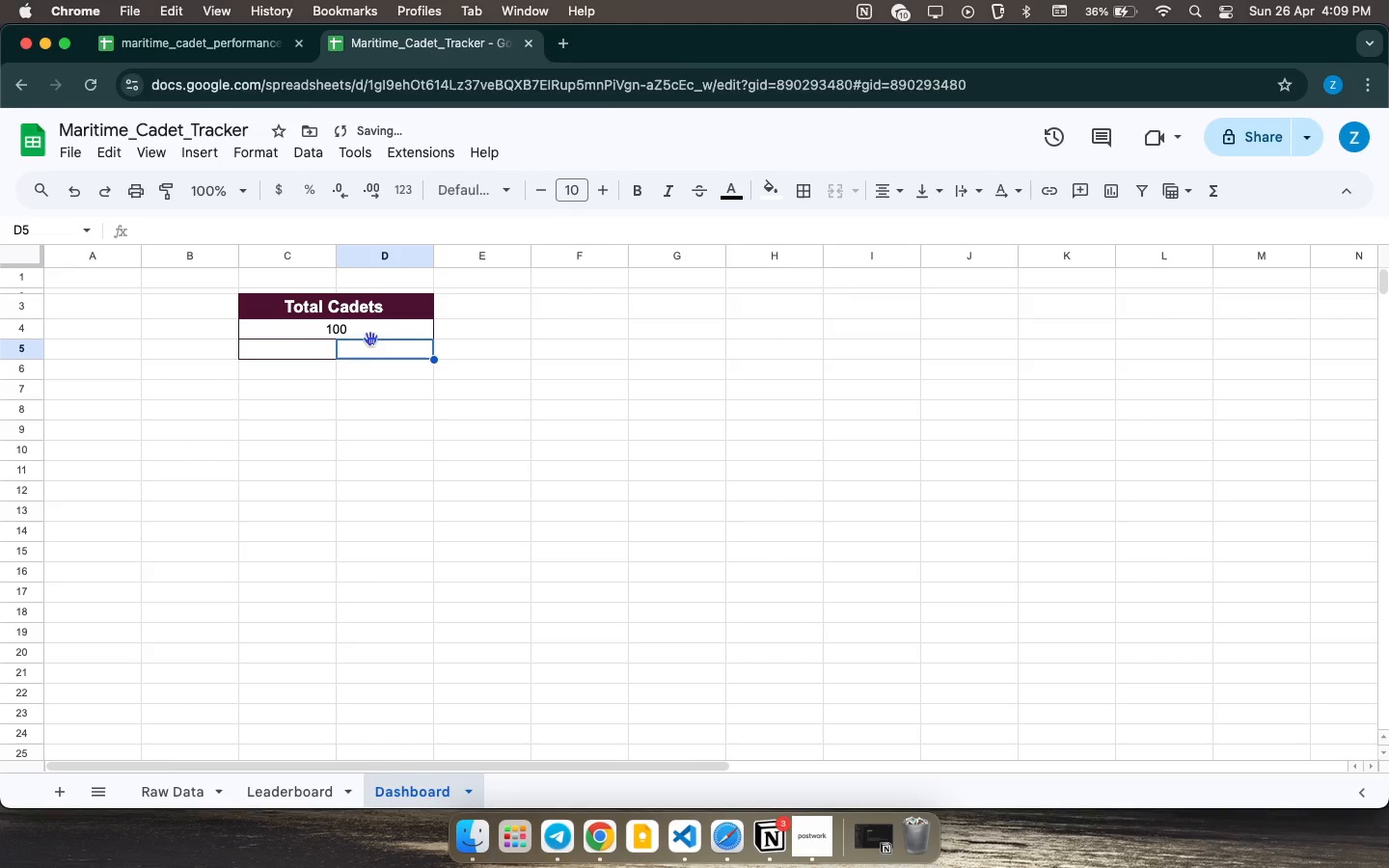 
left_click_drag(start_coordinate=[306, 349], to_coordinate=[392, 346])
 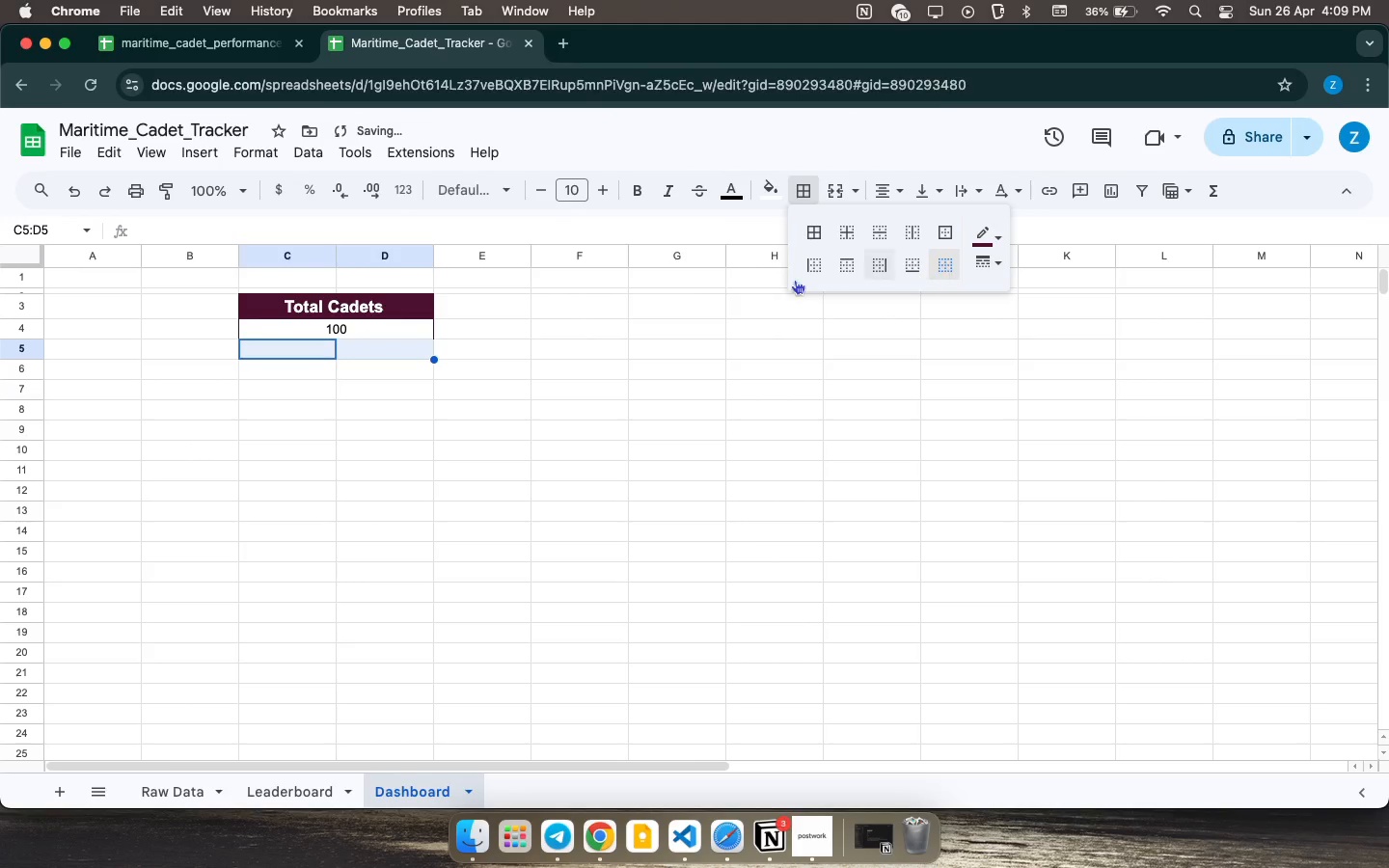 
left_click([502, 343])
 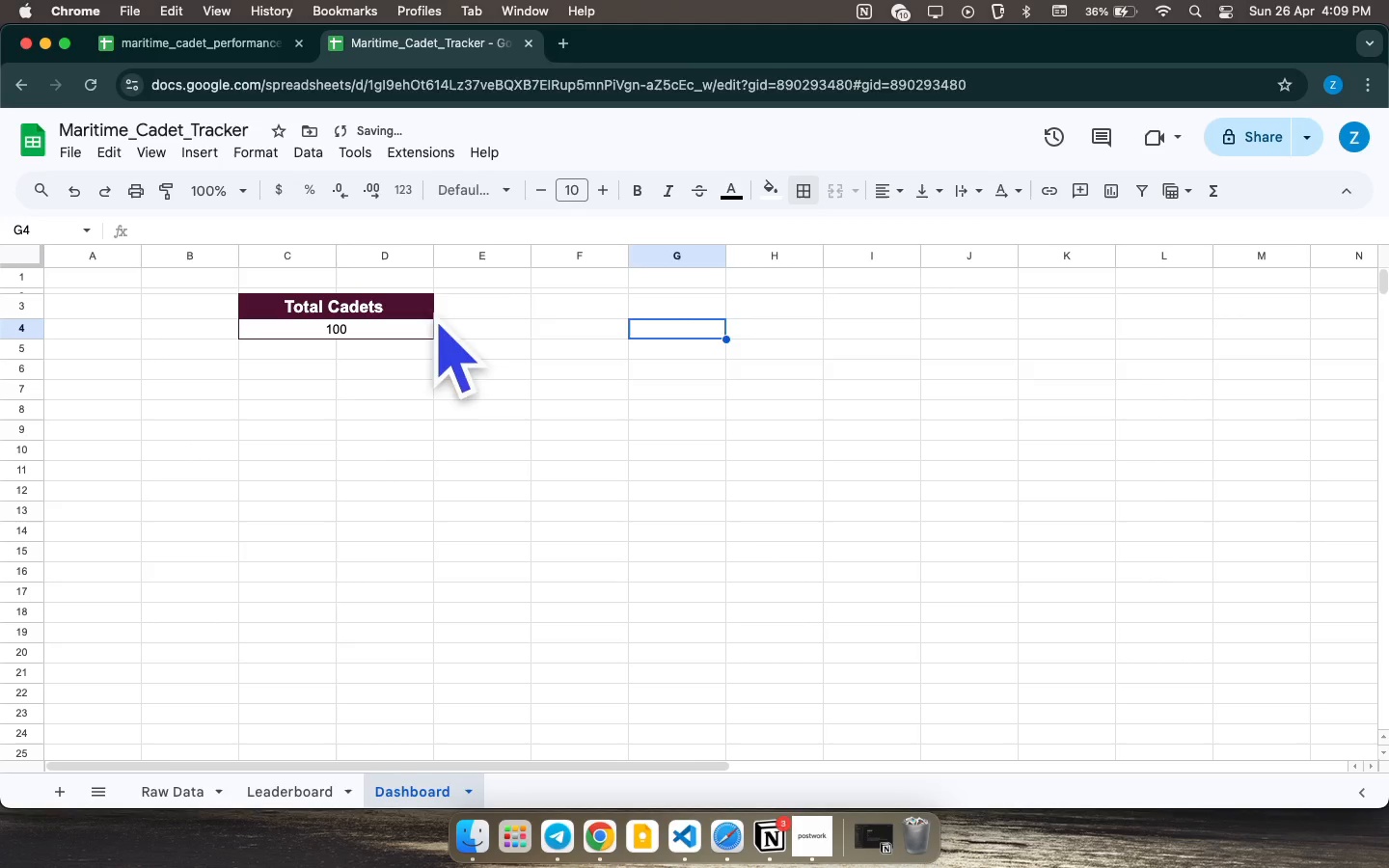 
wait(5.87)
 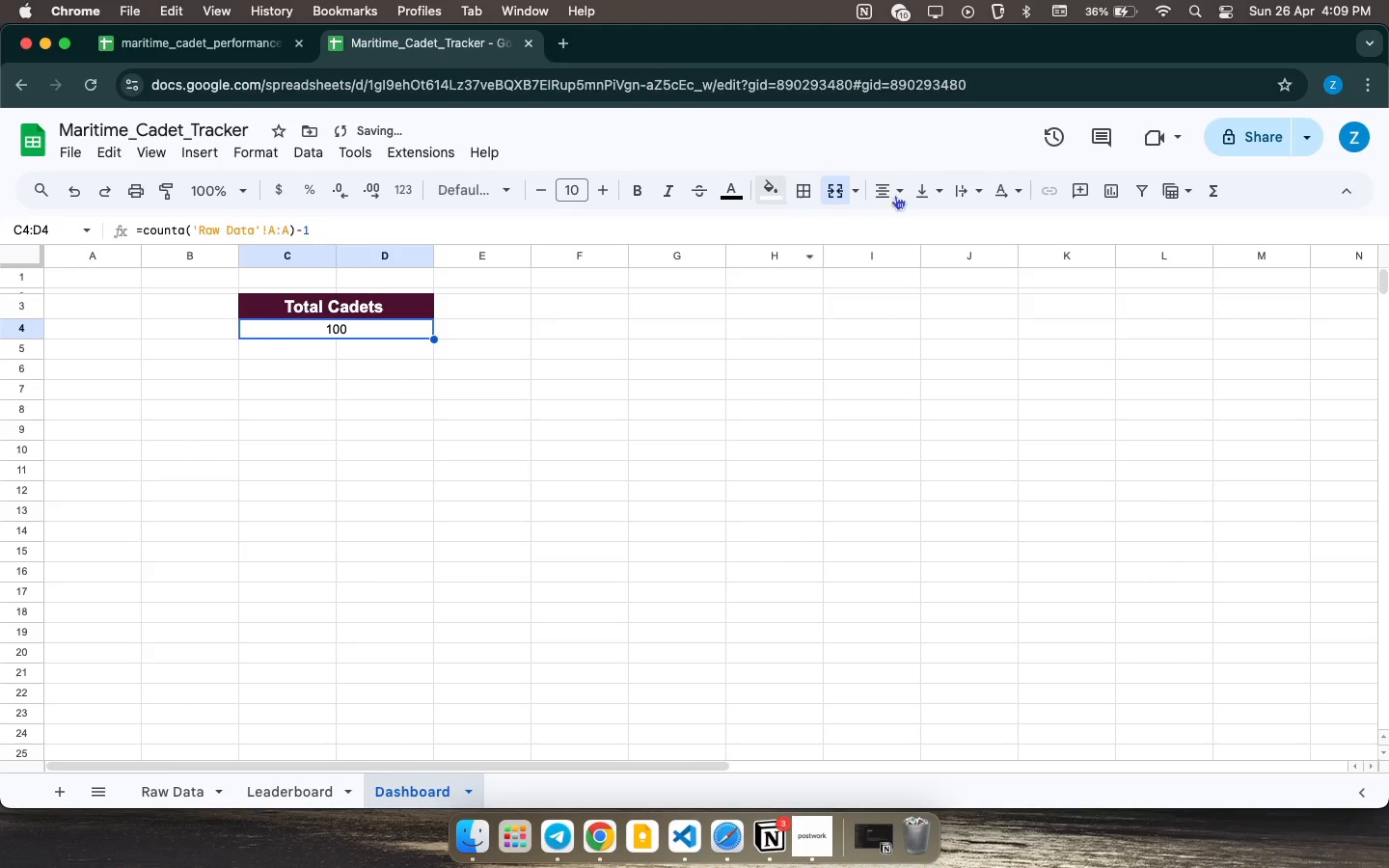 
left_click([313, 330])
 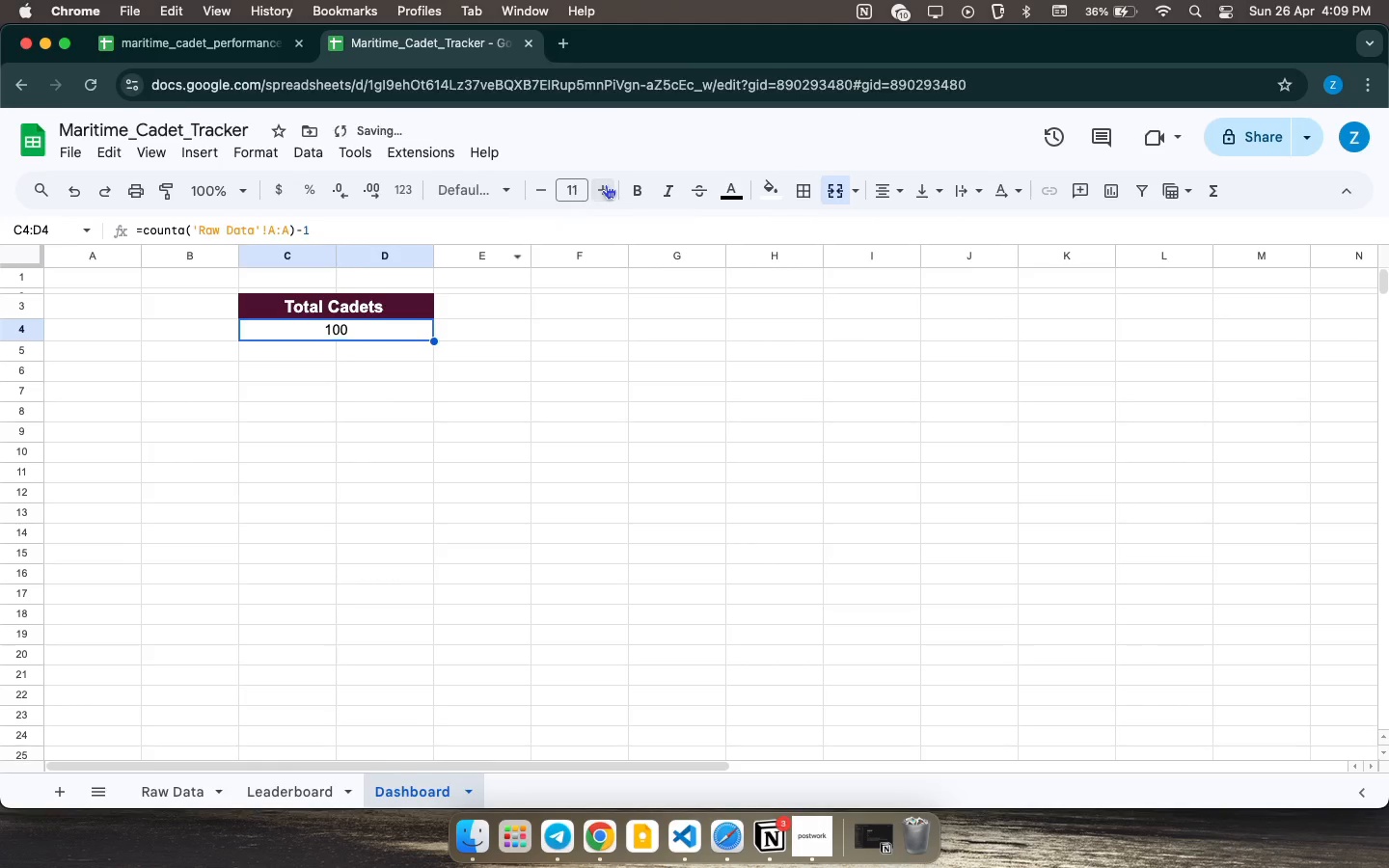 
double_click([606, 184])
 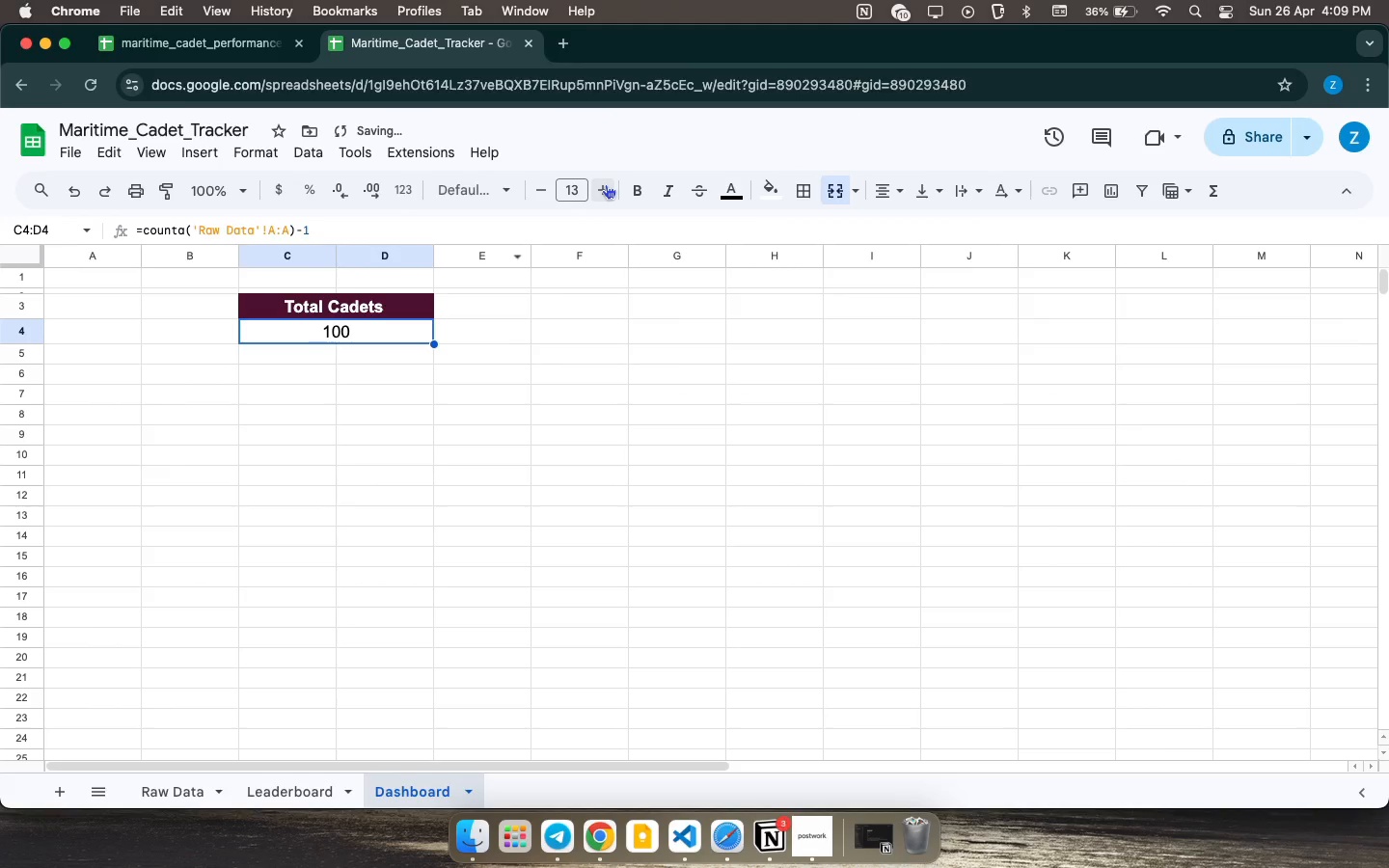 
triple_click([606, 184])
 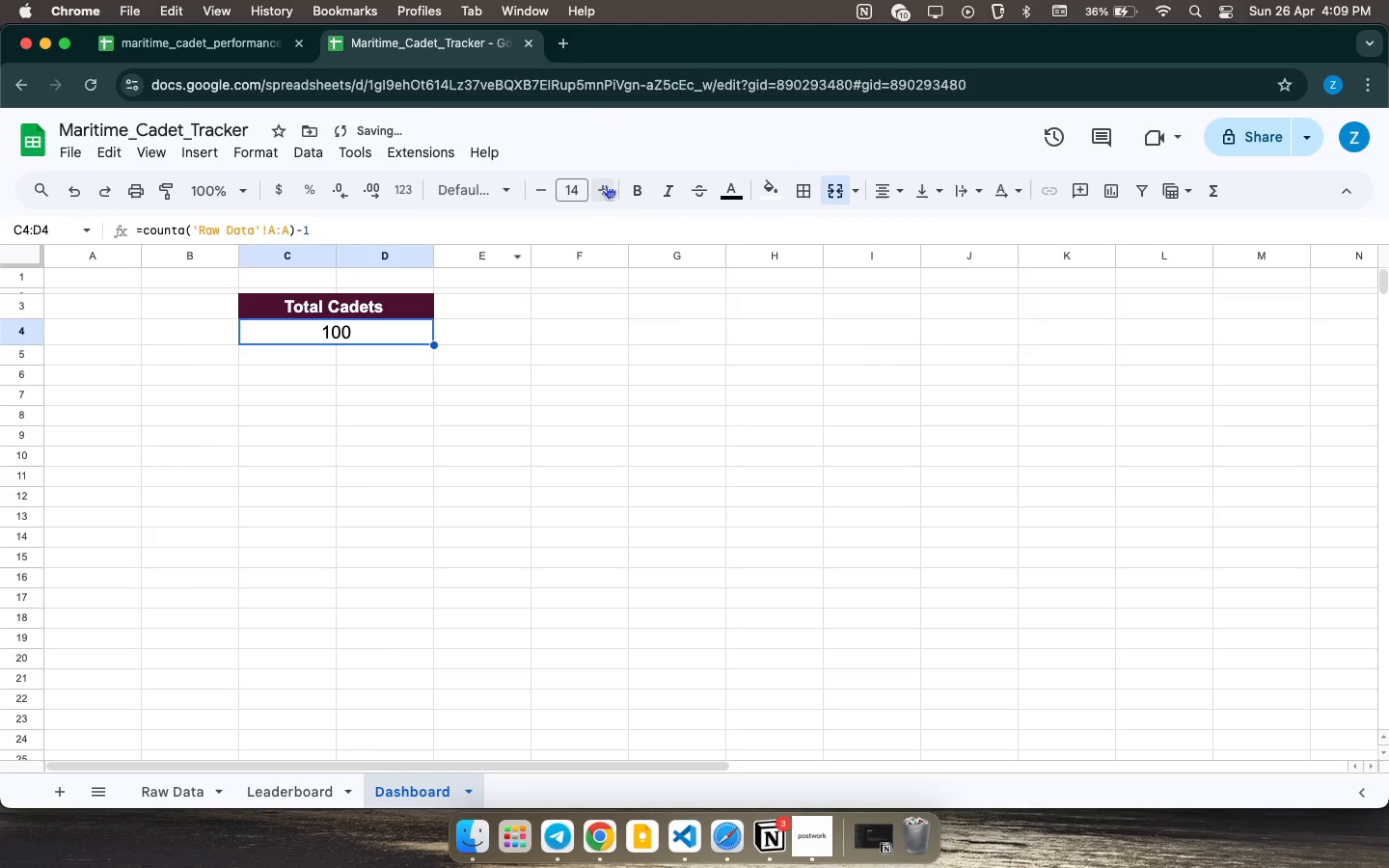 
triple_click([606, 184])
 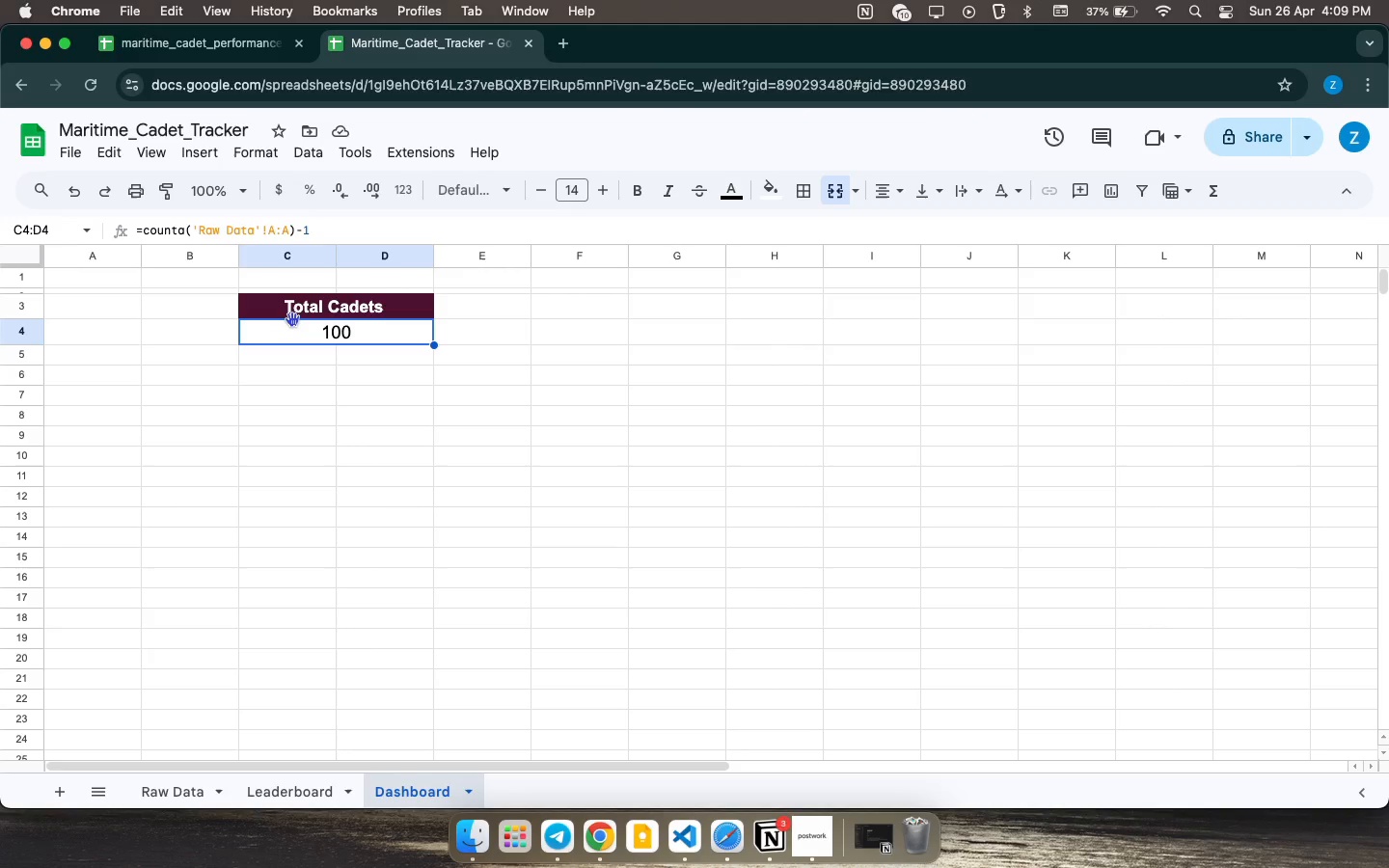 
wait(35.74)
 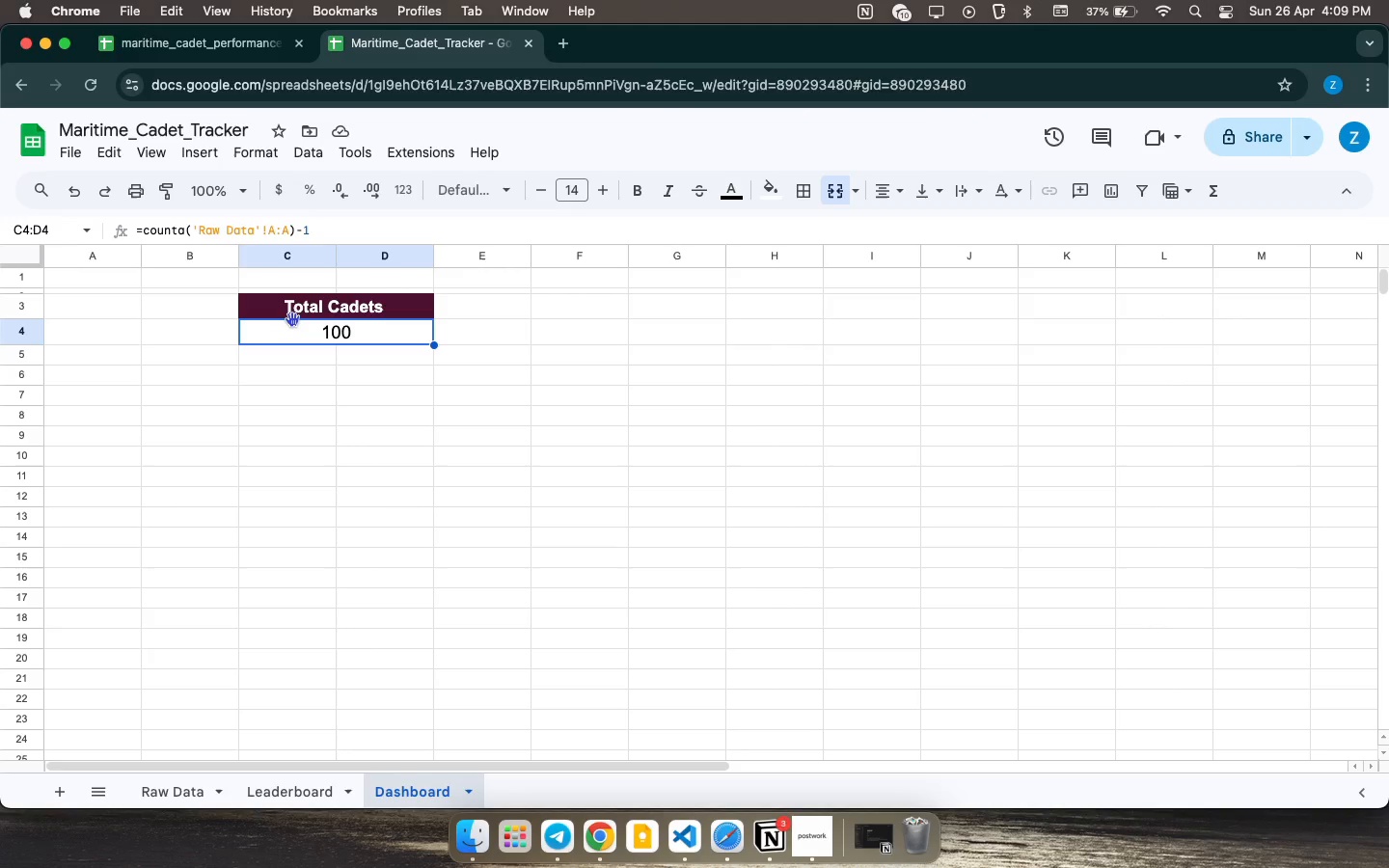 
left_click([535, 410])
 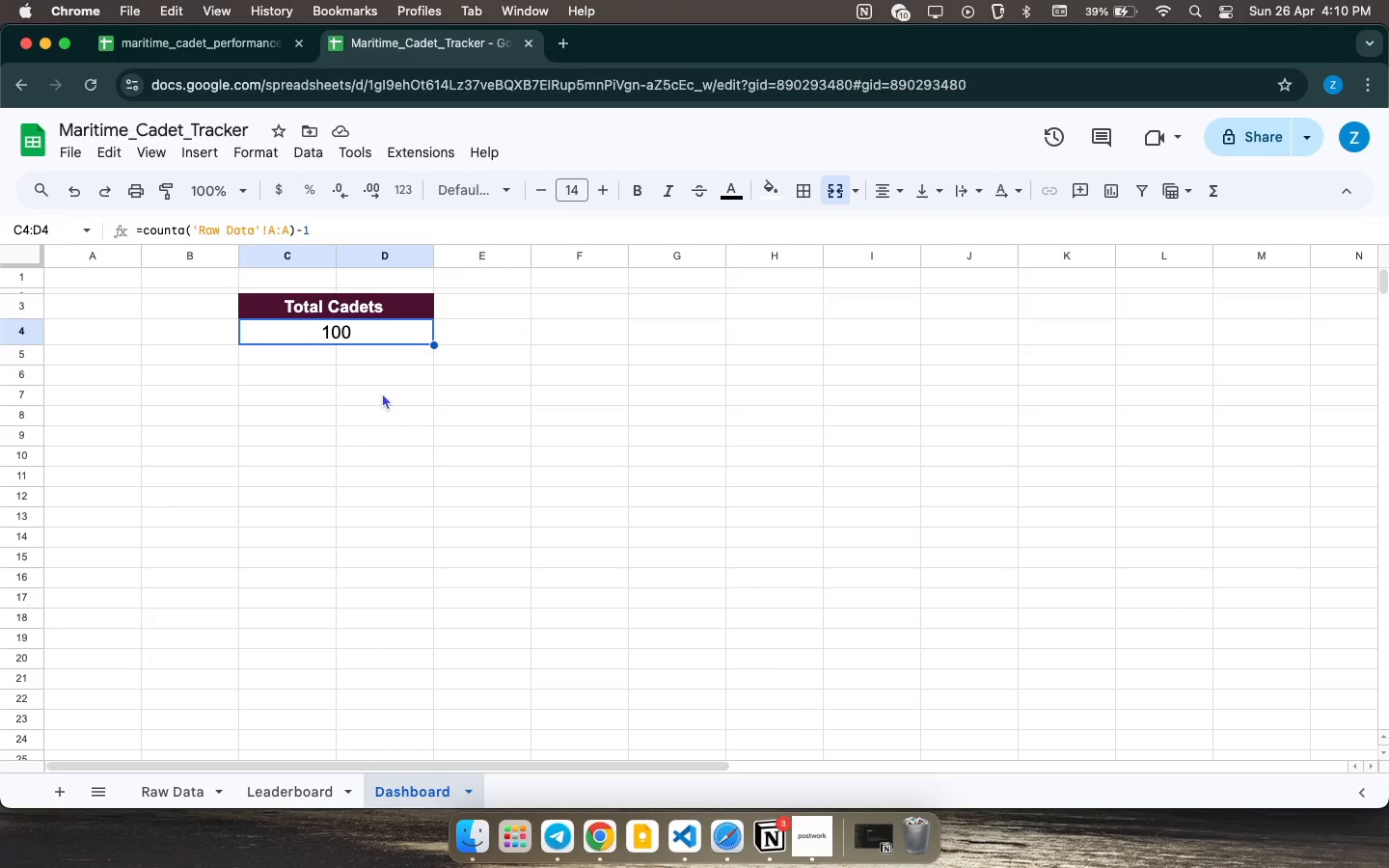 
wait(58.14)
 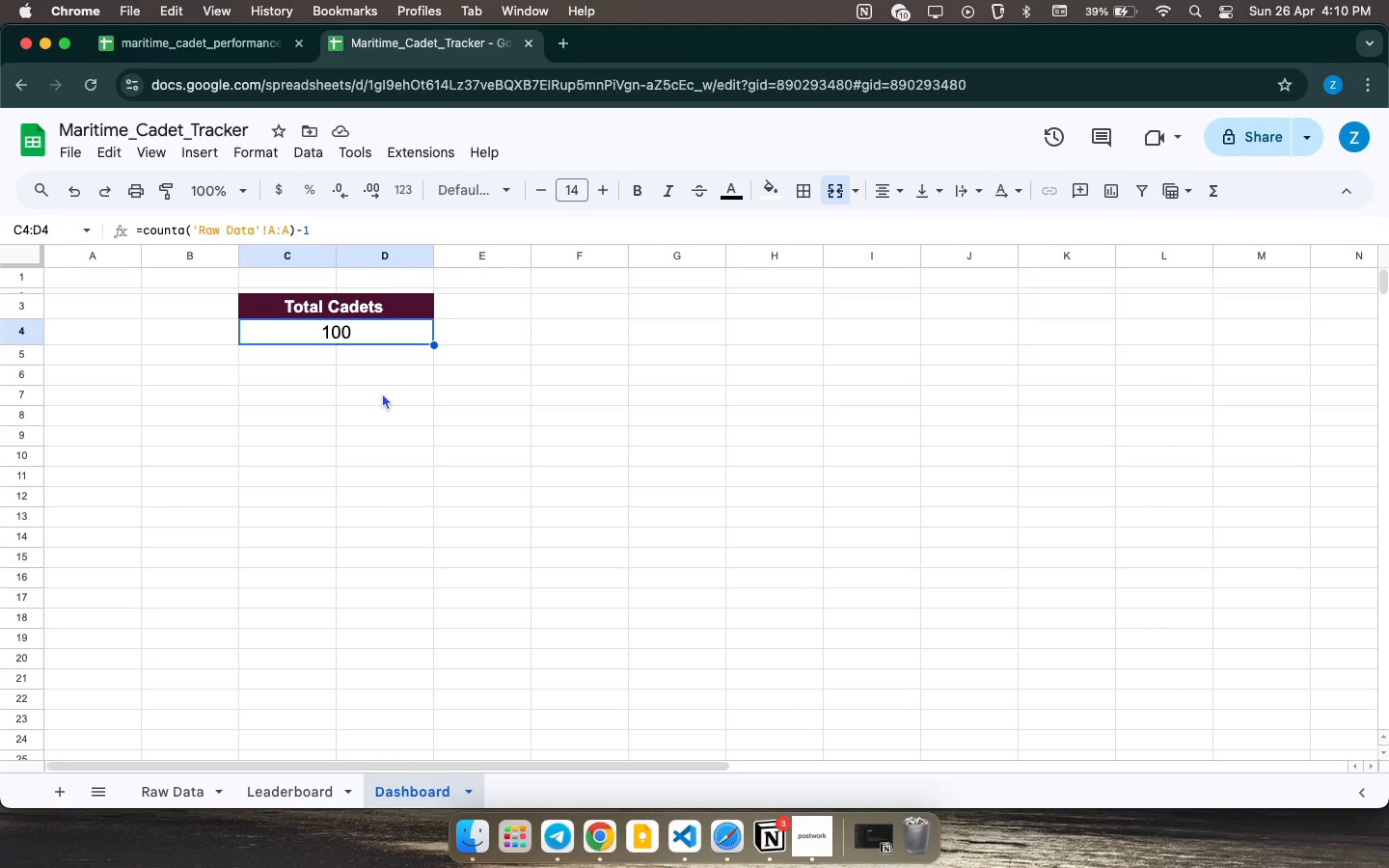 
left_click([405, 334])
 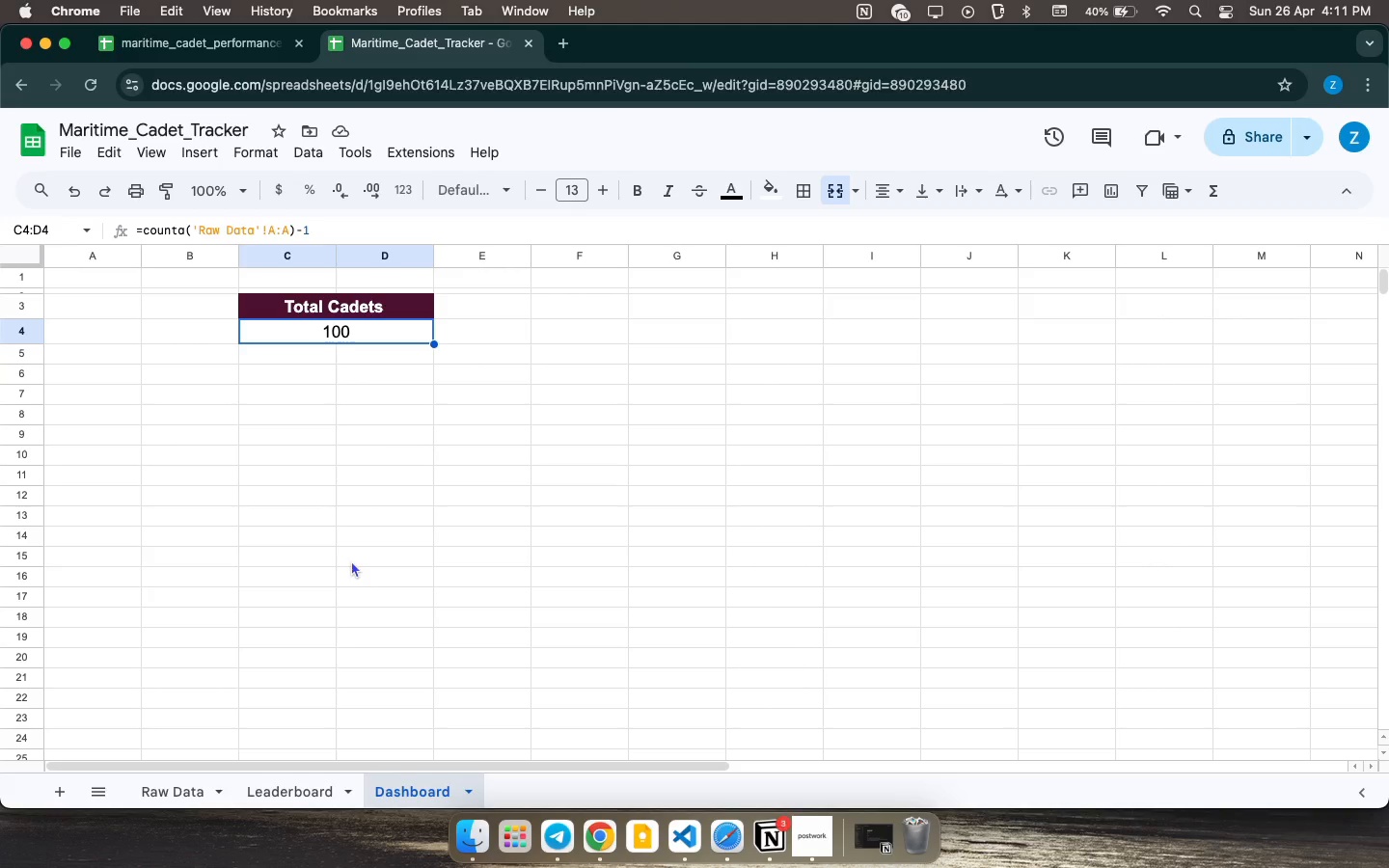 
wait(41.99)
 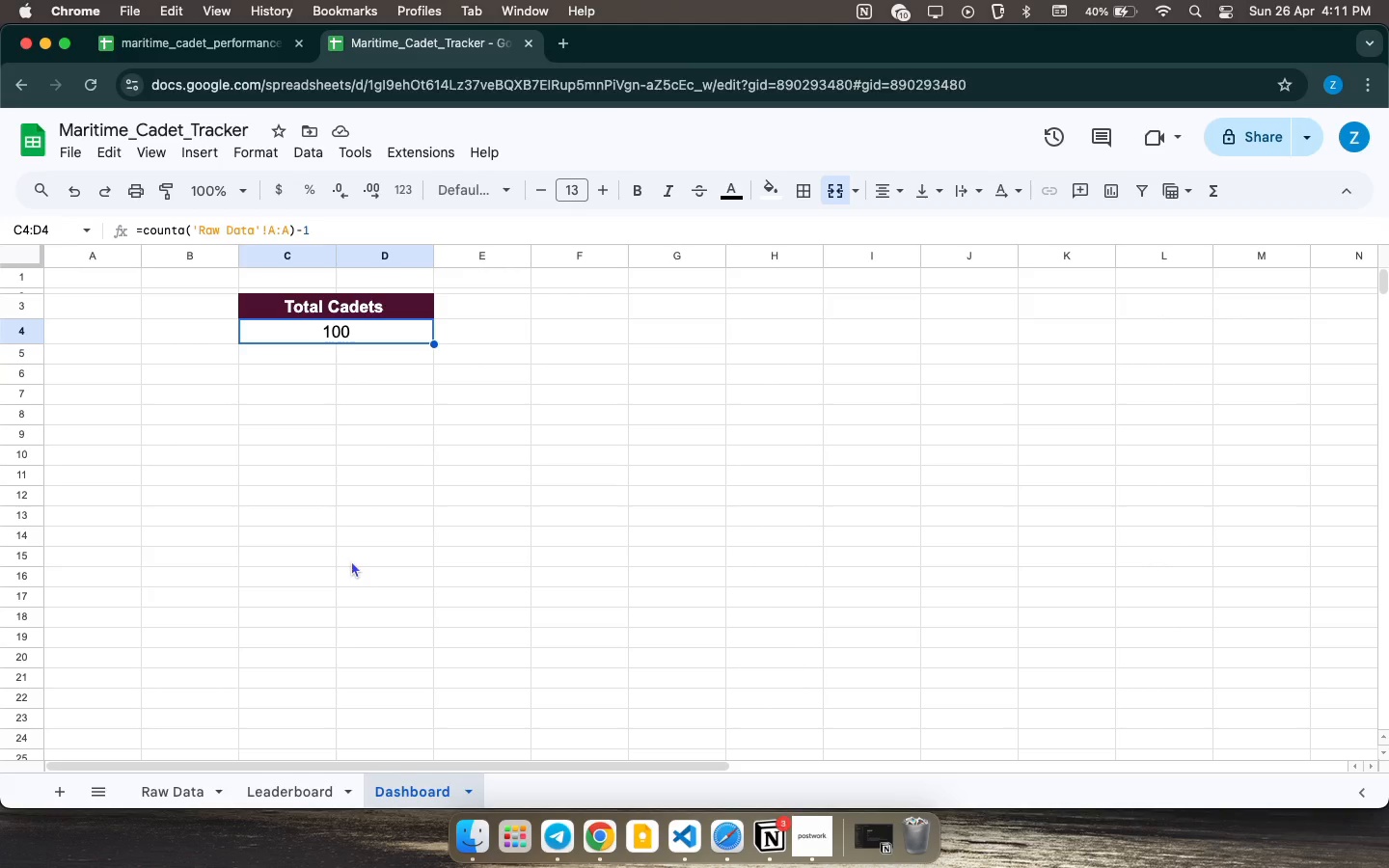 
left_click([583, 309])
 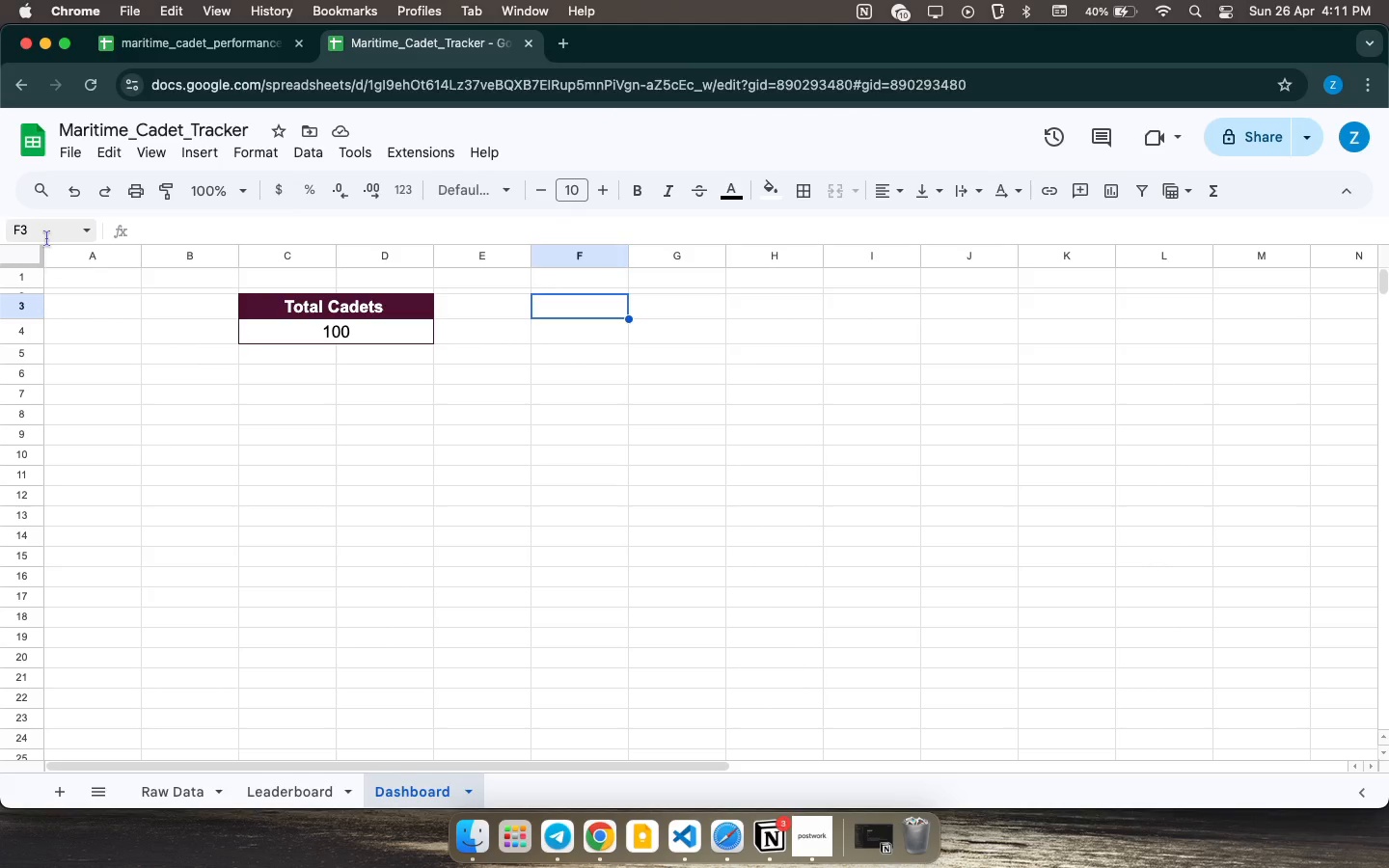 
key(Meta+CommandLeft)
 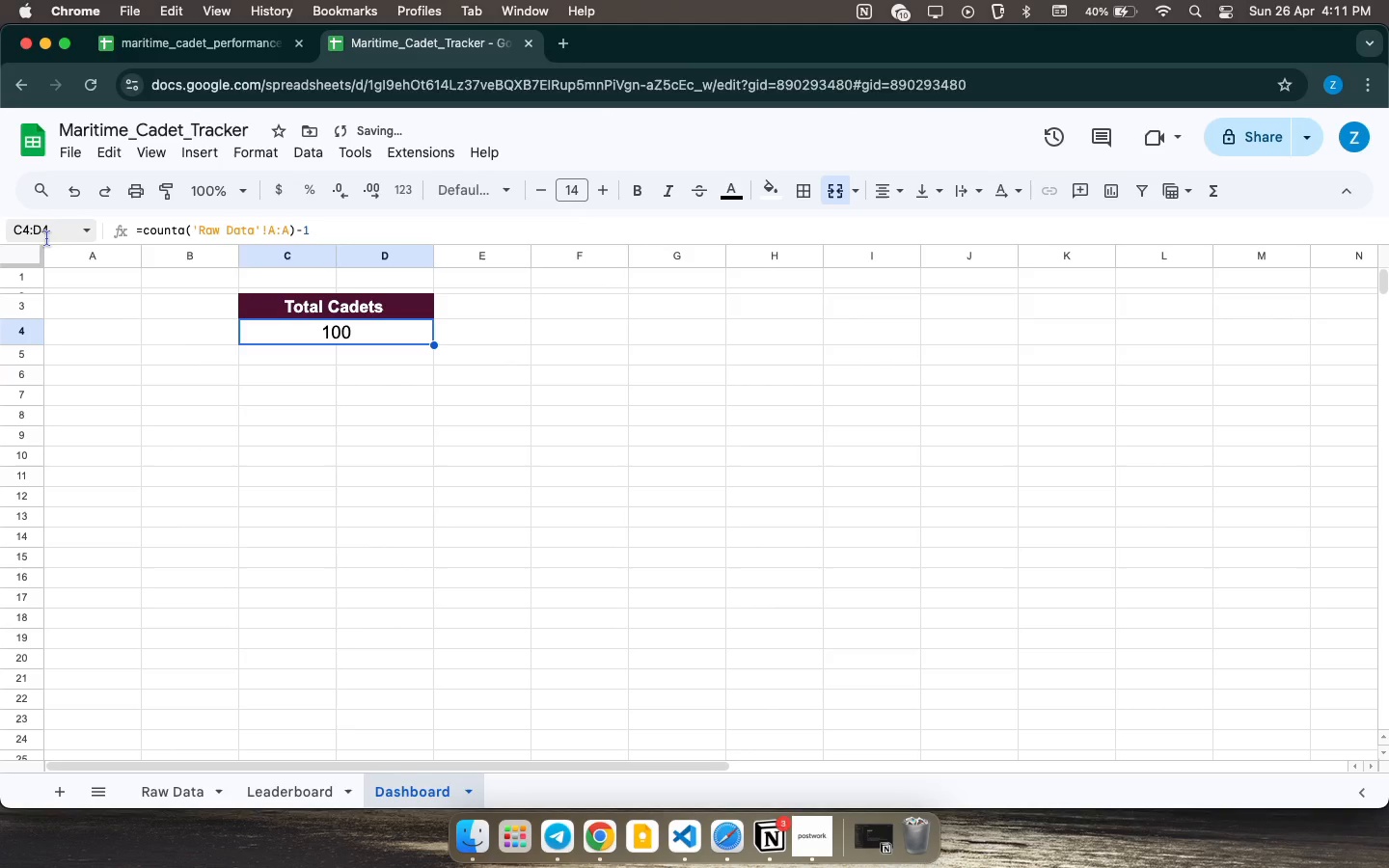 
key(Meta+Z)
 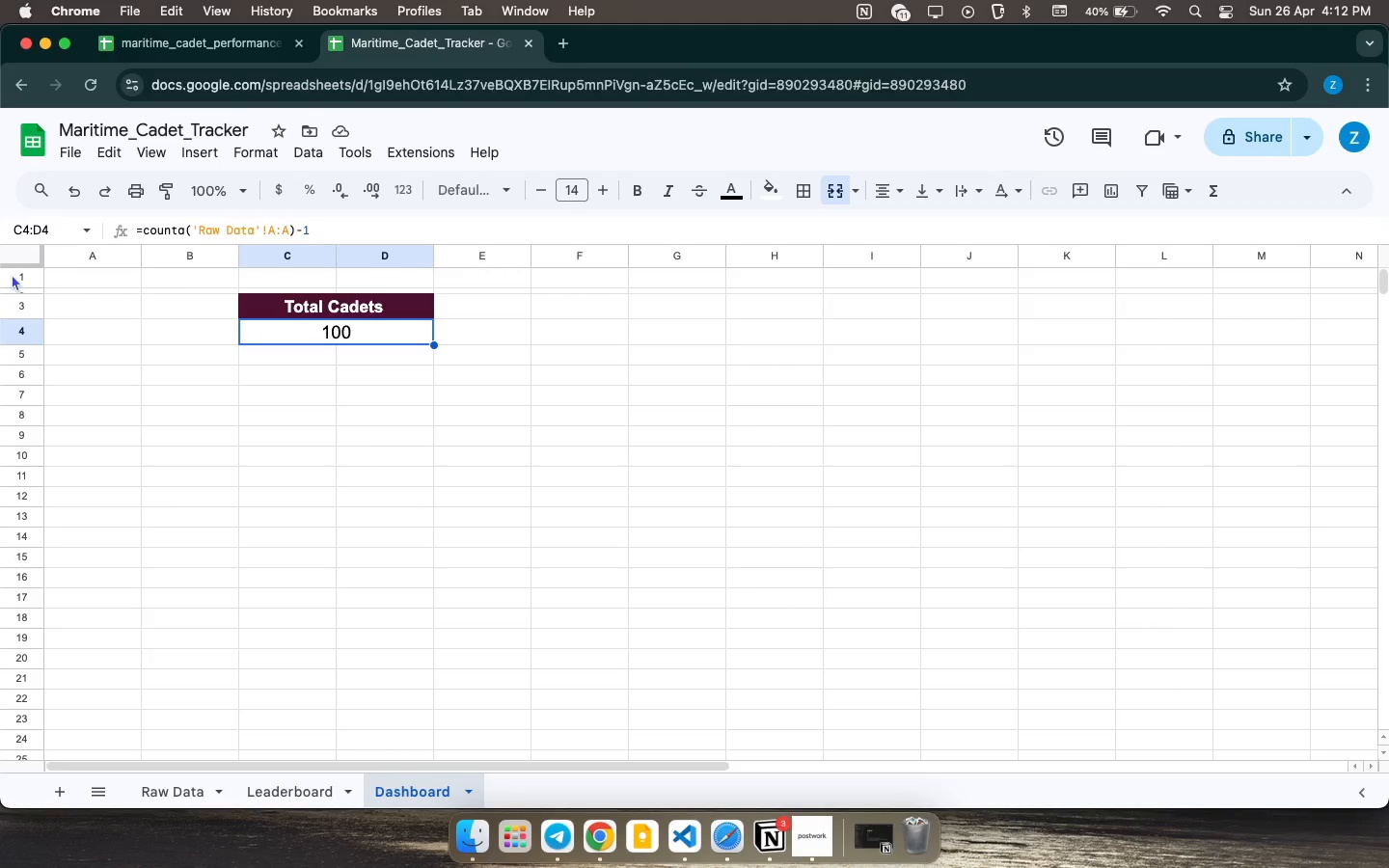 
wait(25.28)
 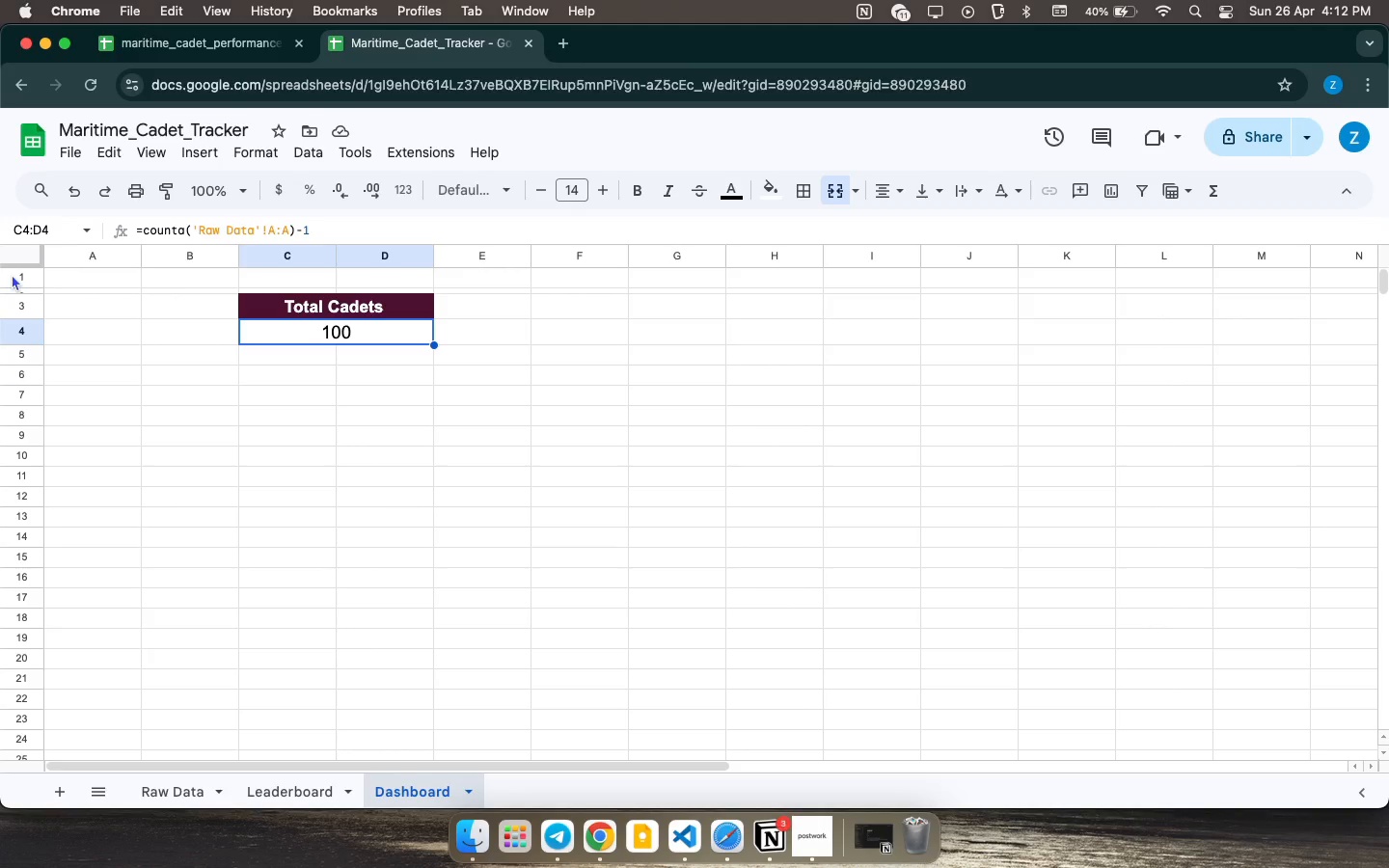 
left_click_drag(start_coordinate=[32, 286], to_coordinate=[29, 298])
 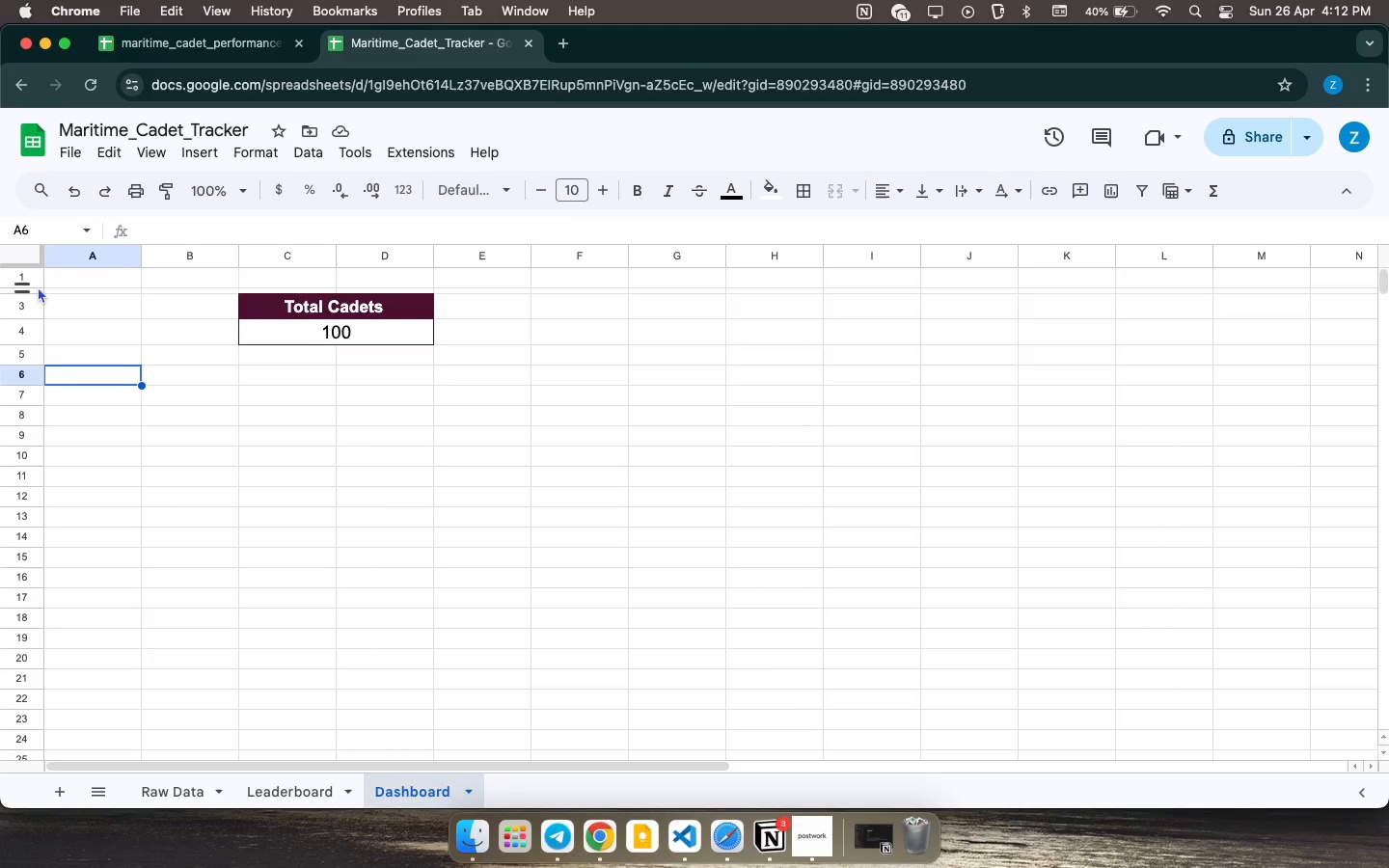 
left_click_drag(start_coordinate=[19, 292], to_coordinate=[24, 309])
 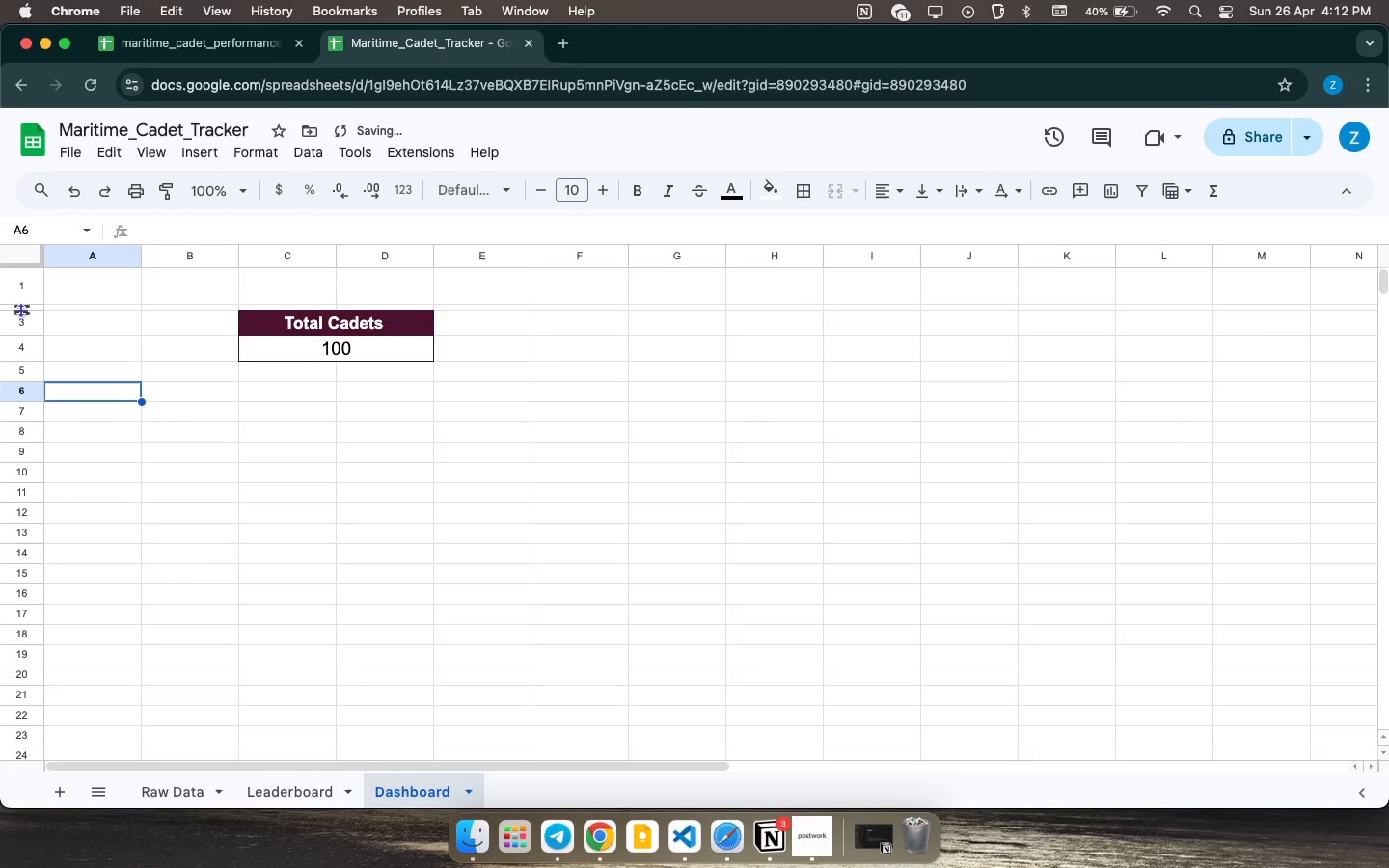 
key(Meta+CommandLeft)
 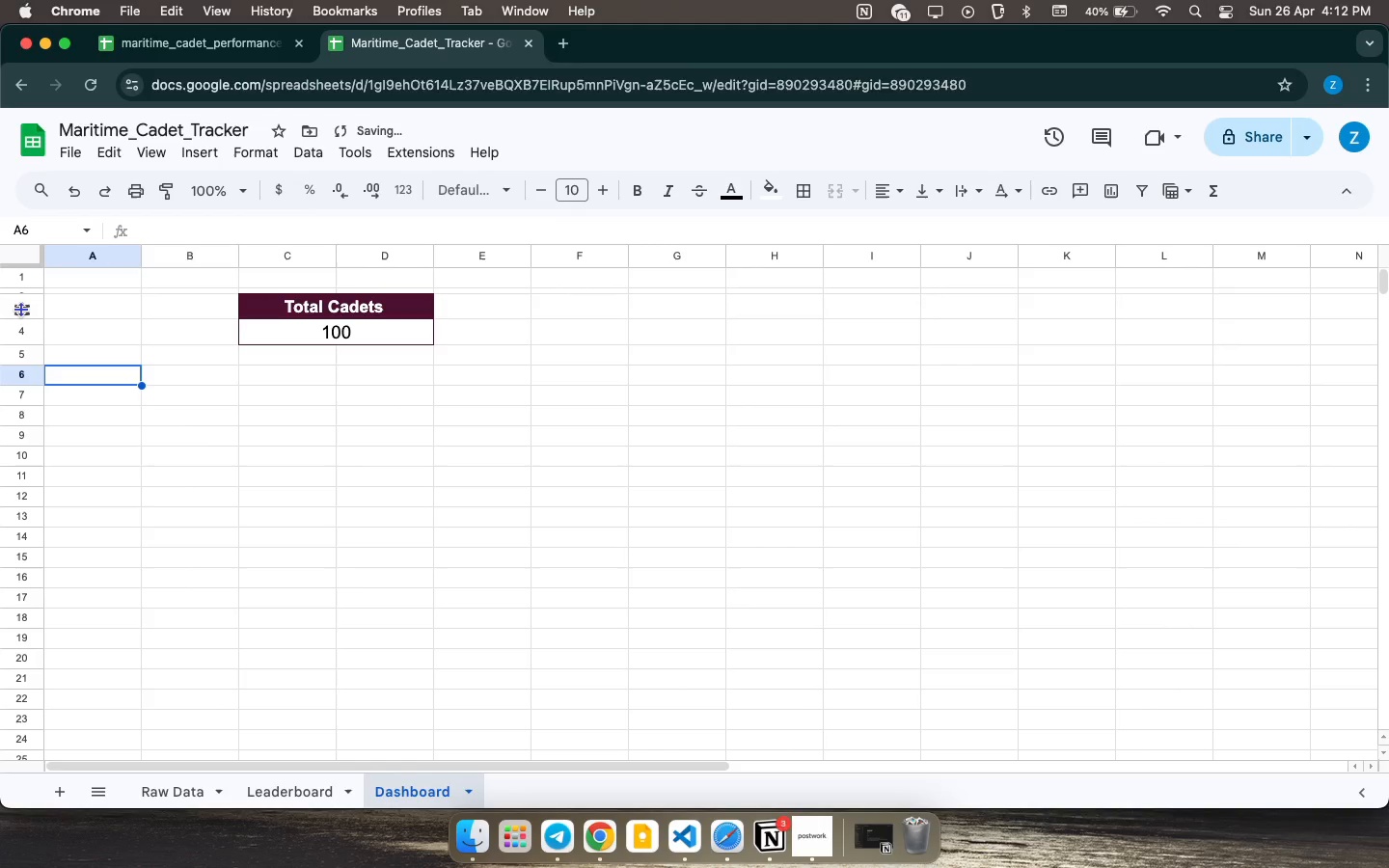 
key(Meta+Z)
 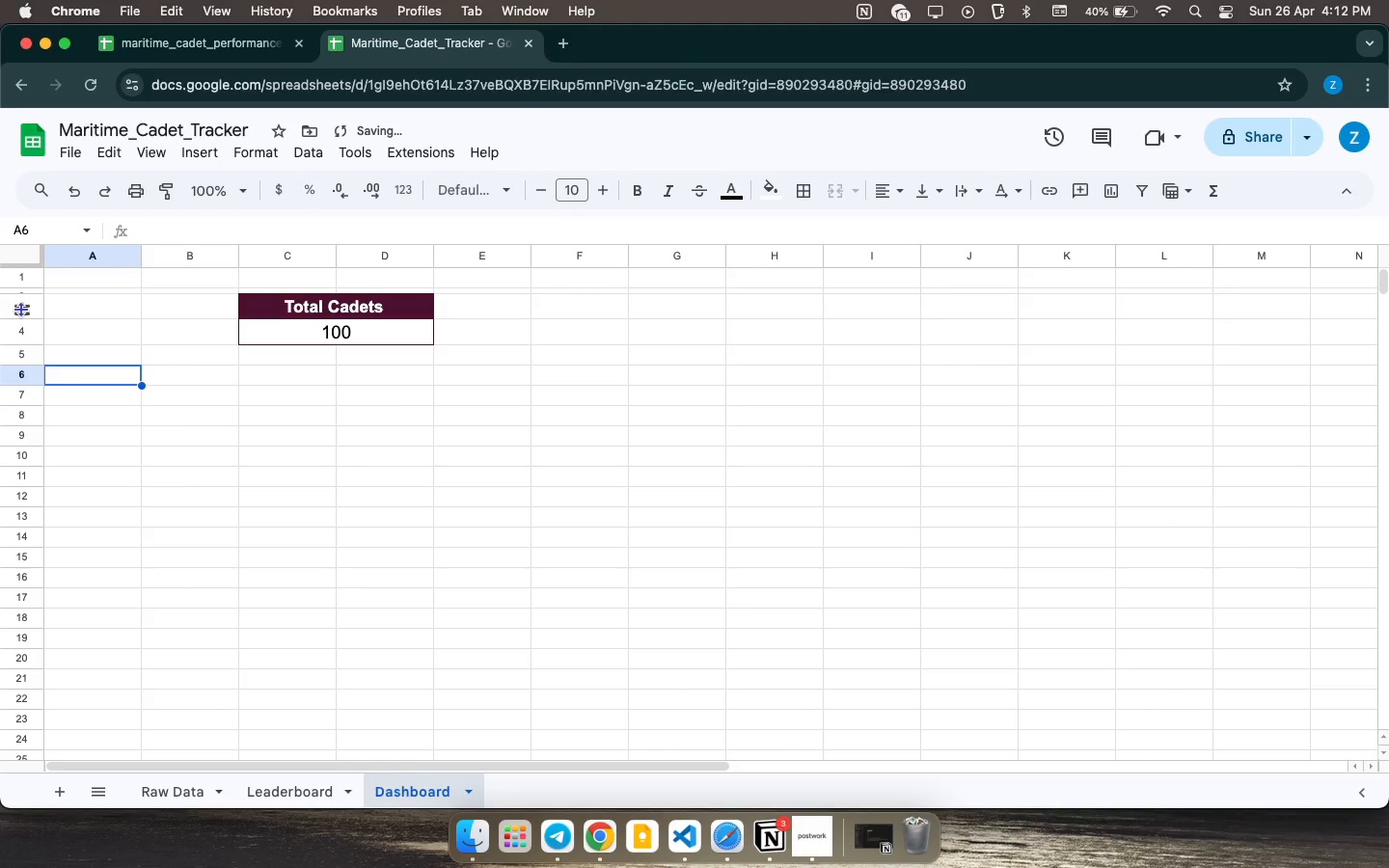 
key(Meta+Z)
 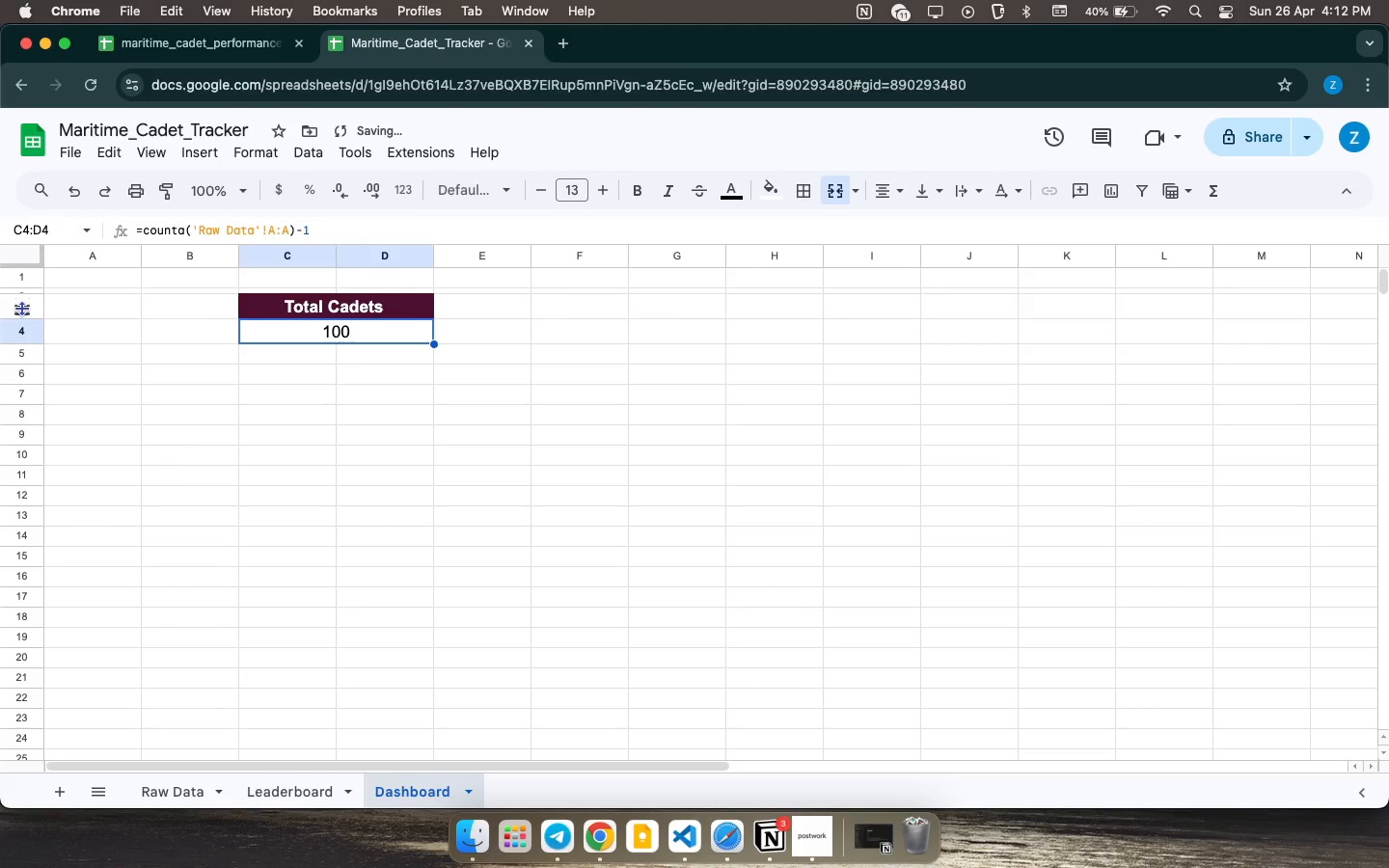 
key(Meta+Z)
 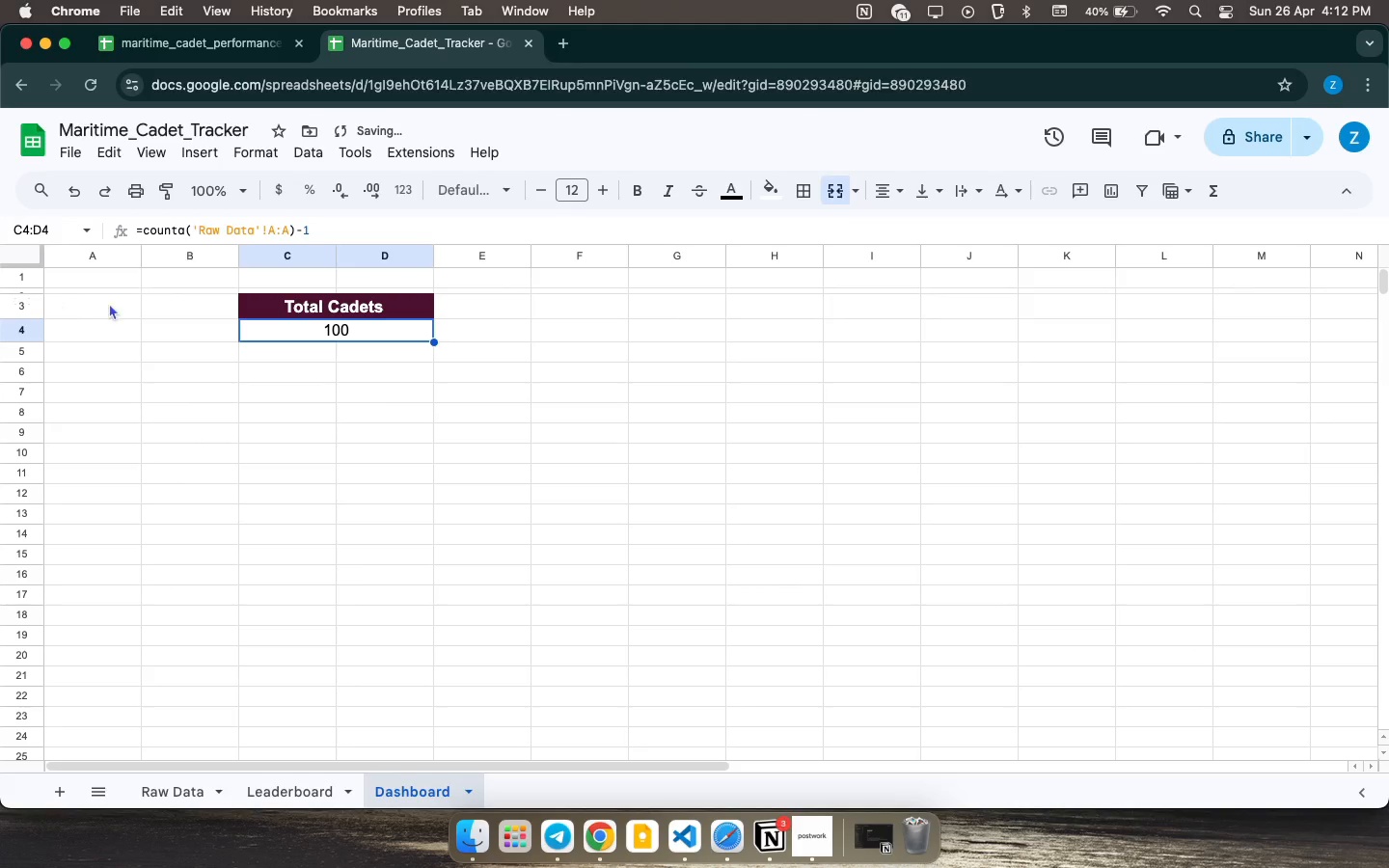 
left_click([114, 302])
 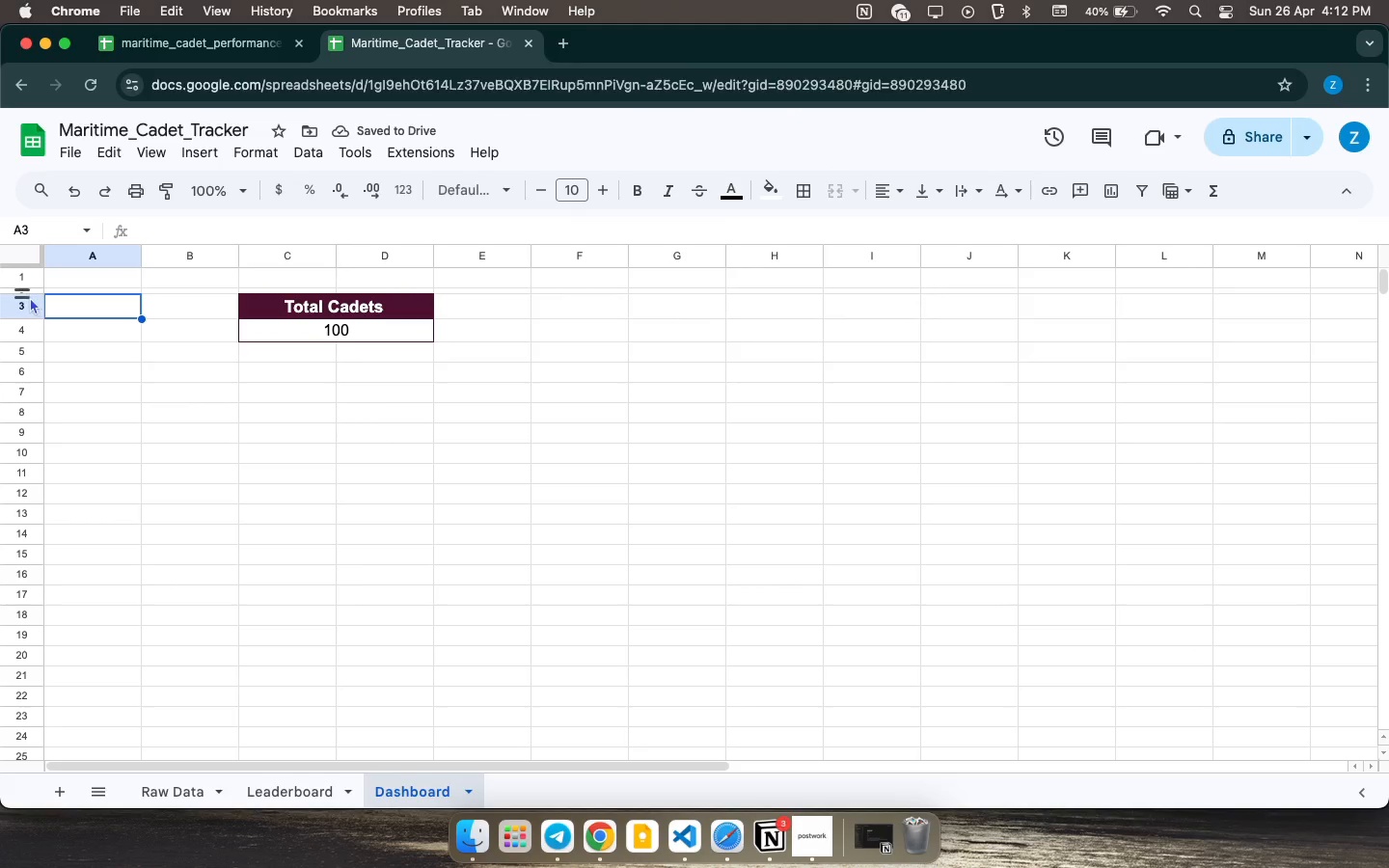 
left_click_drag(start_coordinate=[28, 291], to_coordinate=[21, 296])
 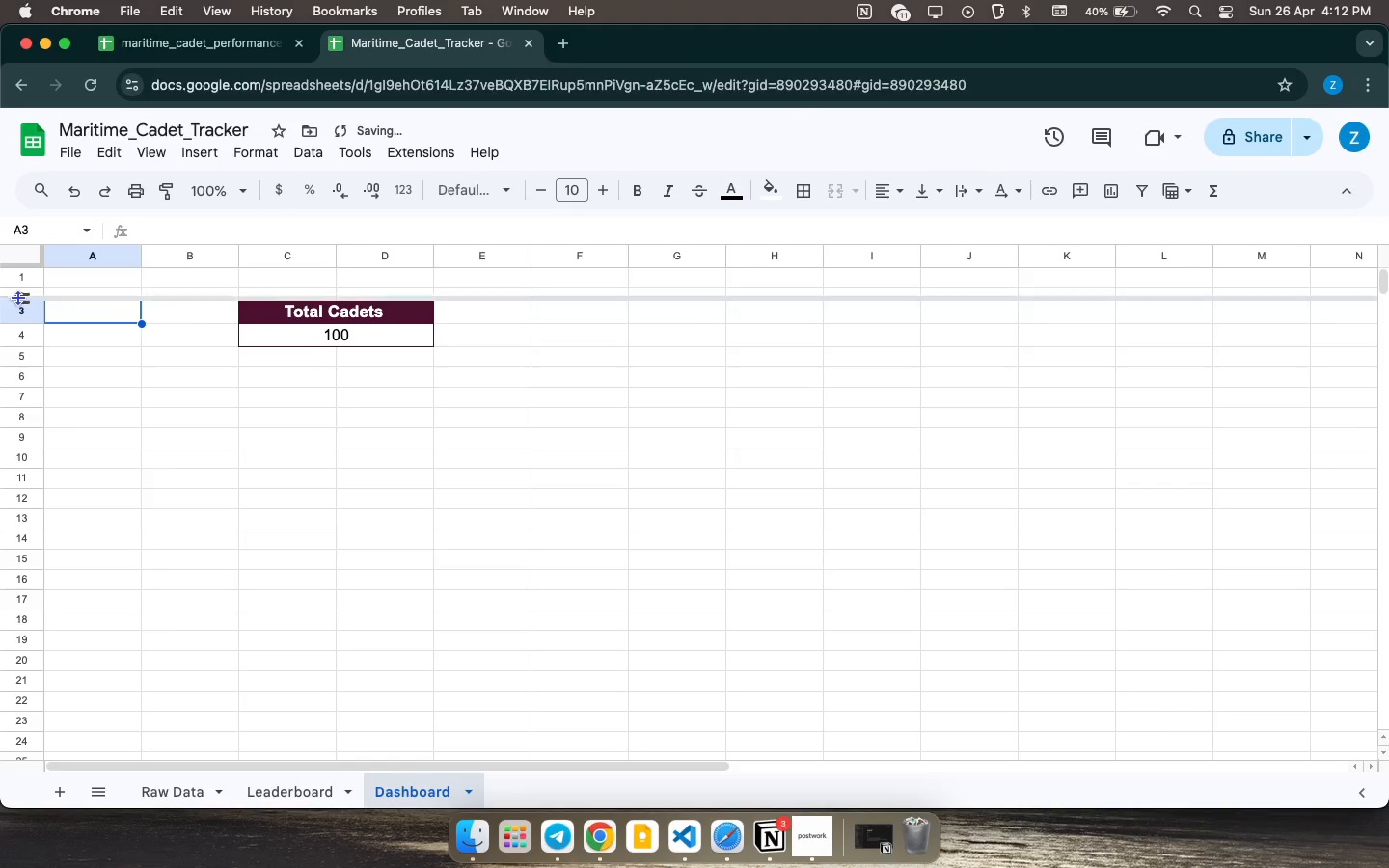 
left_click_drag(start_coordinate=[18, 298], to_coordinate=[20, 315])
 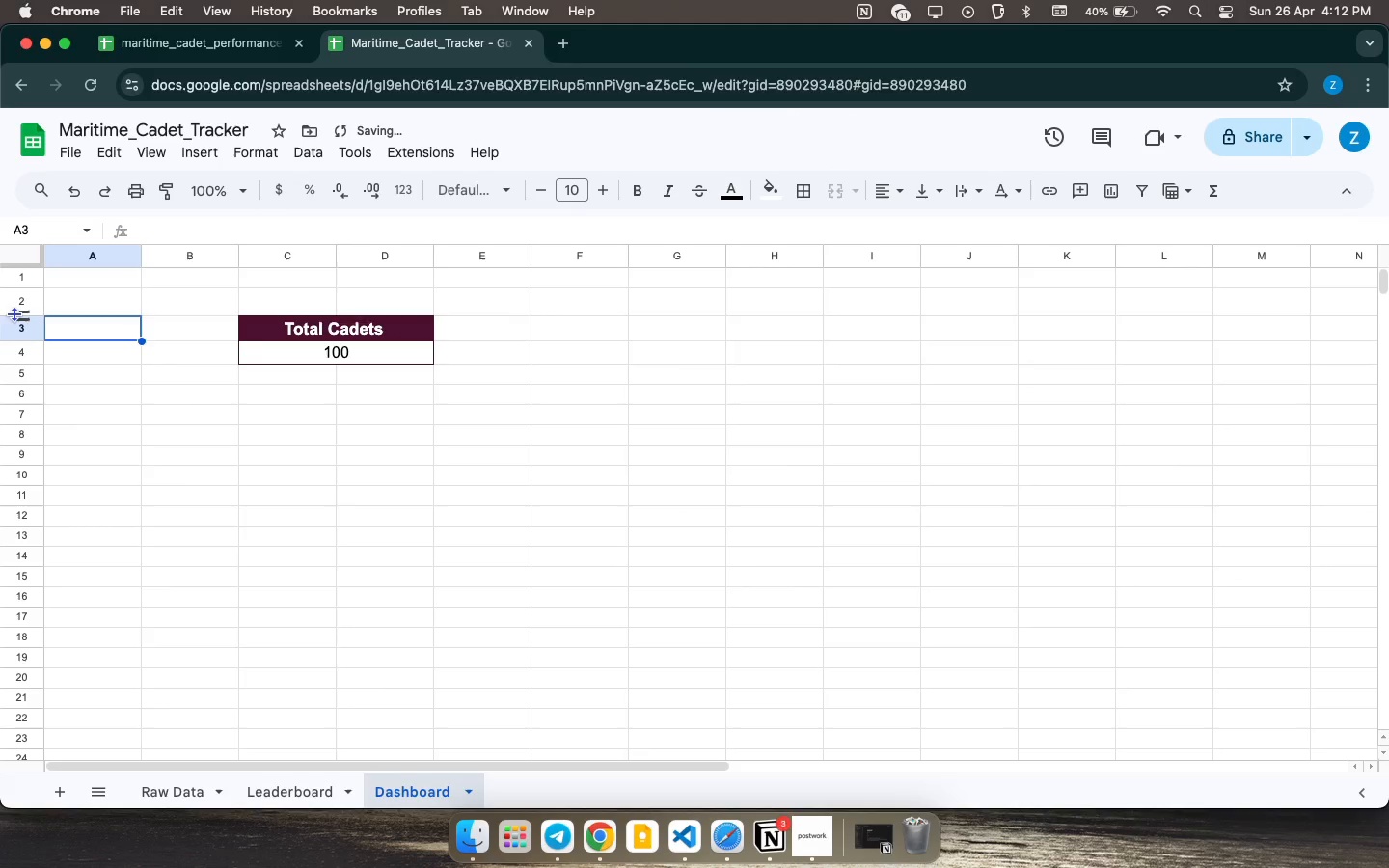 
left_click_drag(start_coordinate=[14, 314], to_coordinate=[14, 308])
 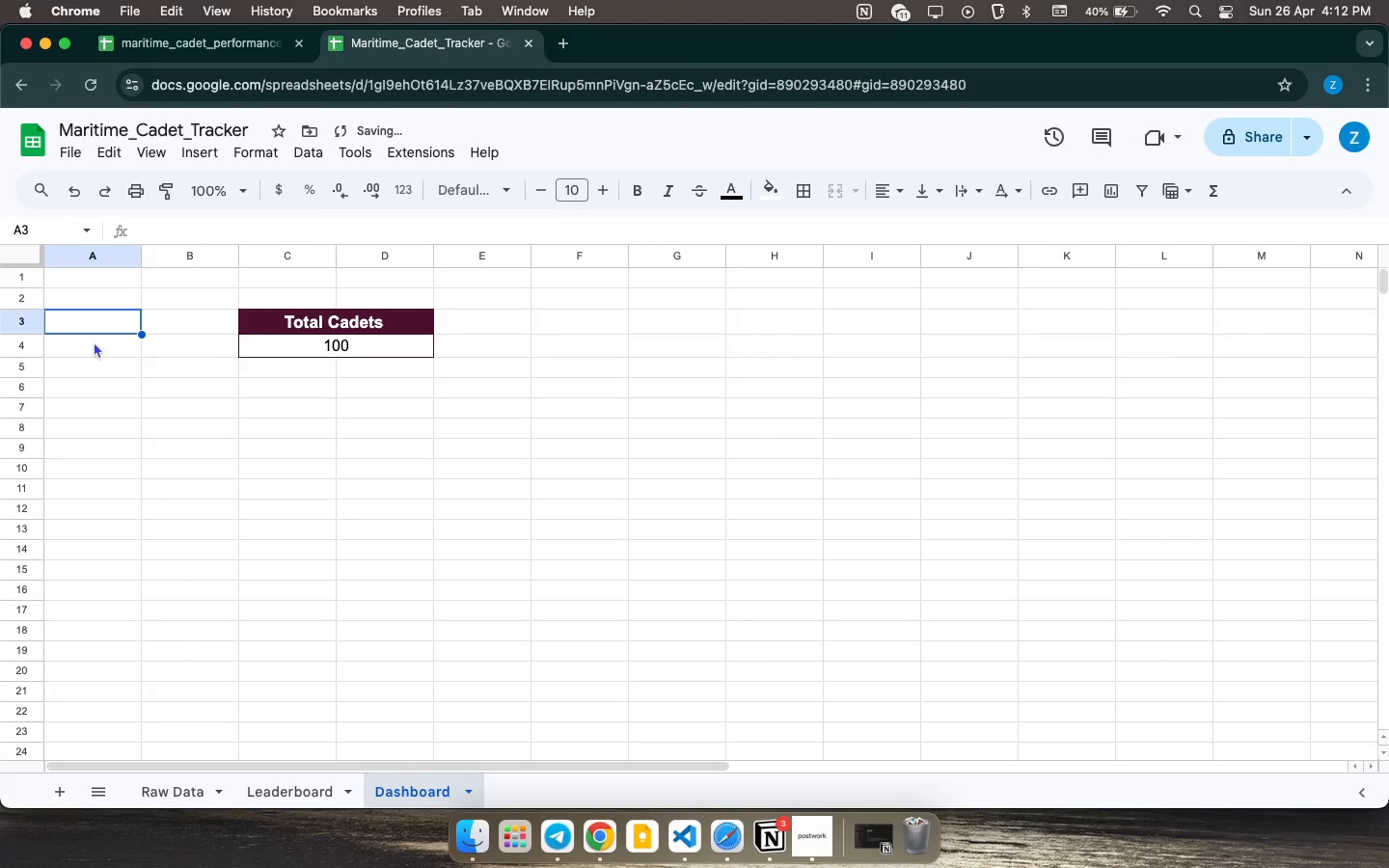 
left_click([123, 374])
 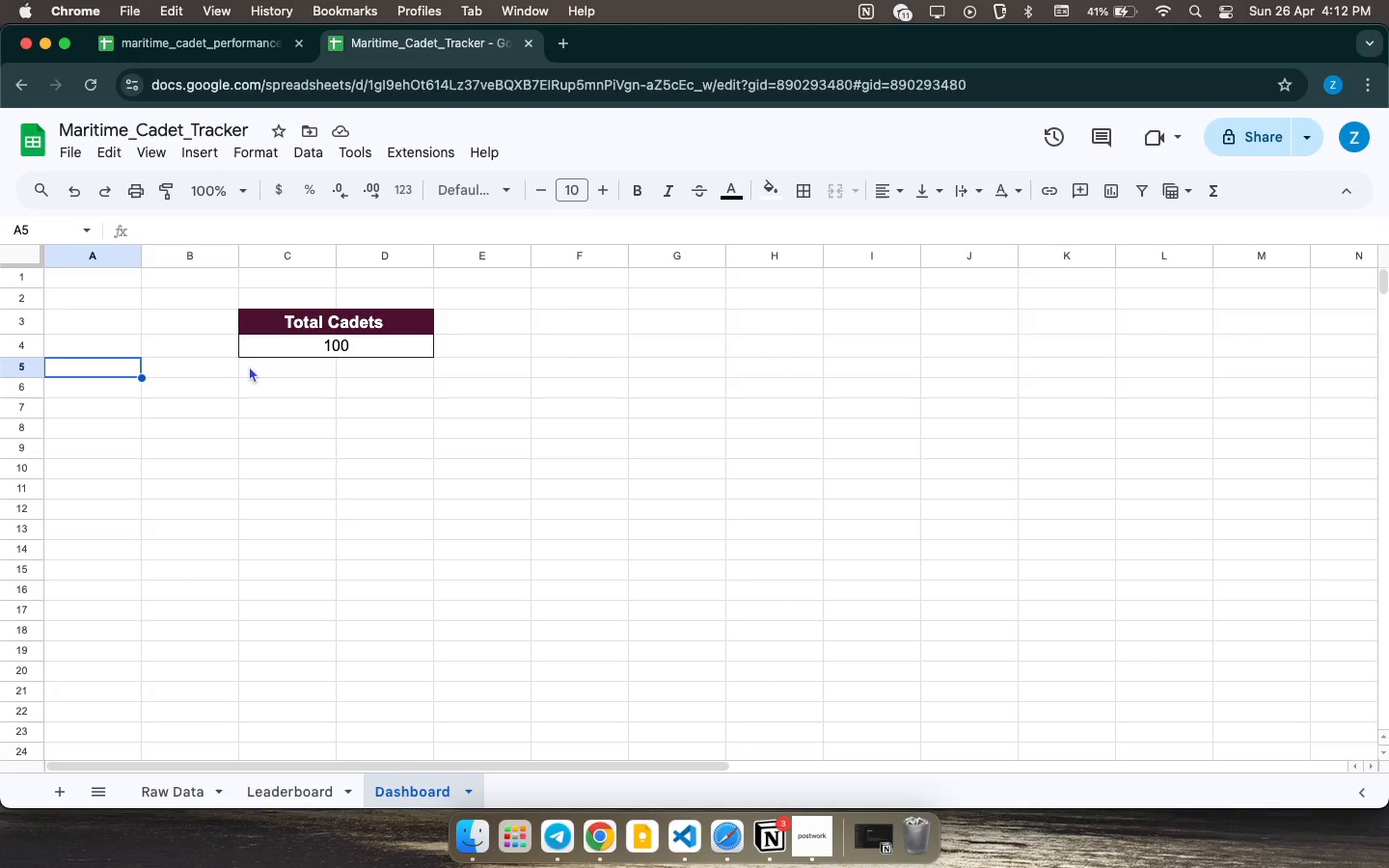 
wait(20.23)
 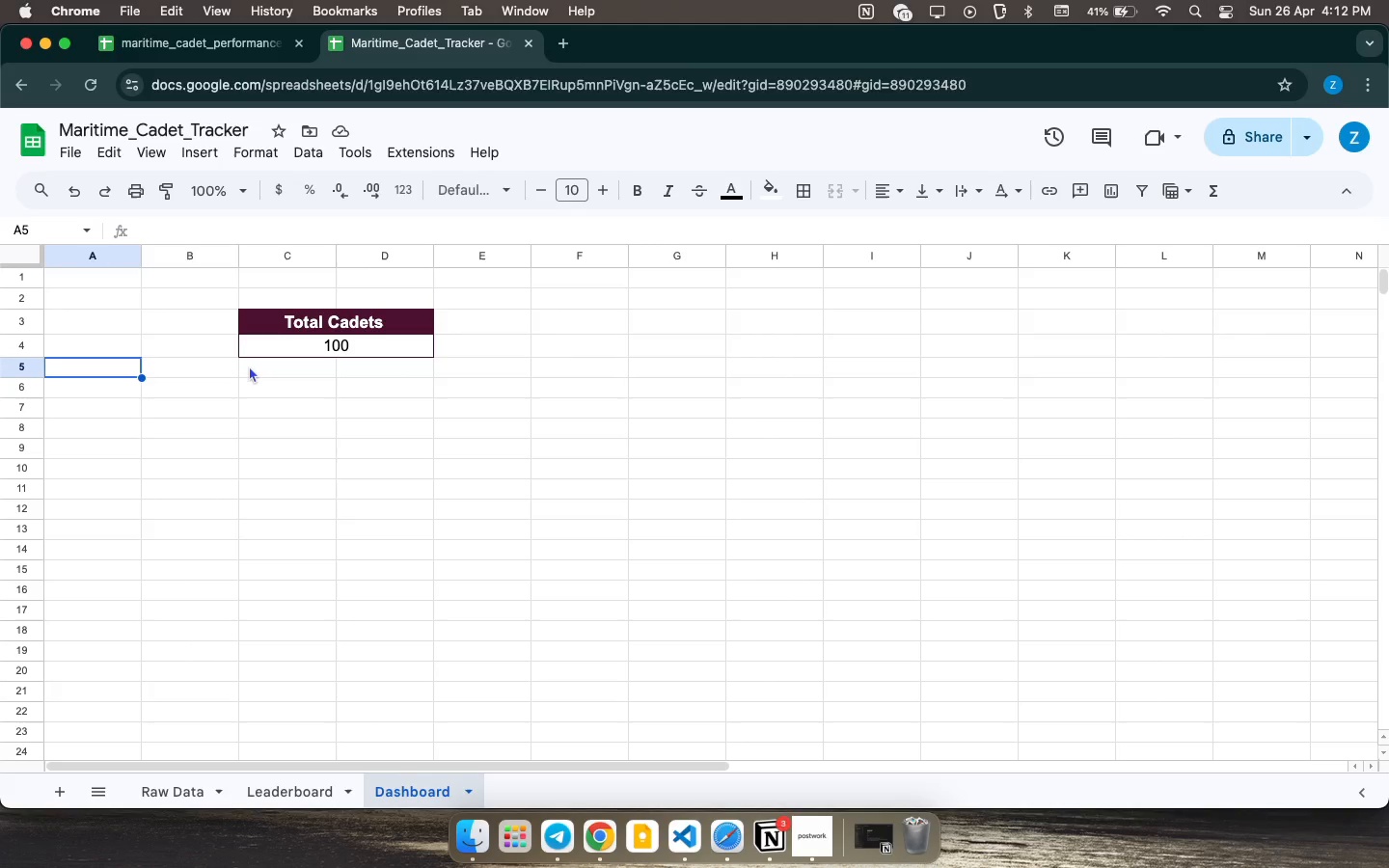 
mouse_move([628, 201])
 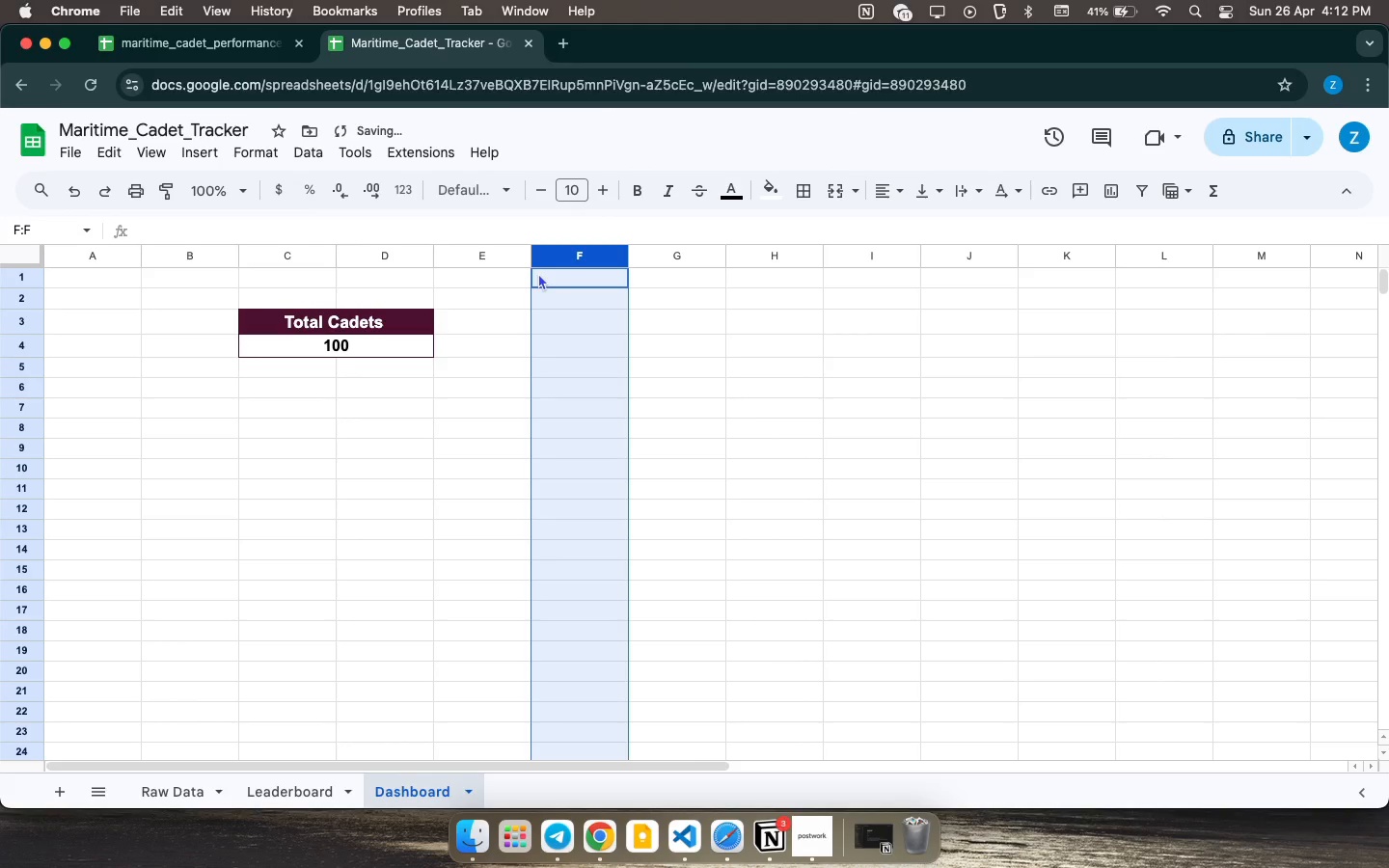 
key(Meta+CommandLeft)
 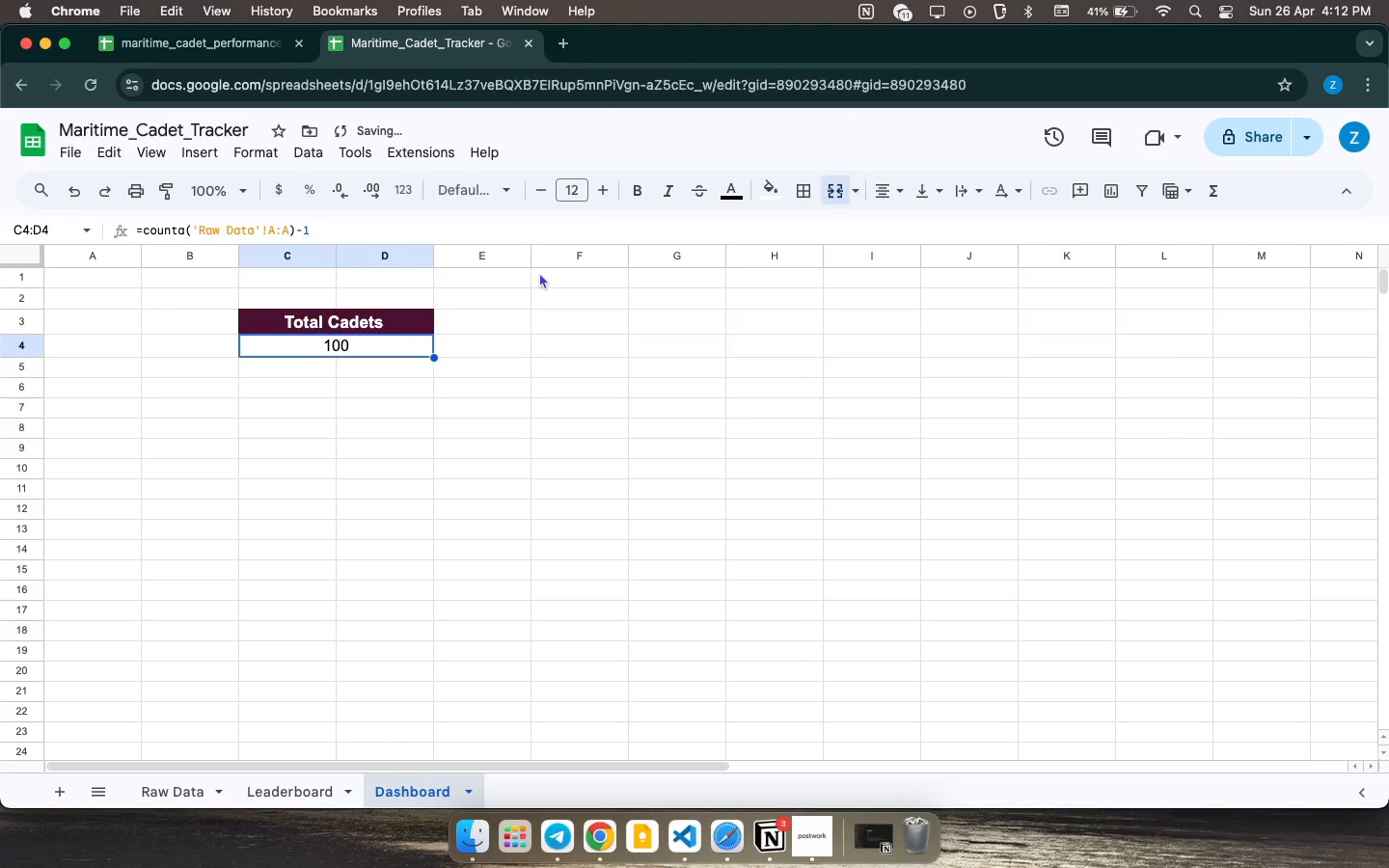 
key(Meta+Z)
 